 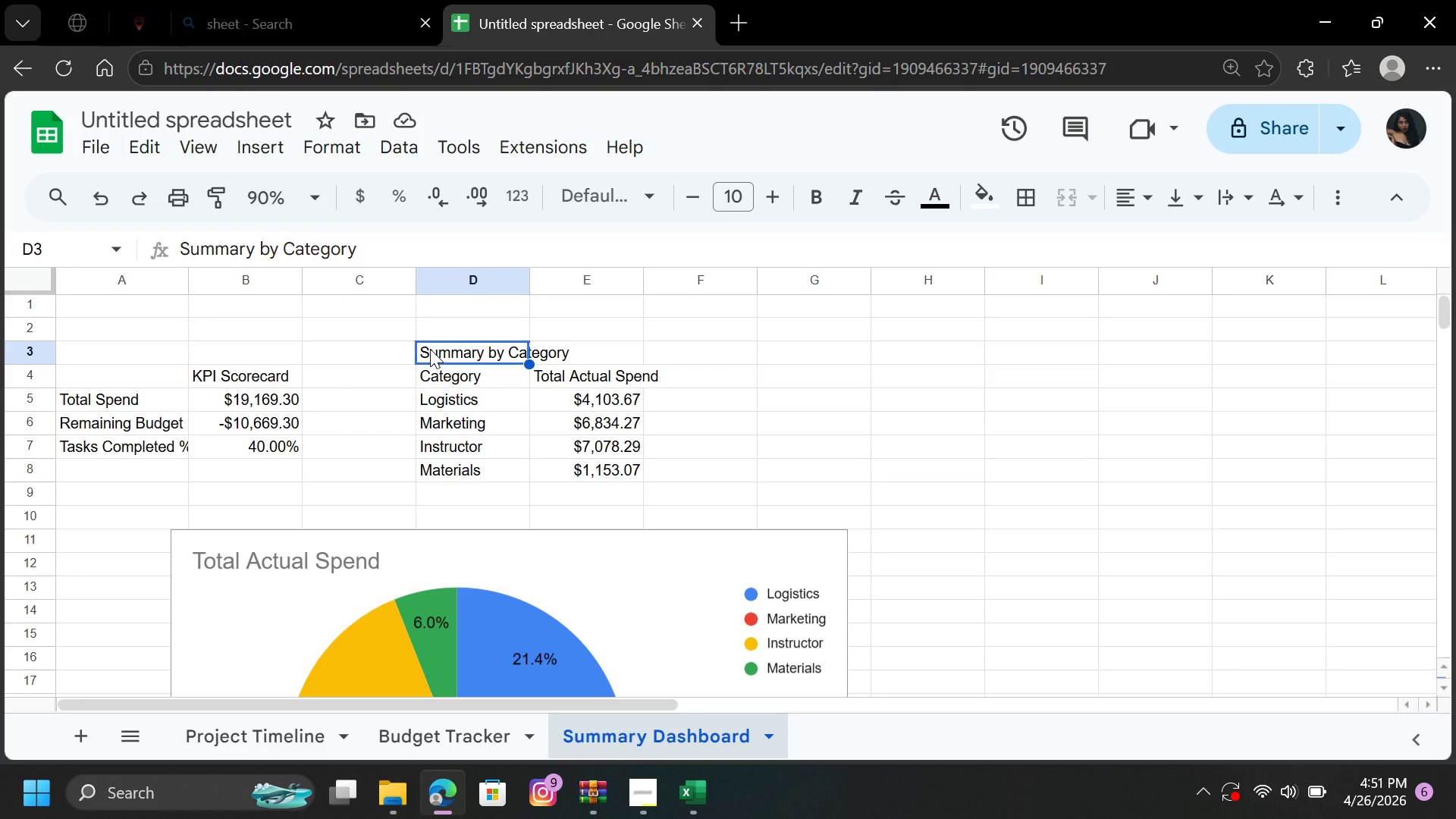 
left_click_drag(start_coordinate=[424, 354], to_coordinate=[545, 352])
 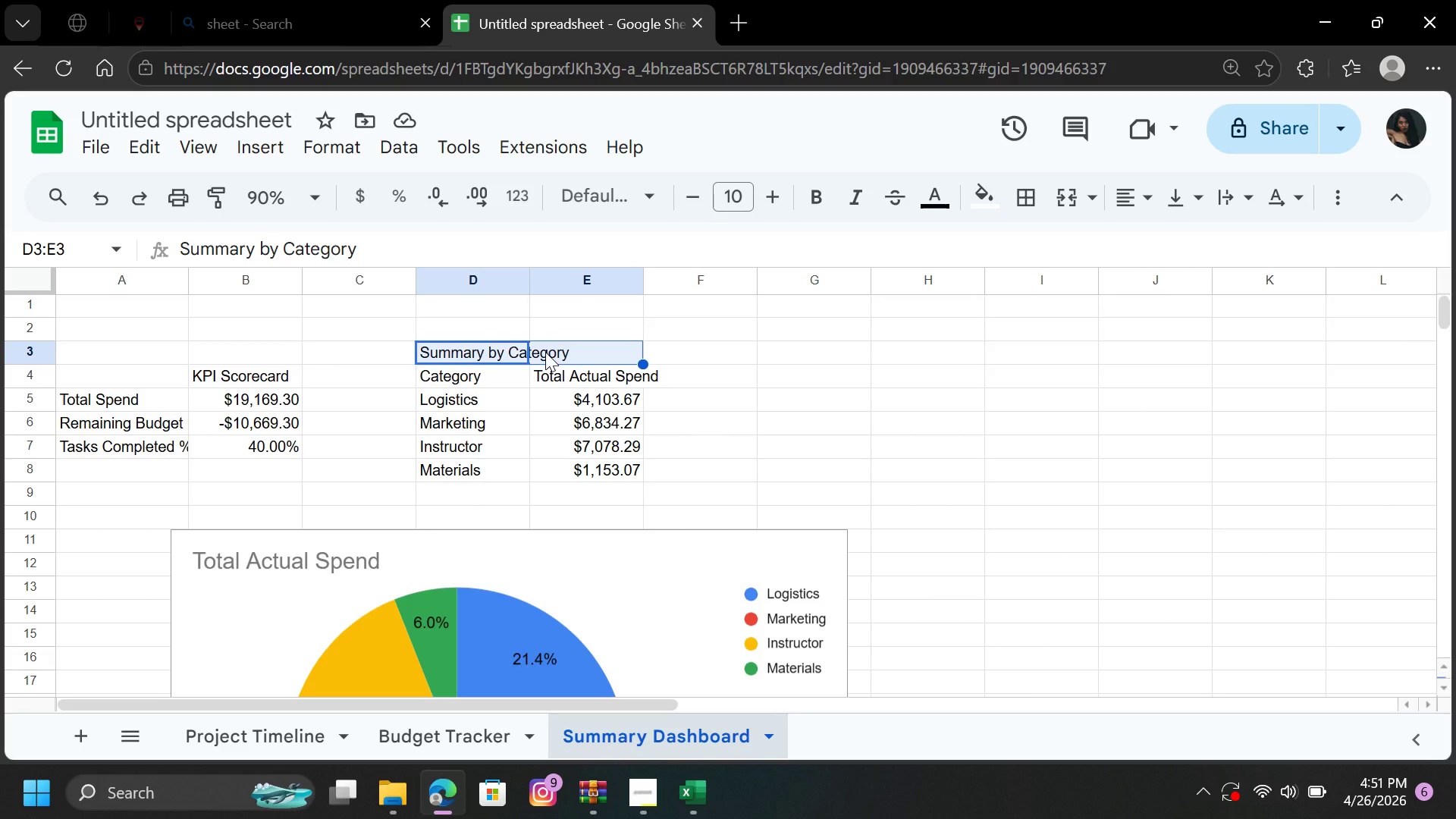 
key(Control+X)
 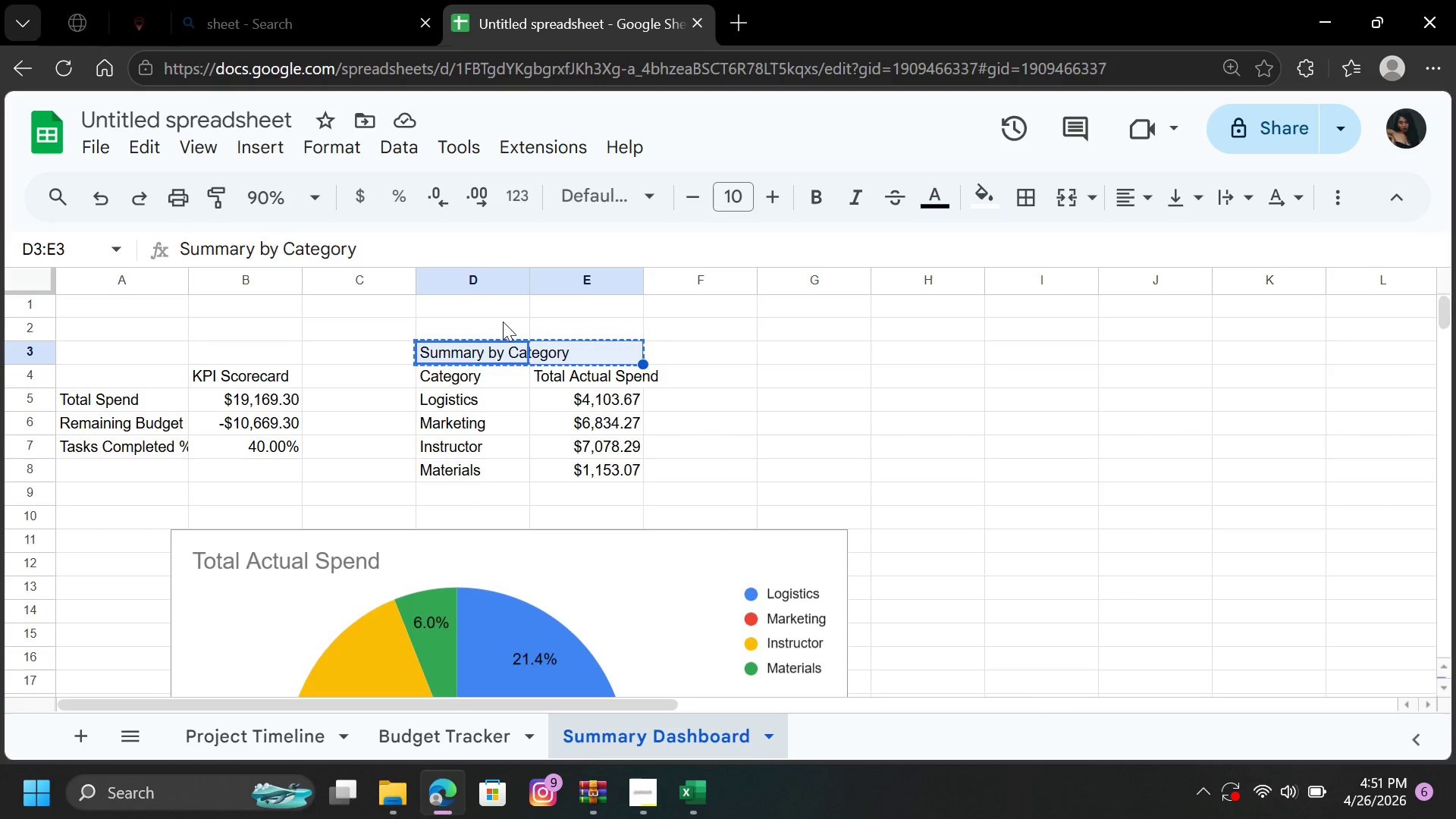 
left_click([503, 322])
 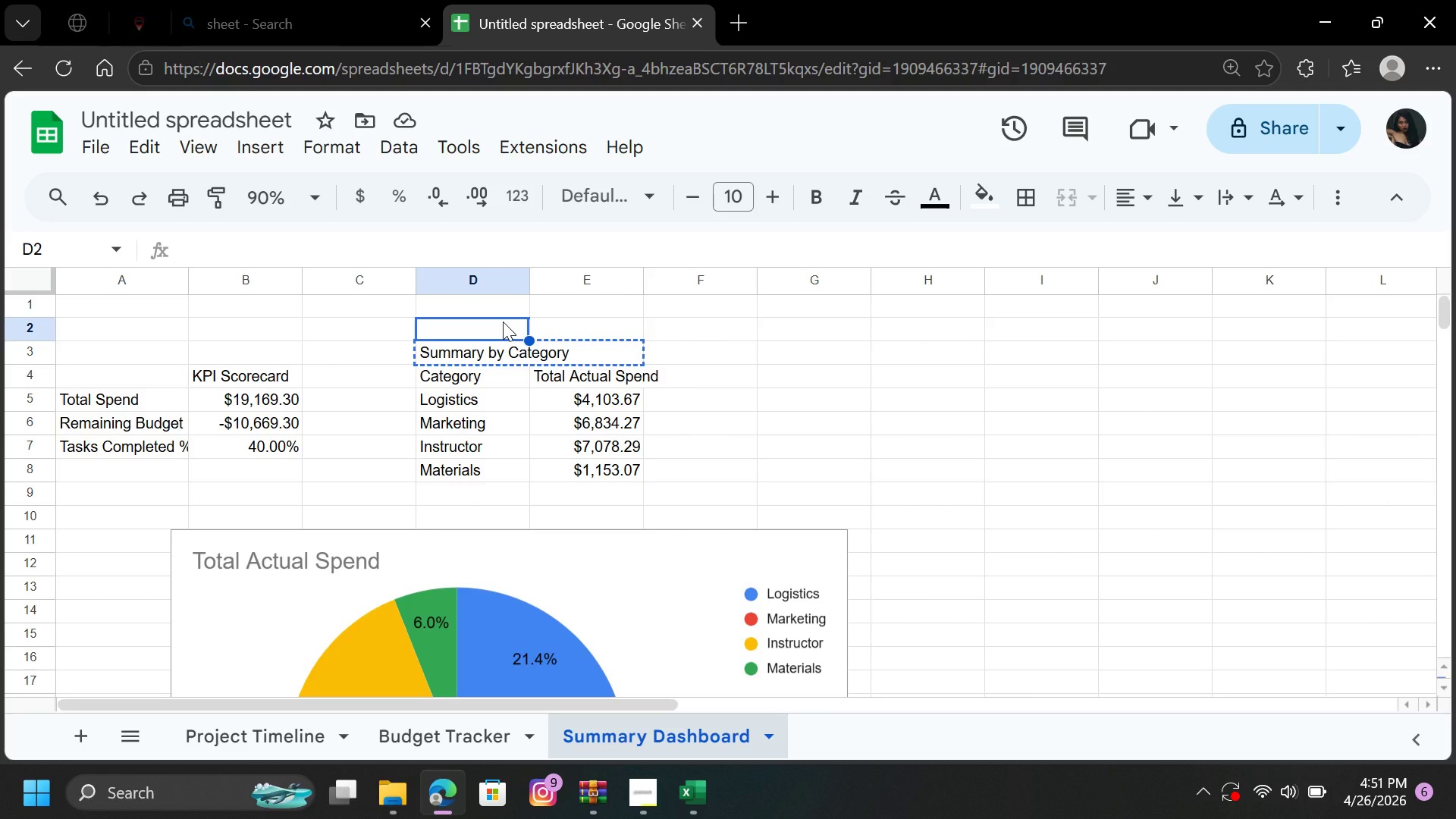 
key(Control+V)
 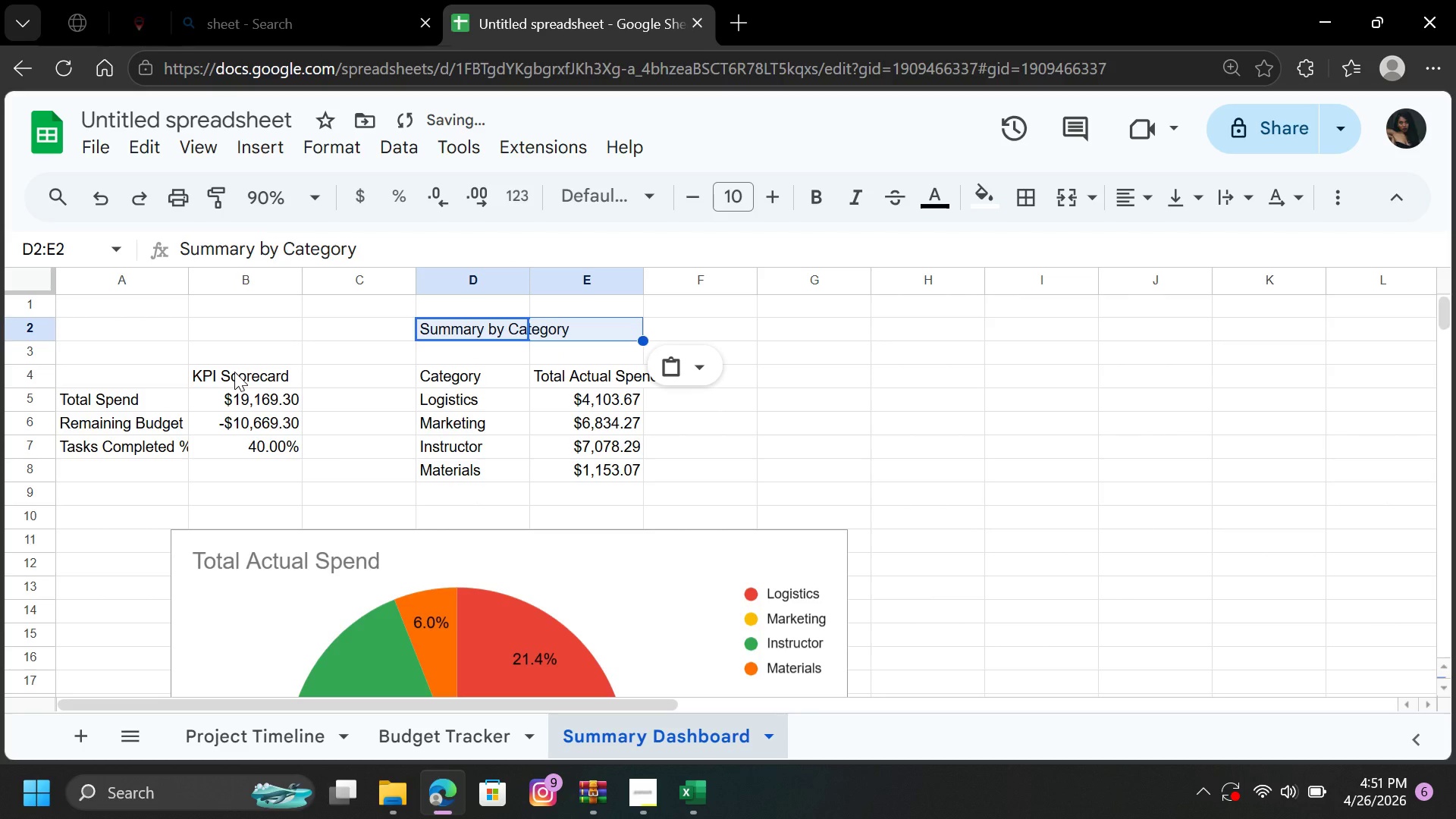 
left_click([234, 372])
 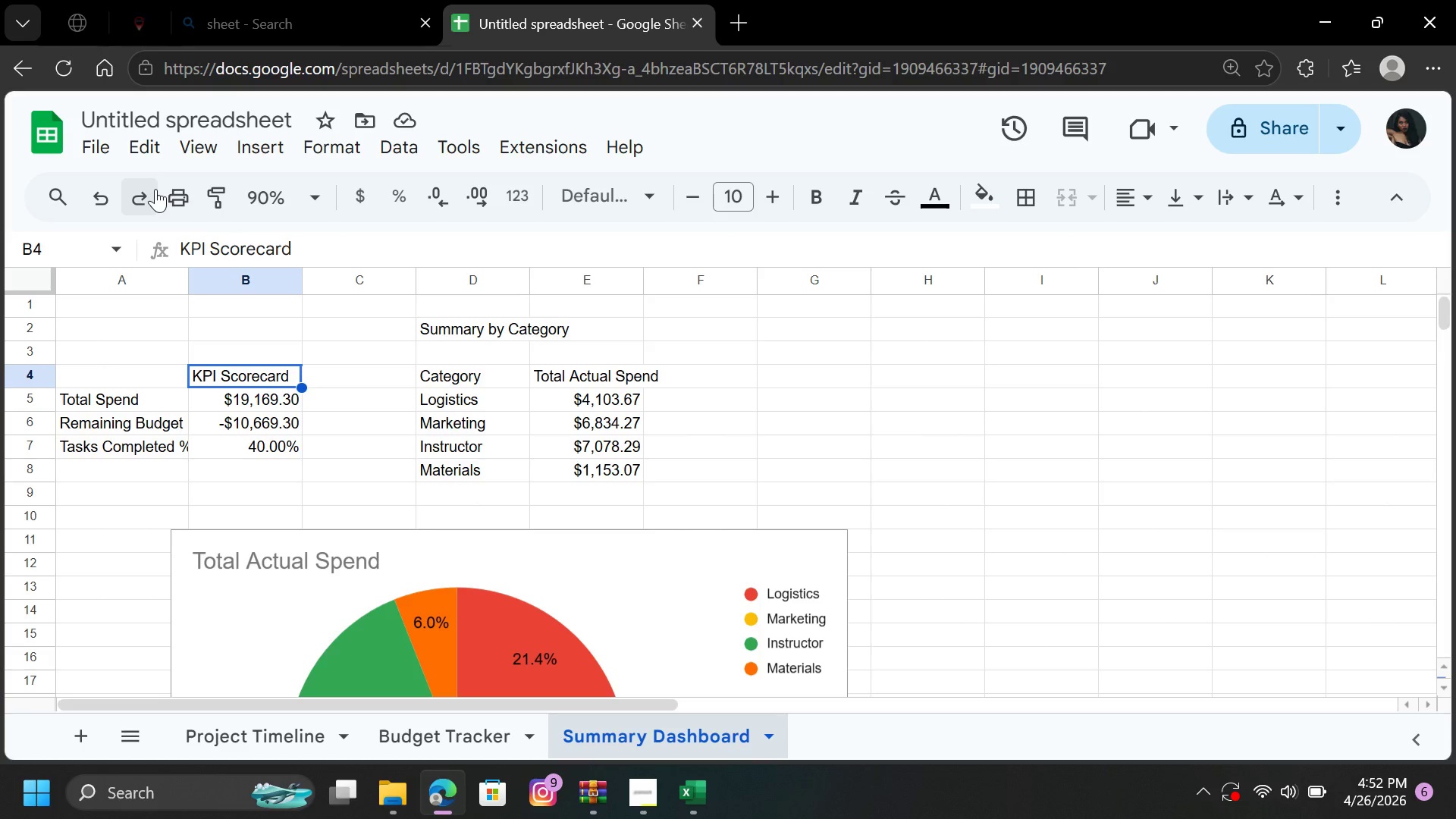 
left_click([96, 189])
 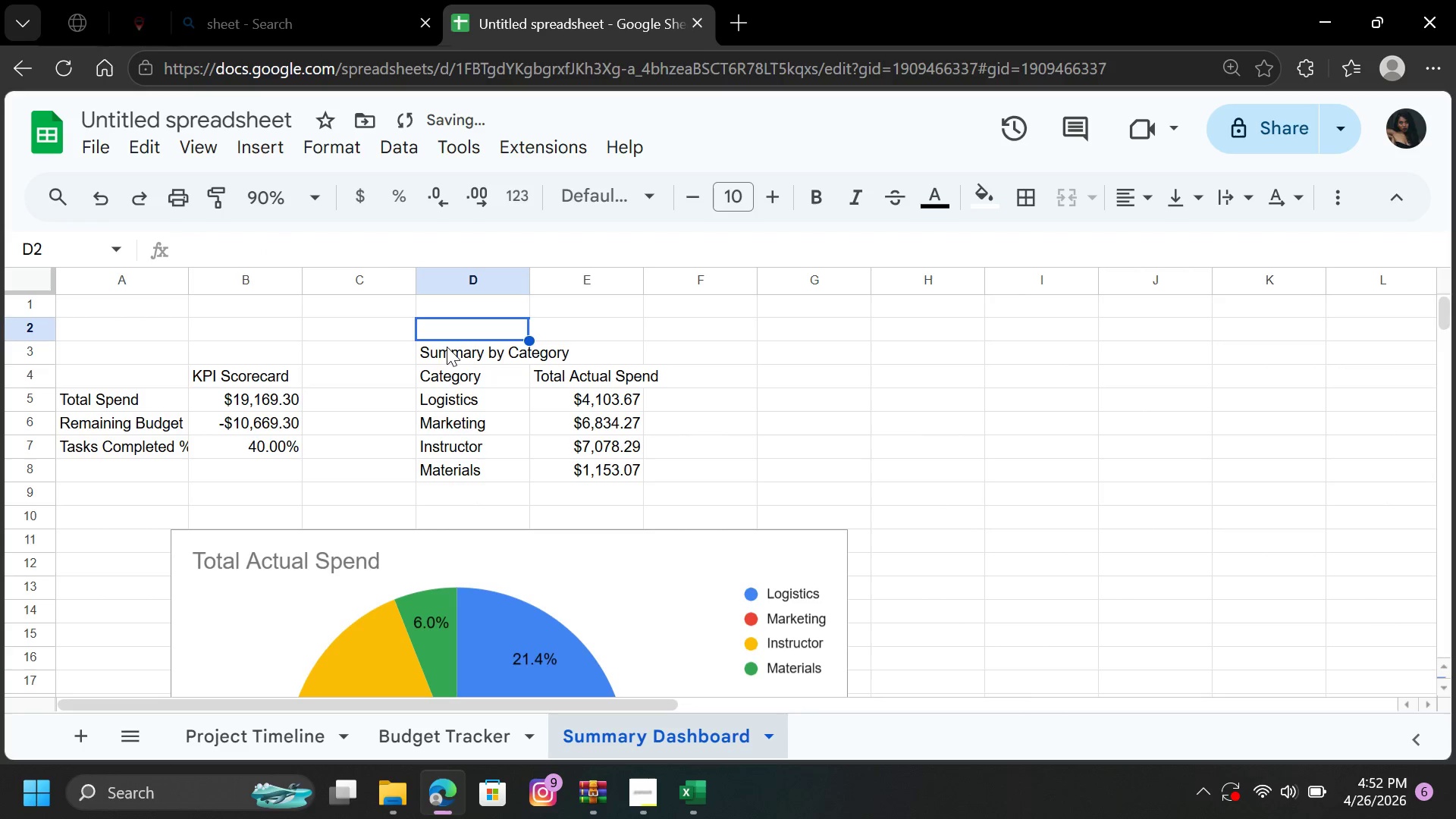 
left_click([453, 358])
 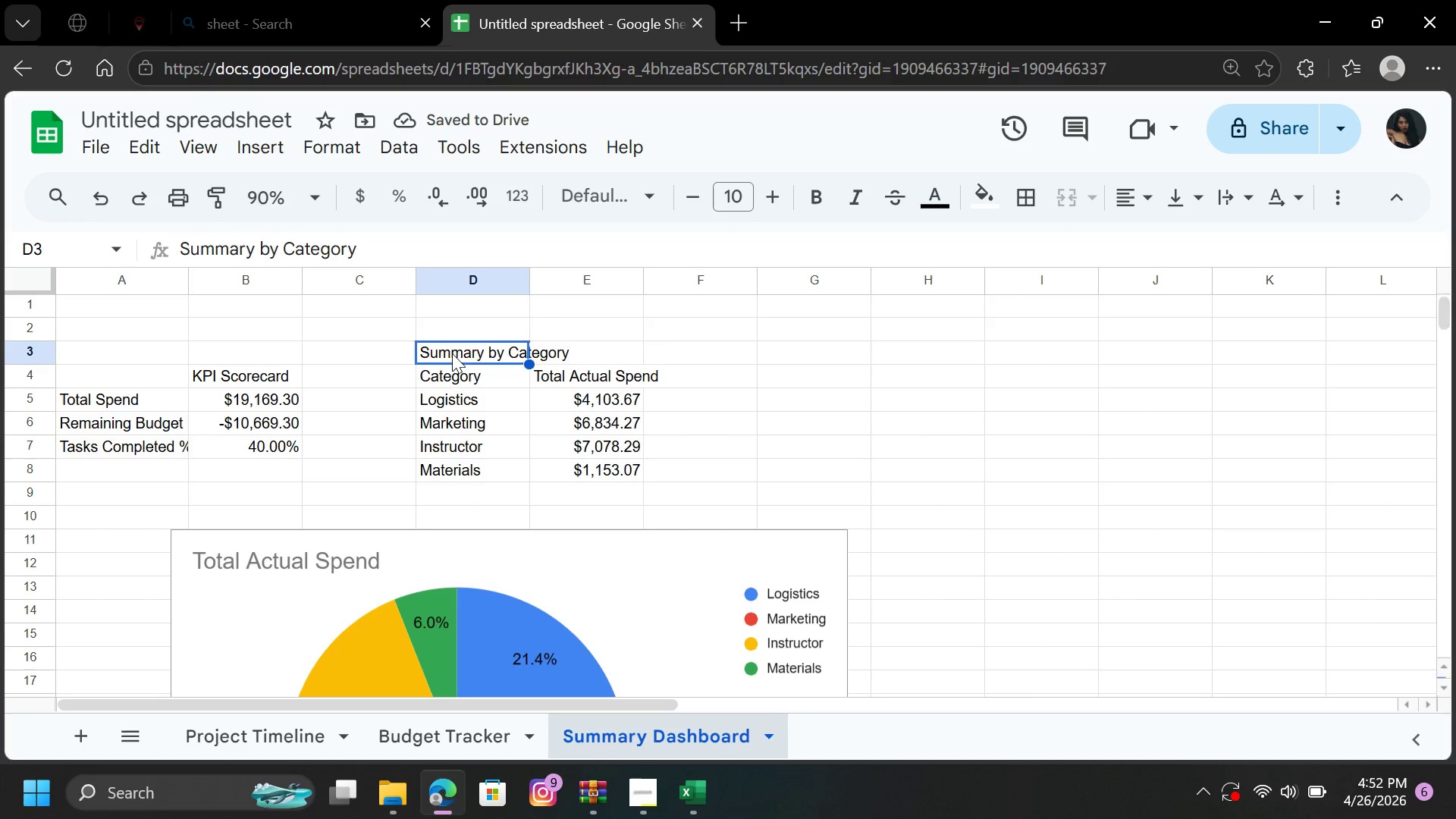 
double_click([452, 353])
 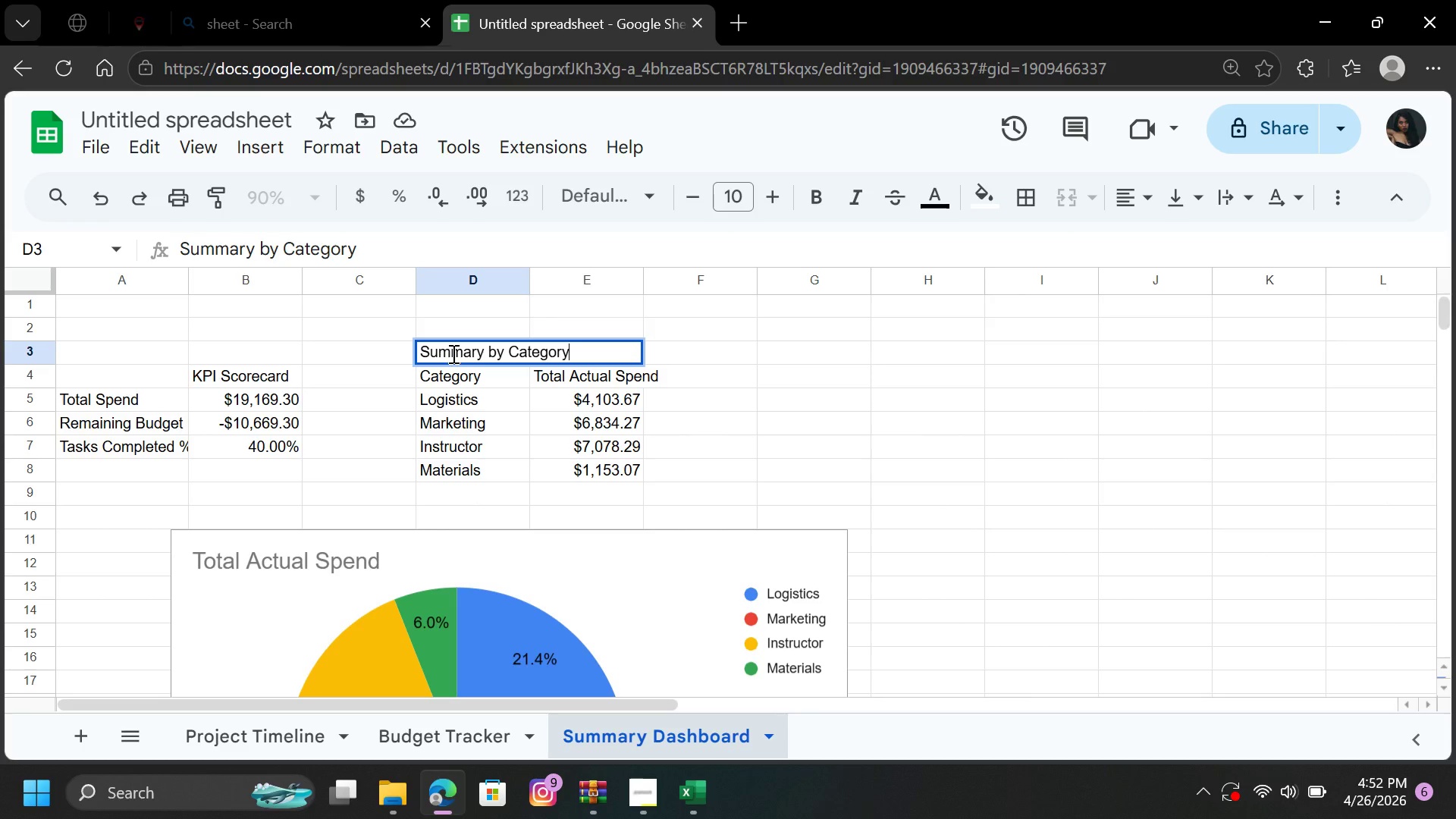 
hold_key(key=Backspace, duration=1.34)
 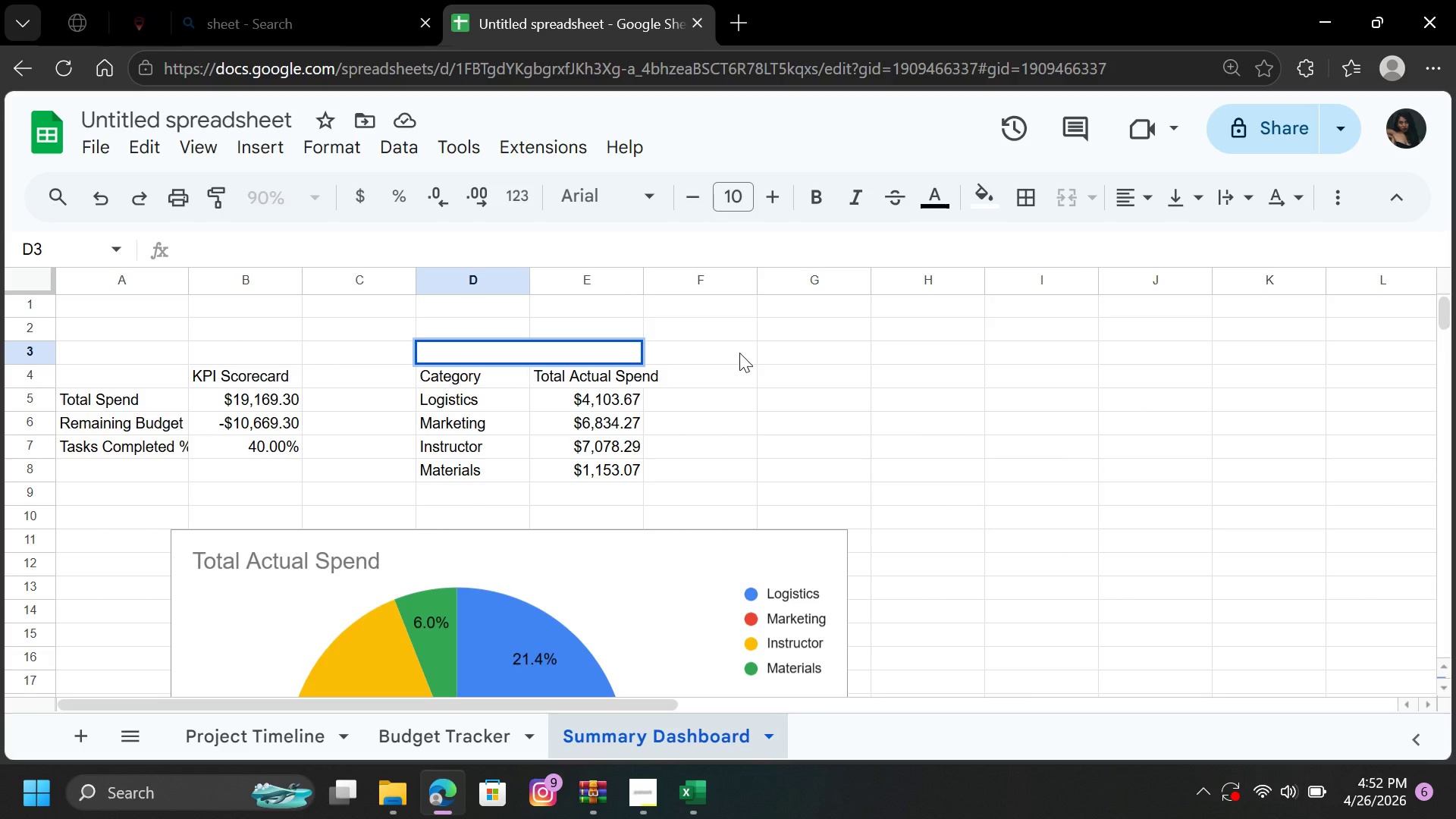 
left_click([739, 353])
 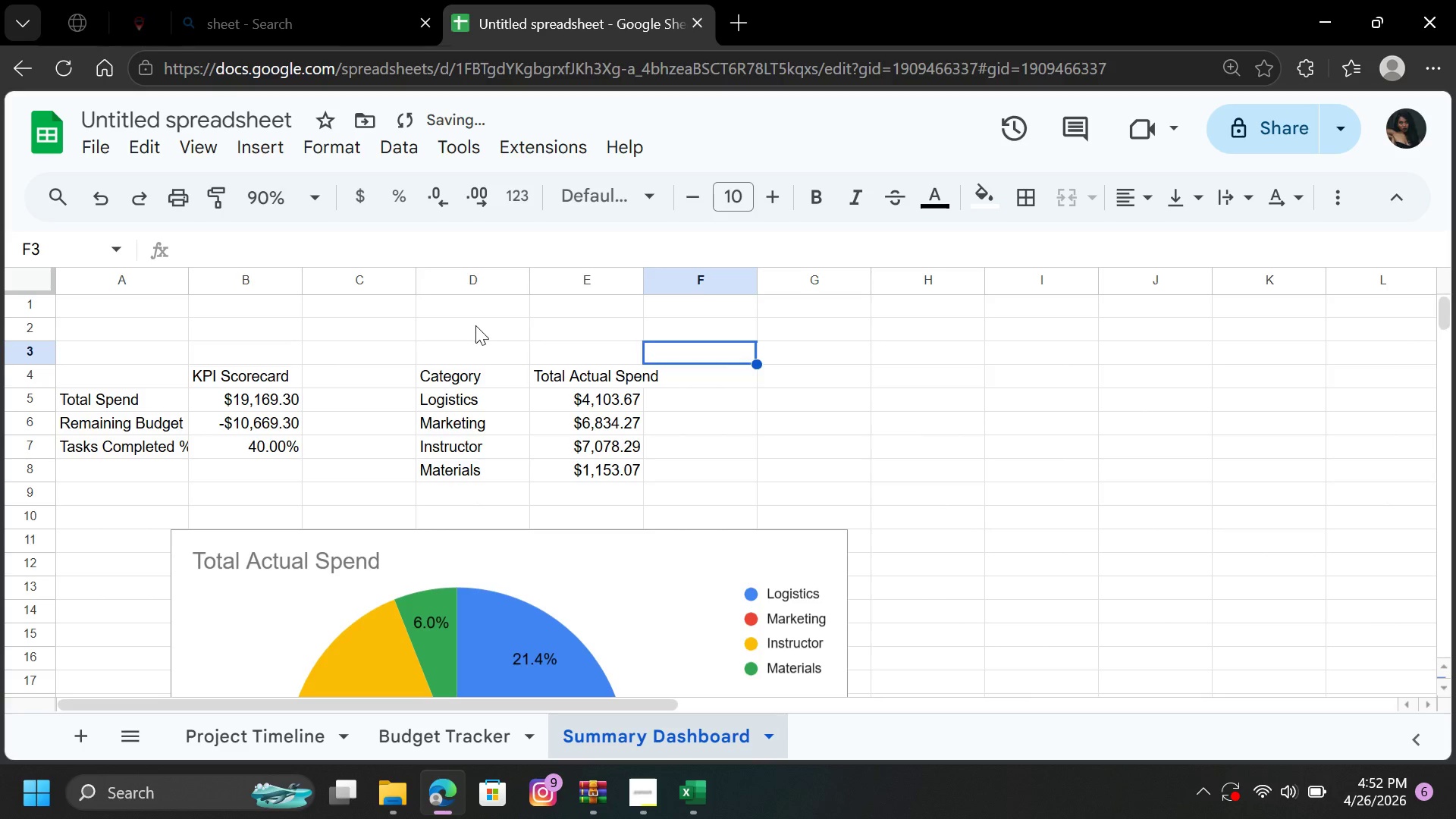 
left_click([475, 325])
 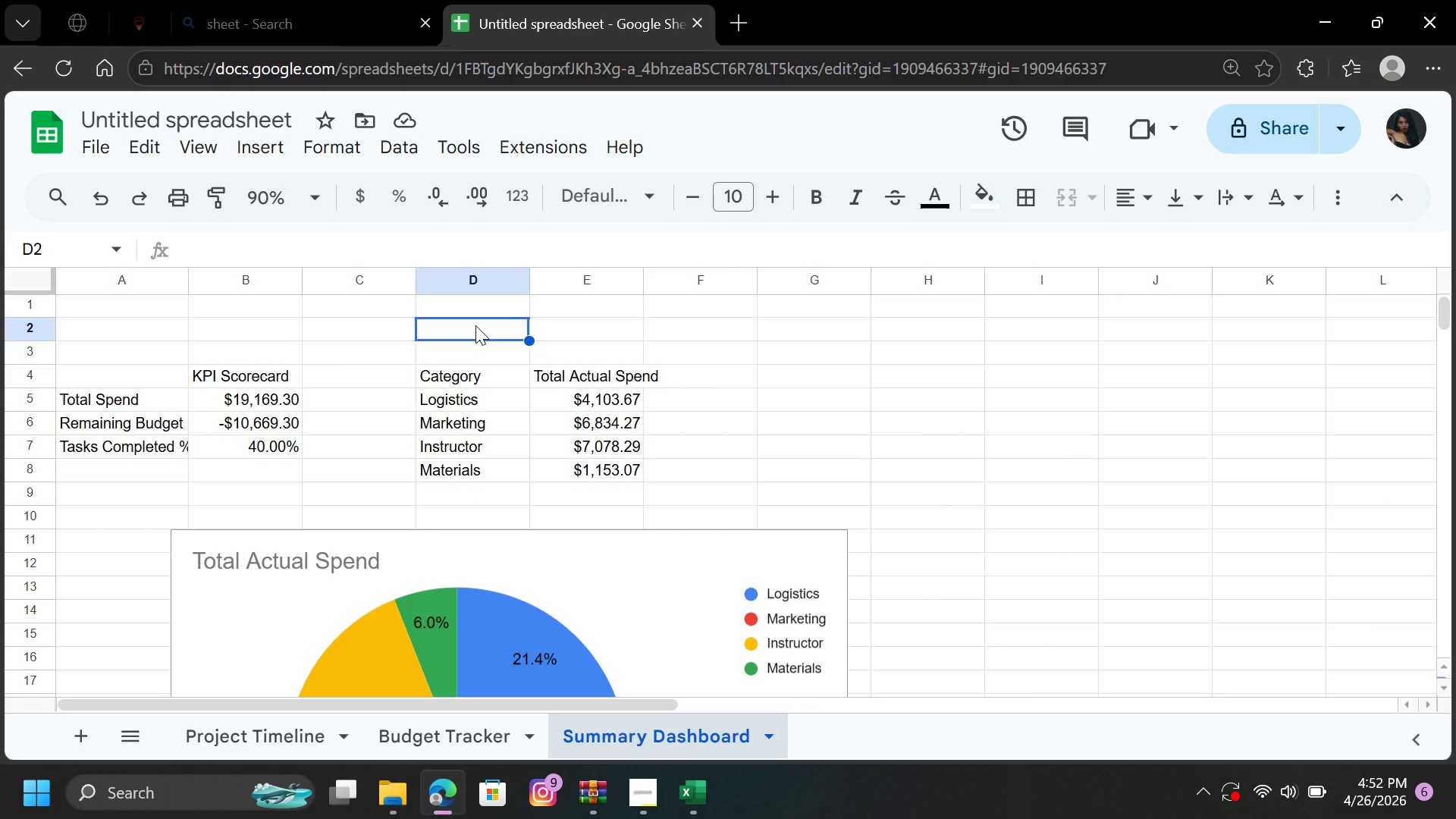 
wait(9.02)
 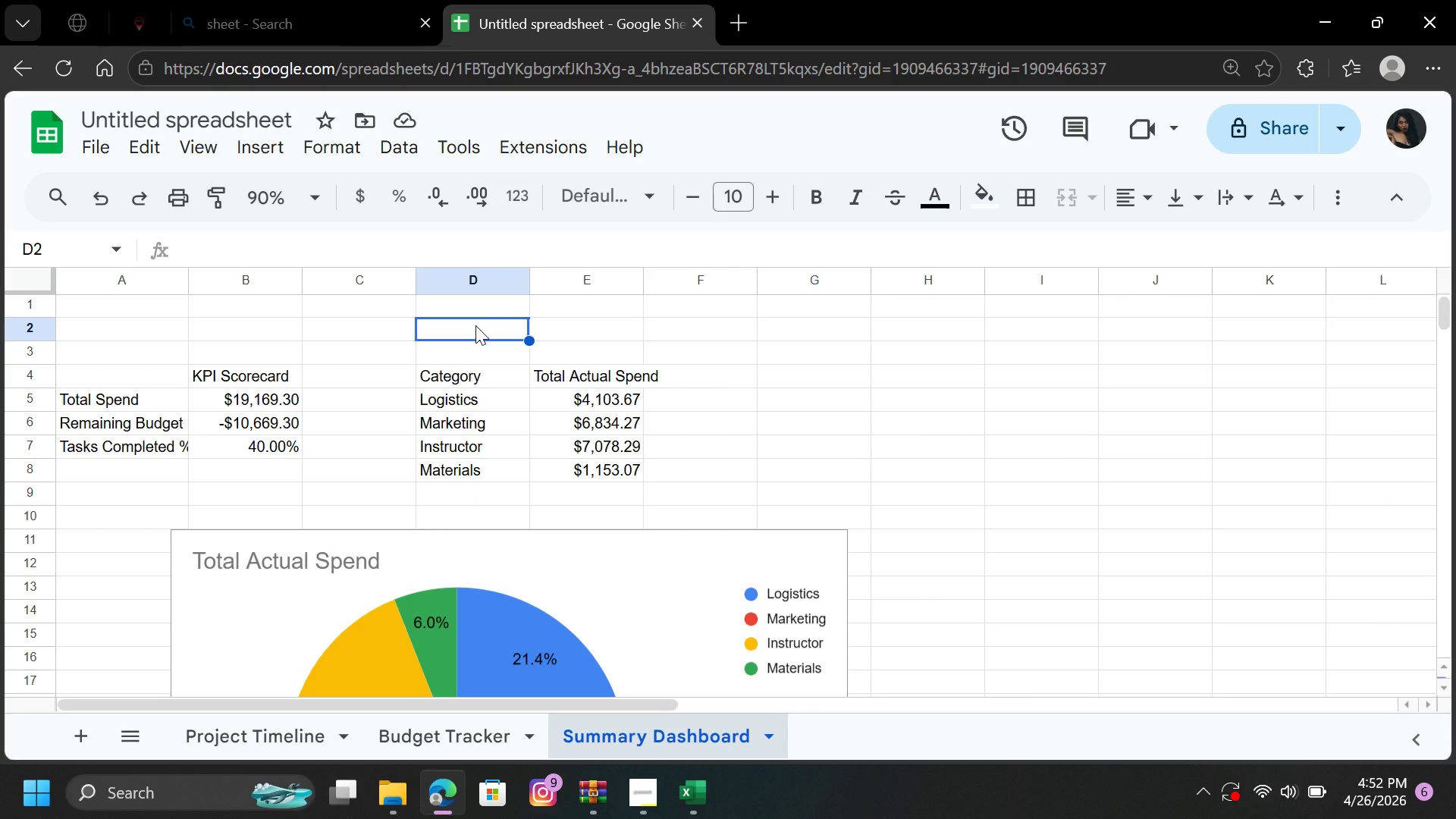 
key(CapsLock)
 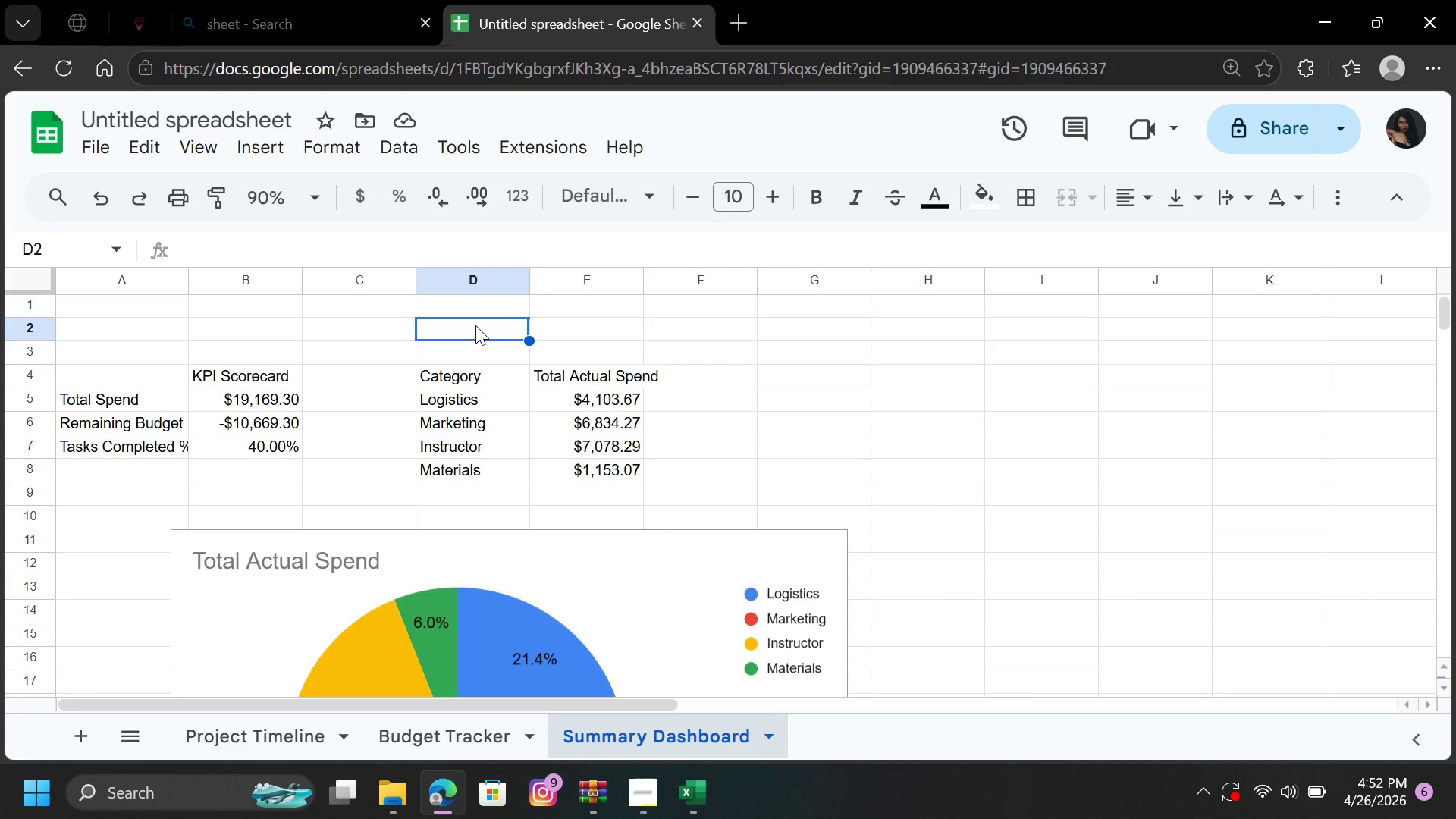 
key(S)
 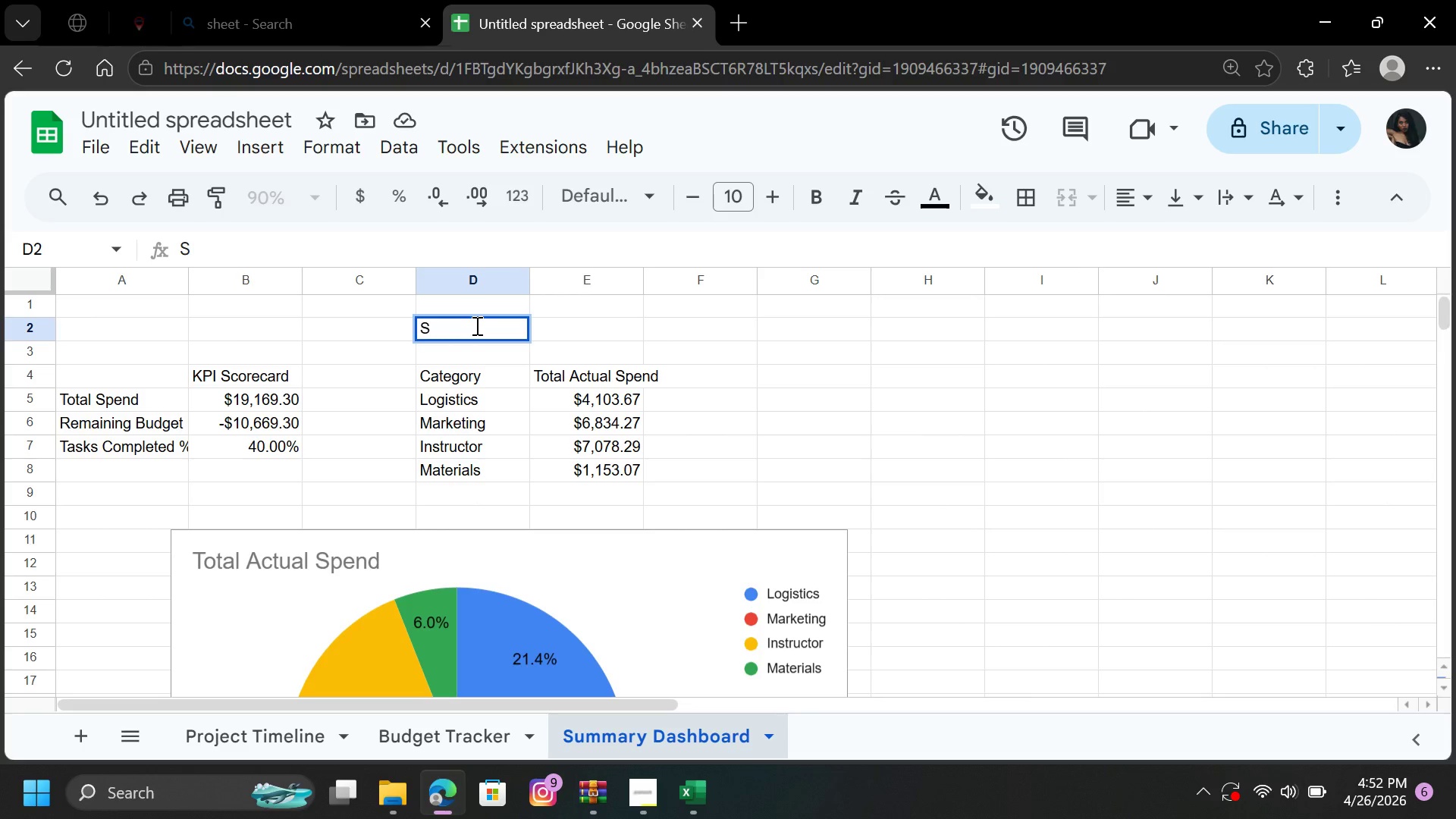 
key(CapsLock)
 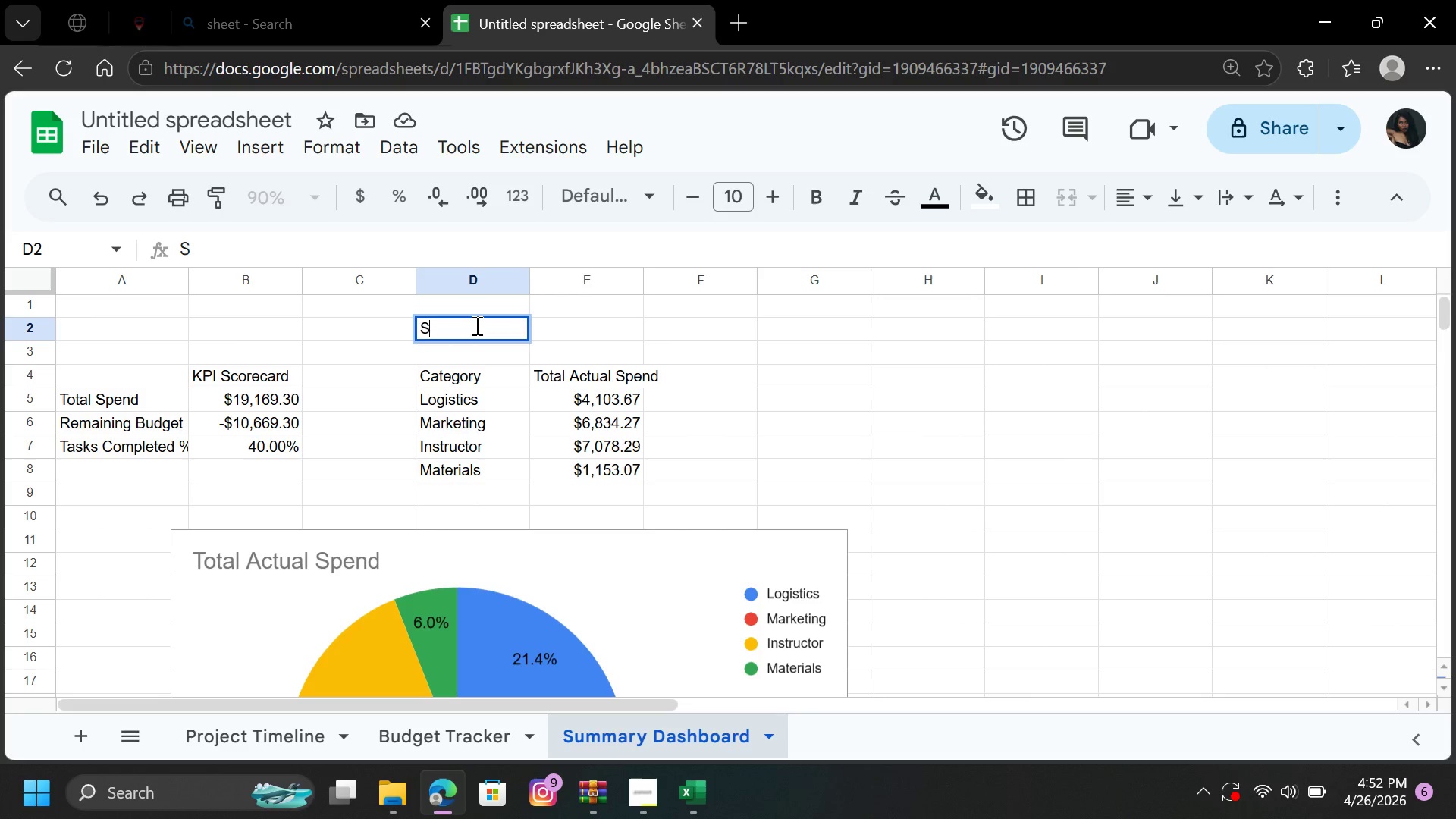 
key(U)
 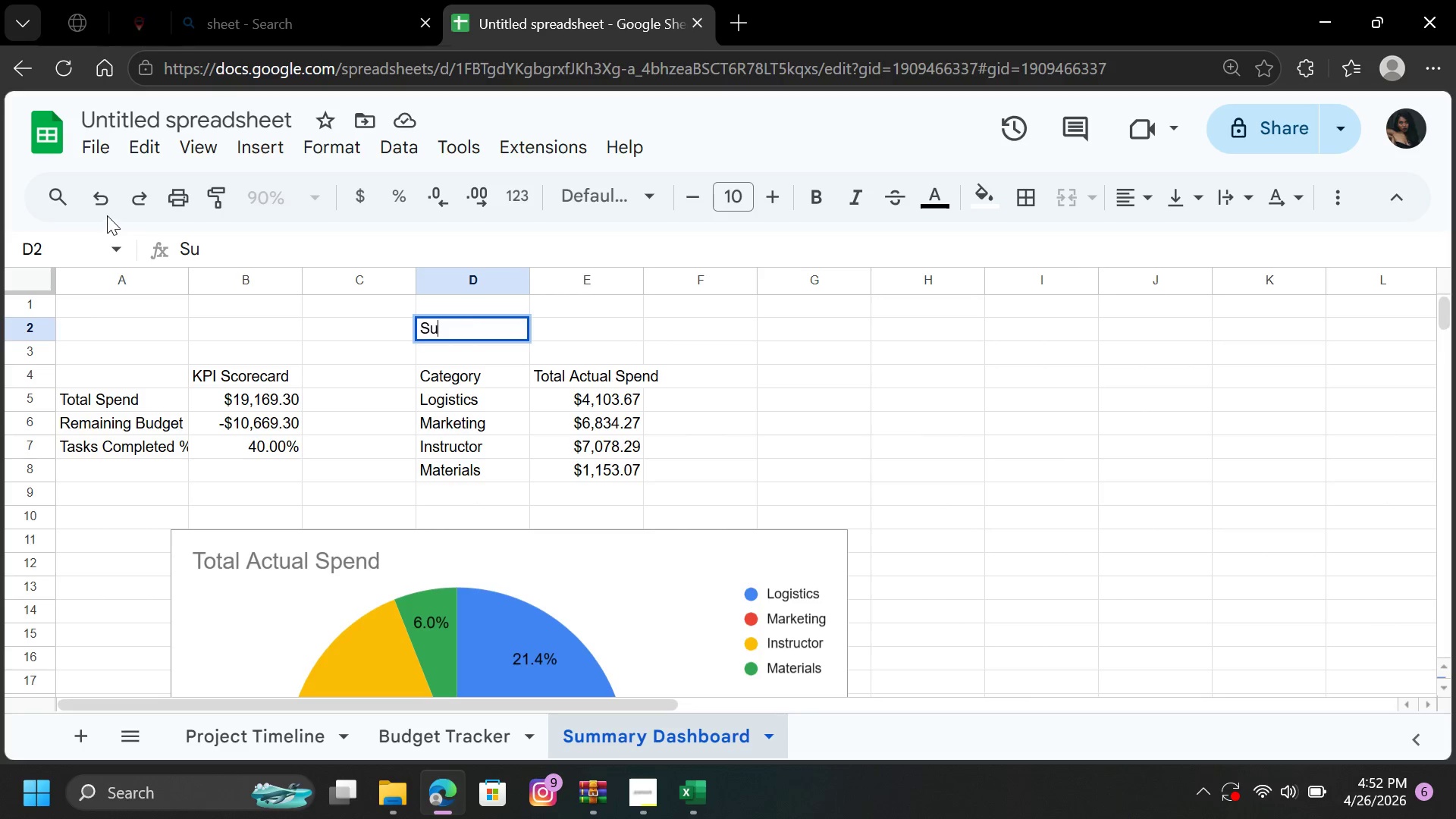 
left_click([102, 200])
 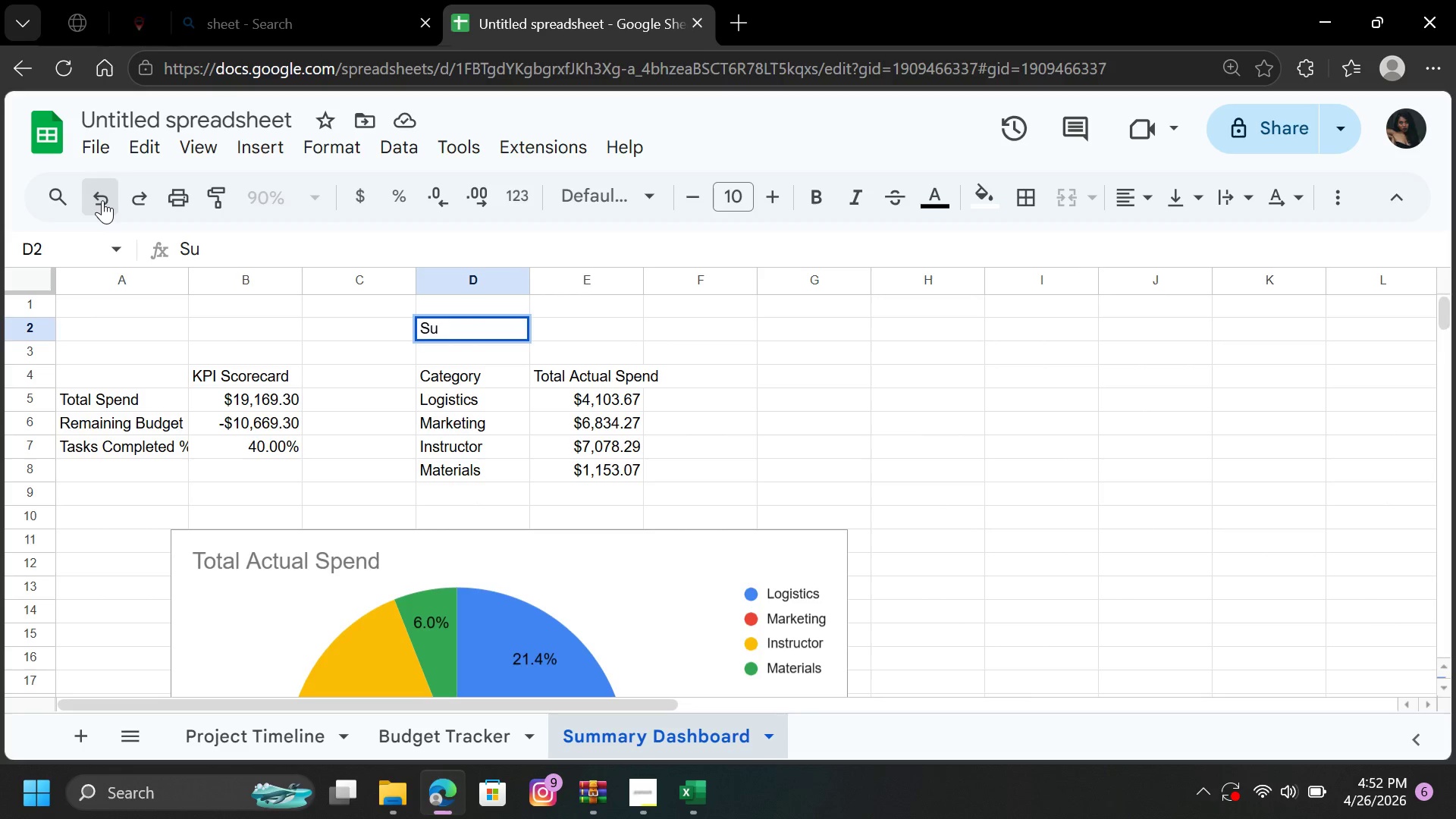 
left_click([102, 200])
 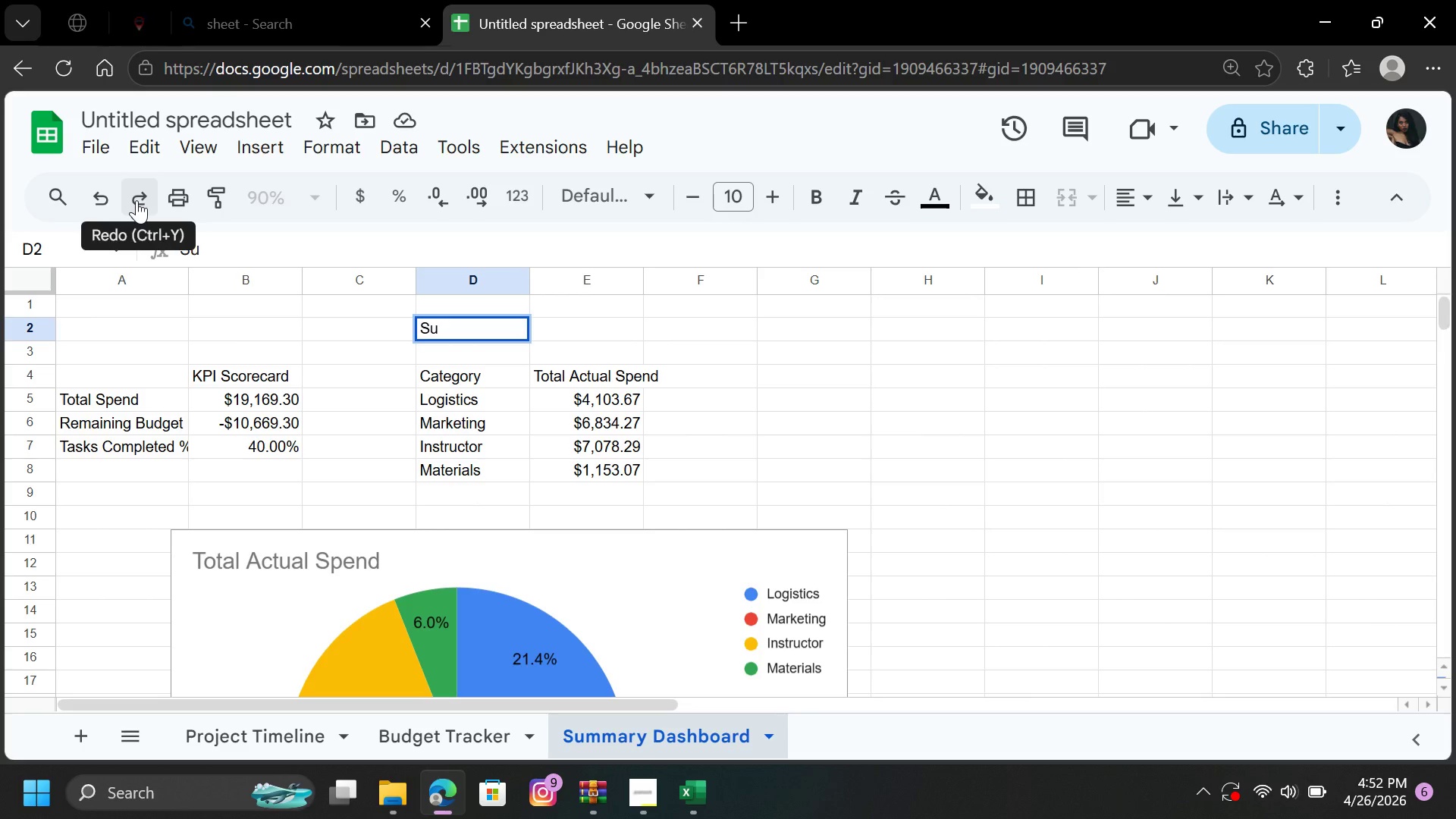 
left_click([136, 200])
 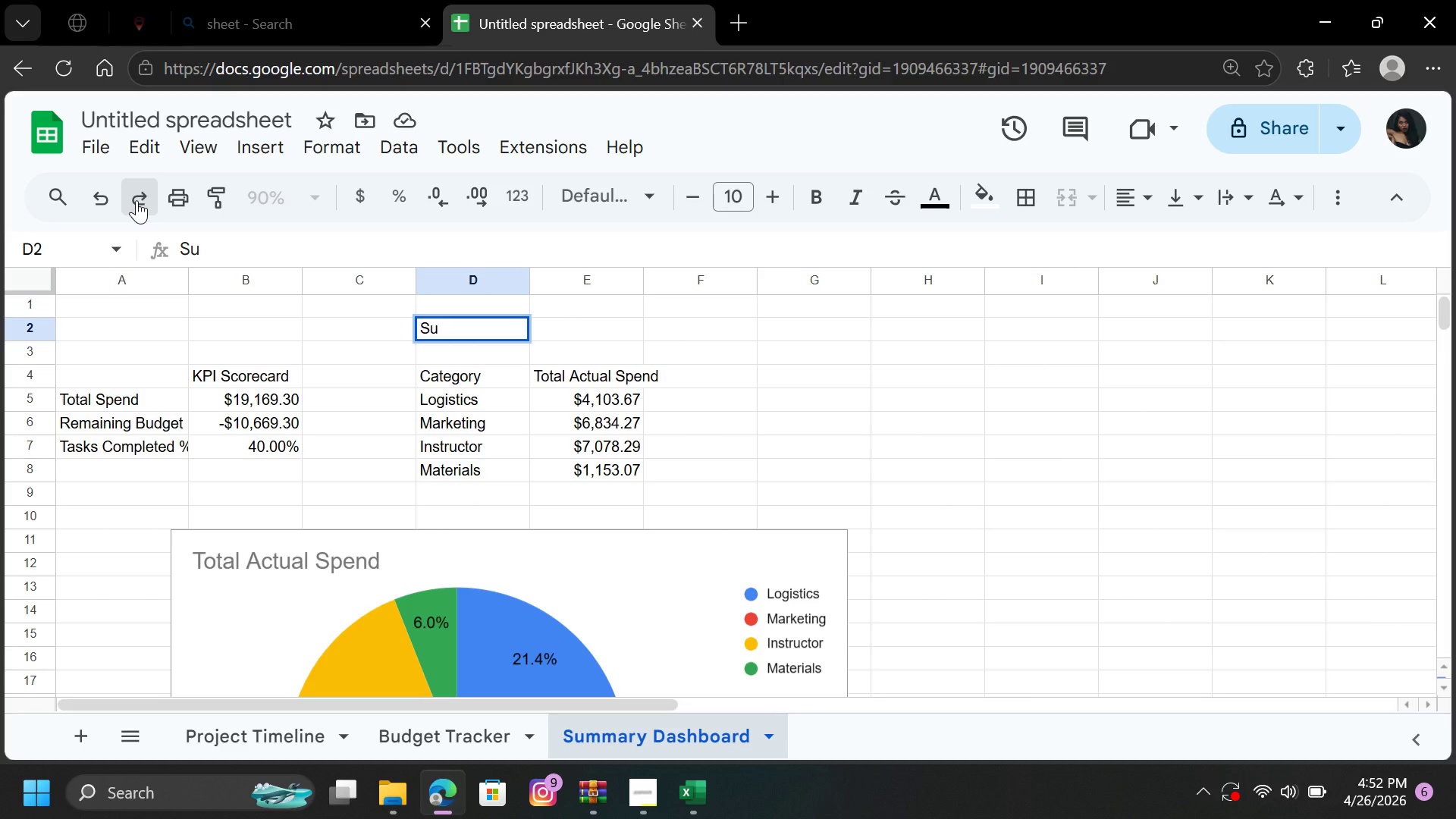 
left_click([136, 200])
 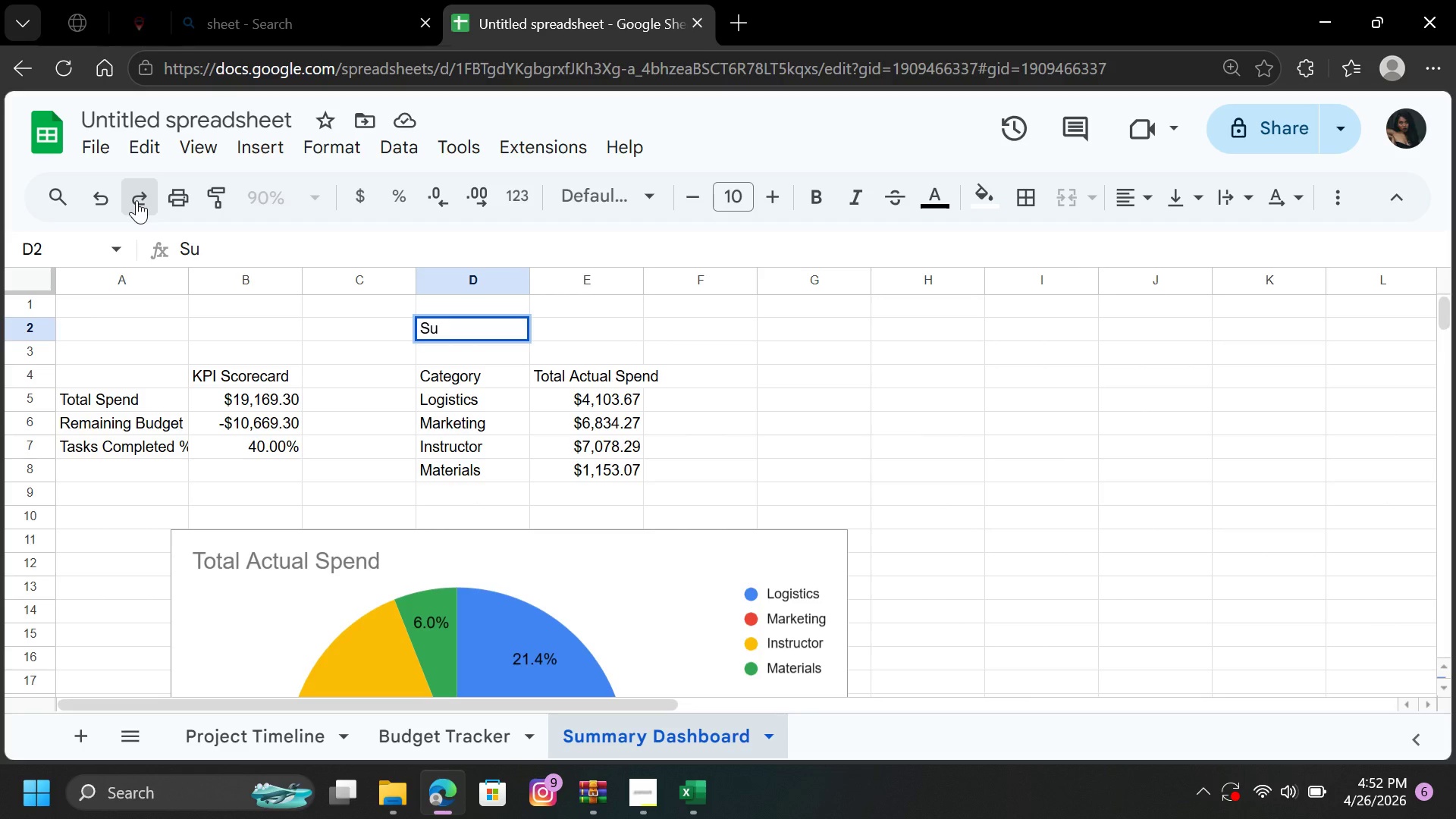 
left_click([136, 200])
 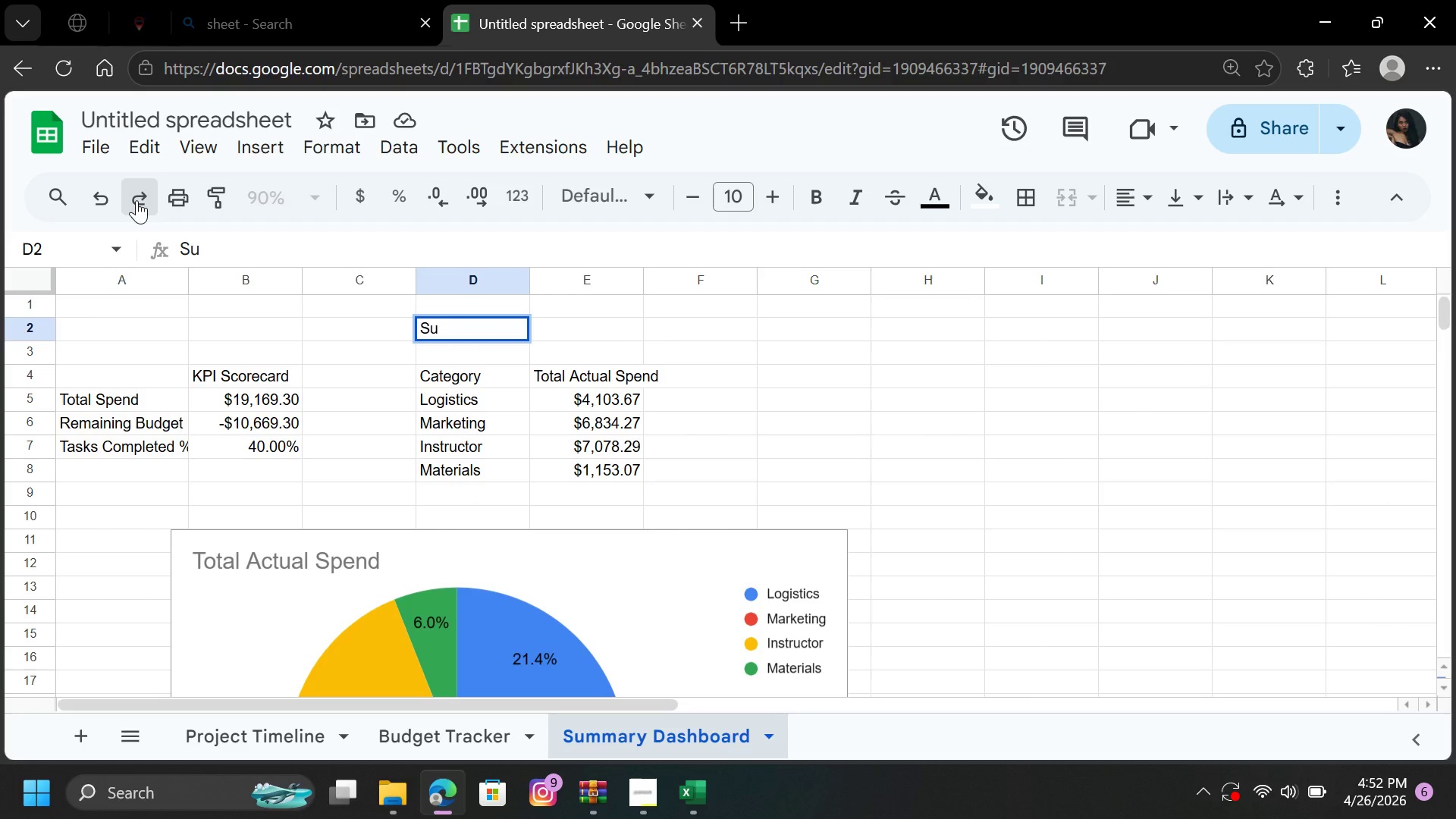 
double_click([136, 200])
 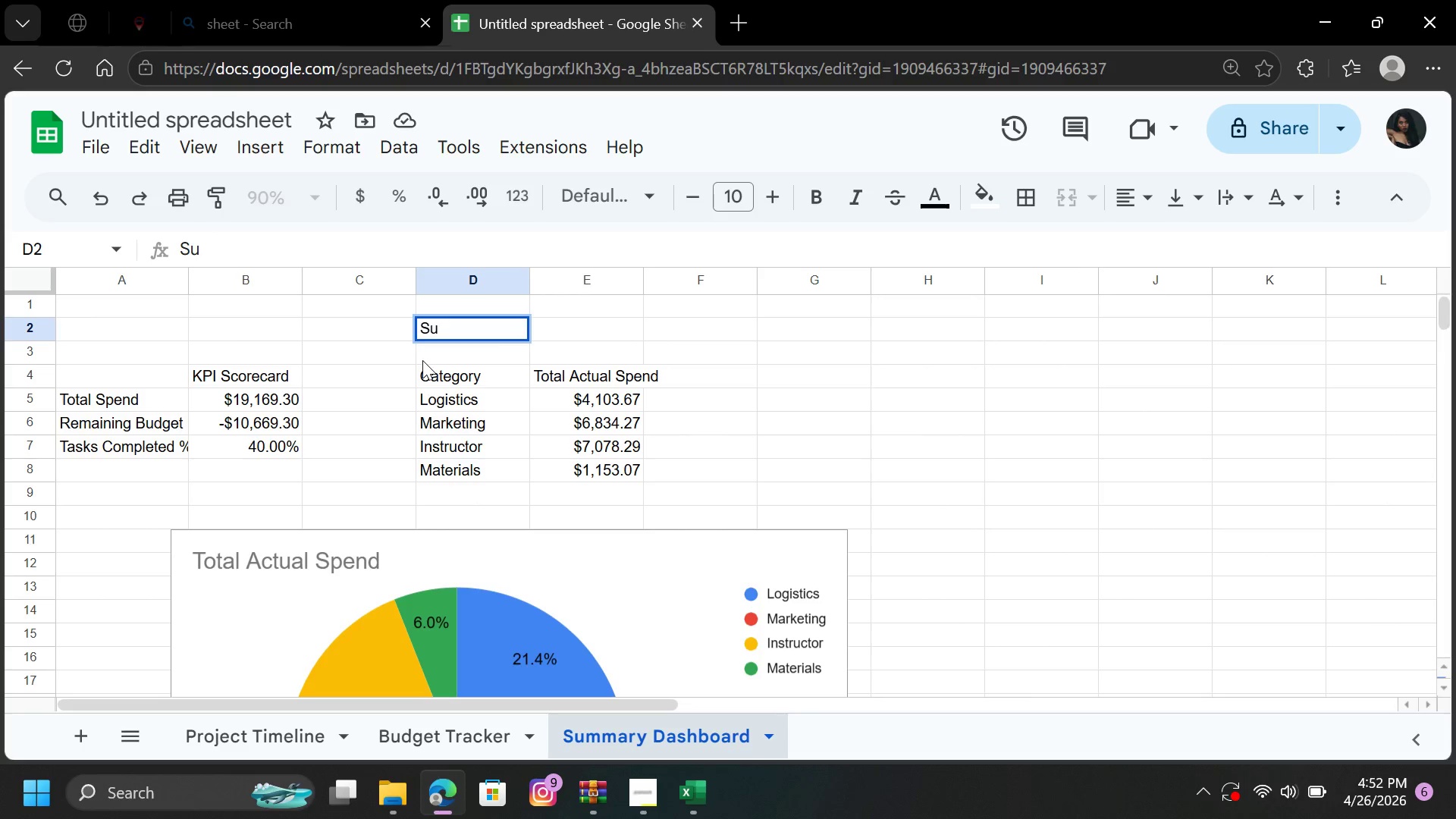 
type(mmary by Category)
 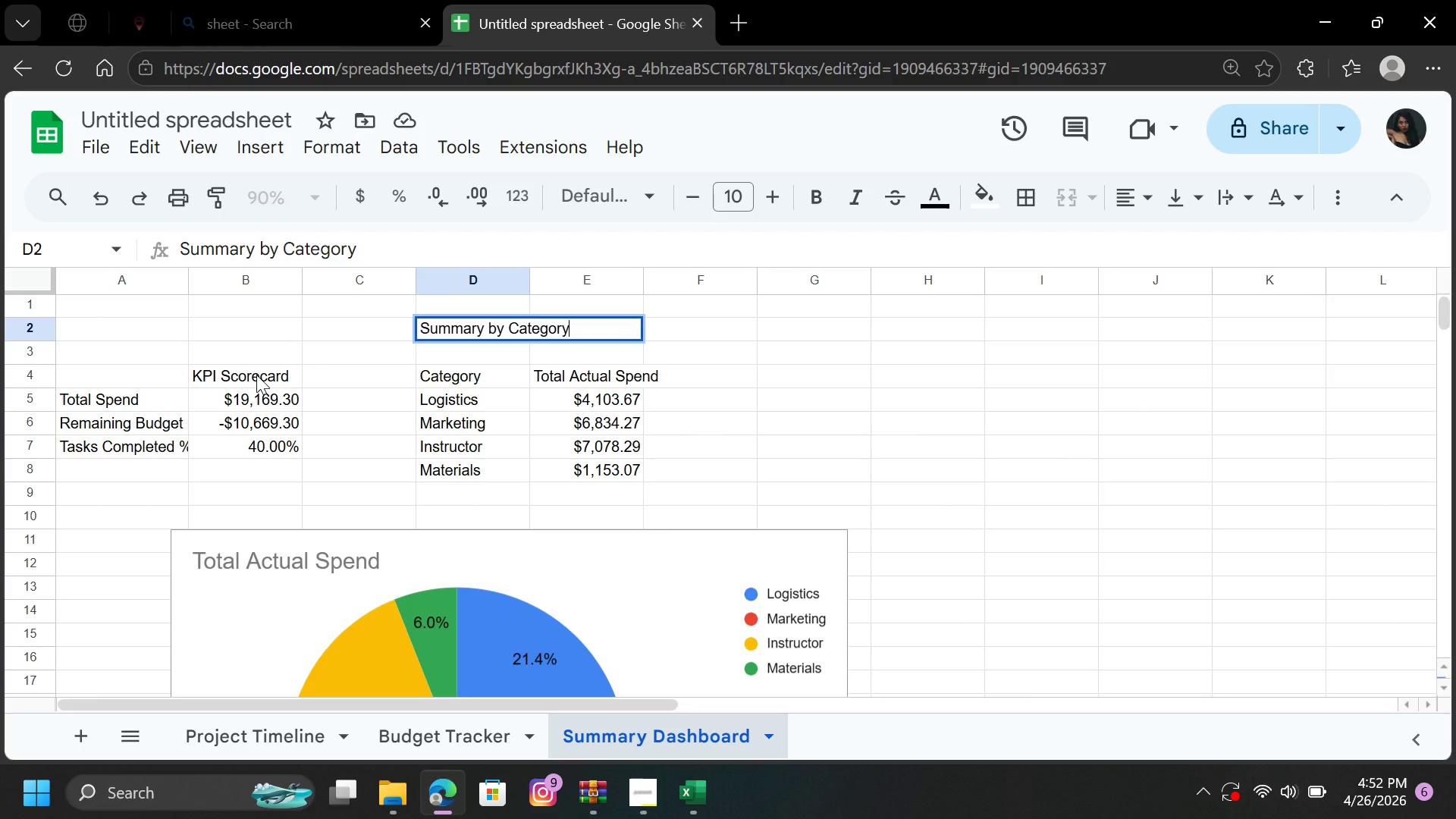 
left_click([256, 375])
 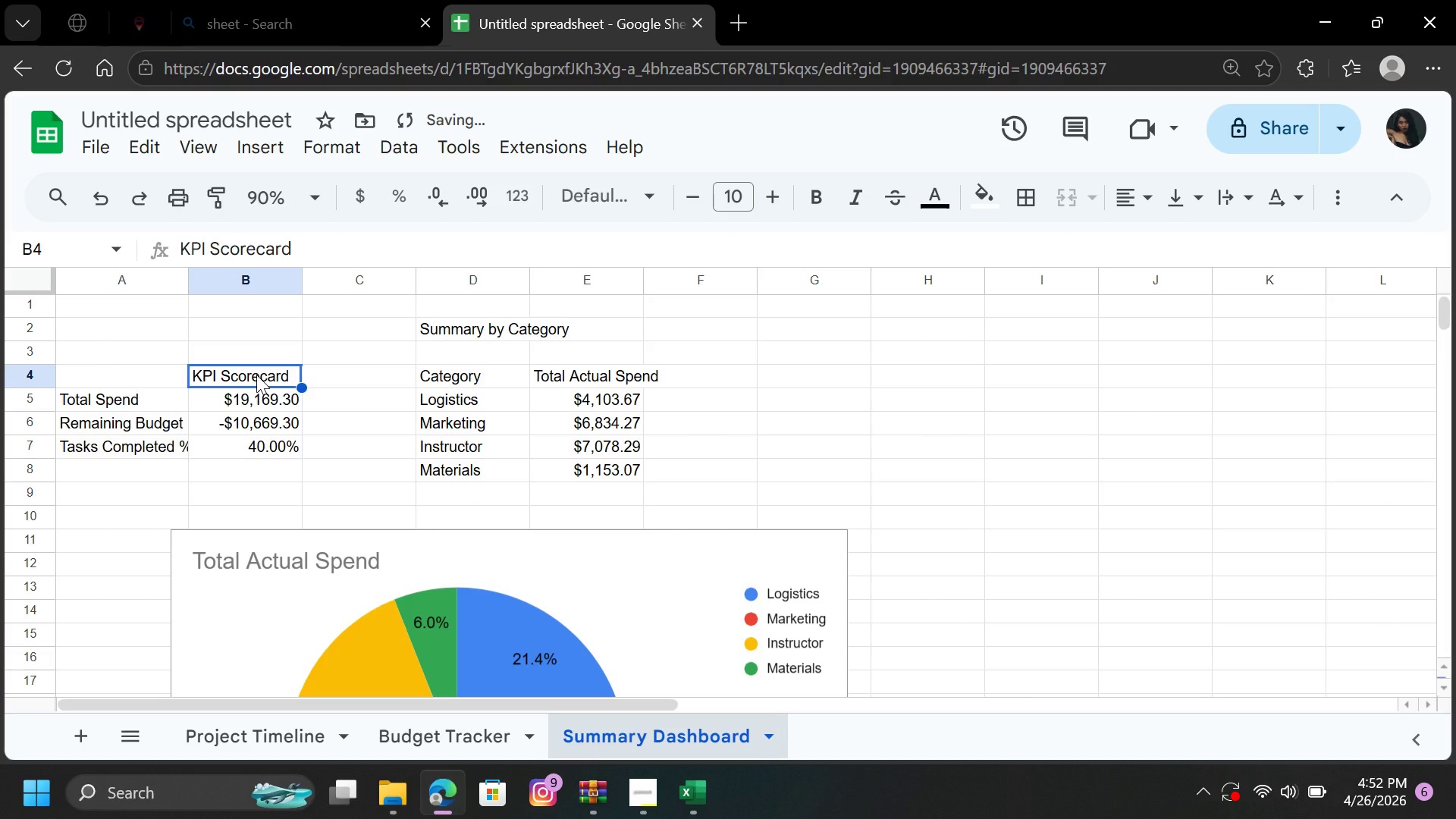 
key(Control+X)
 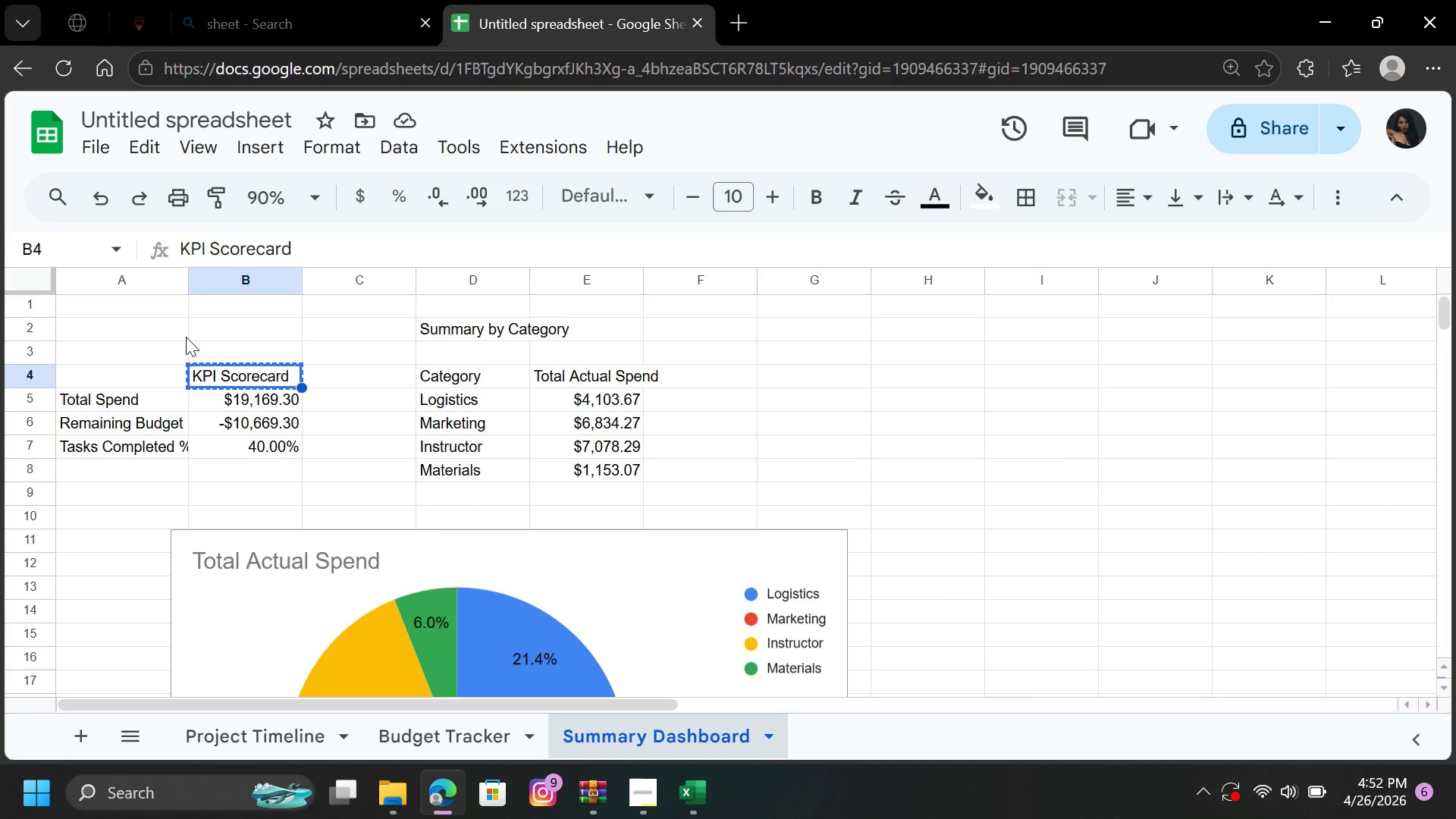 
left_click([184, 330])
 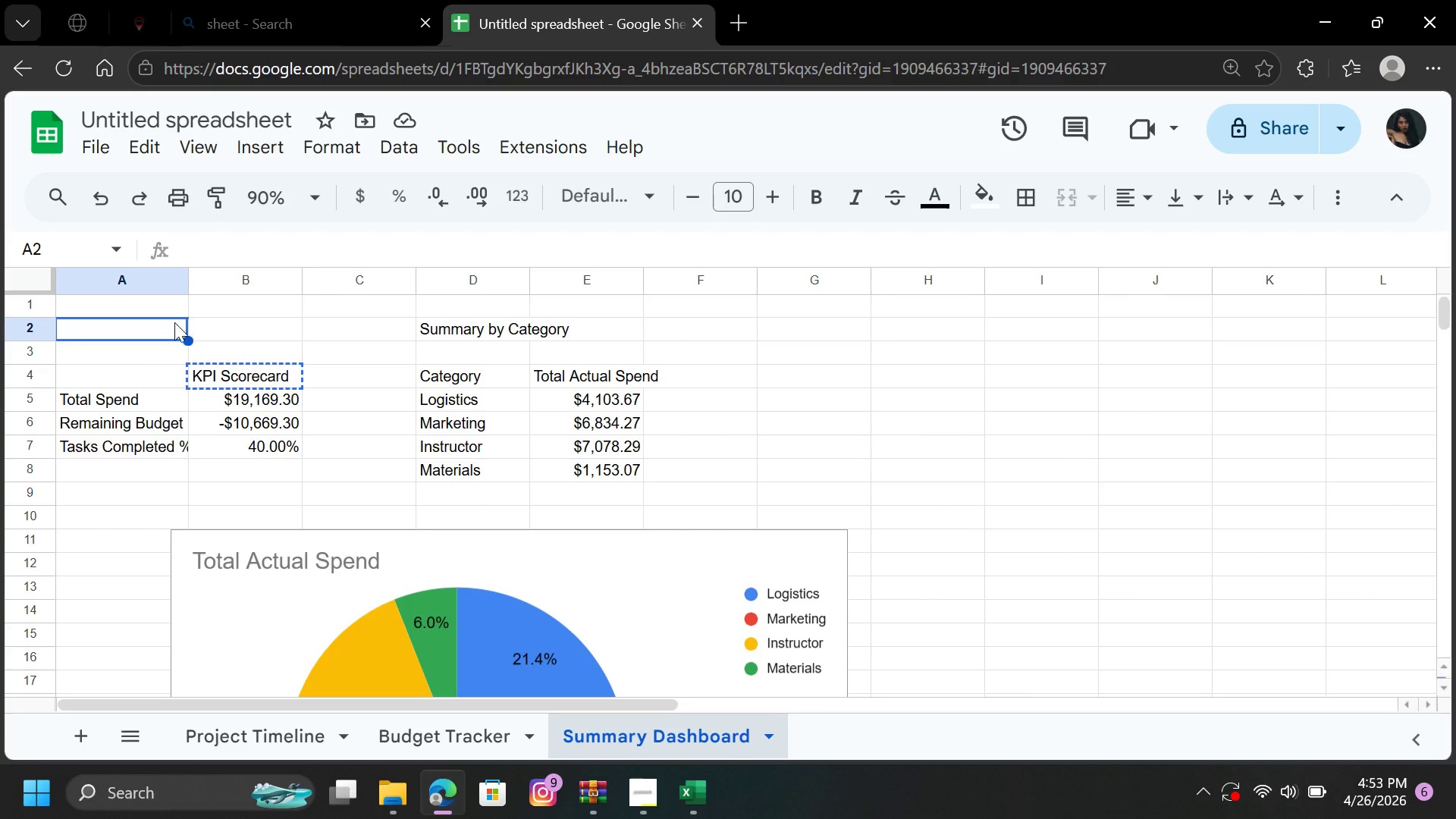 
key(Control+V)
 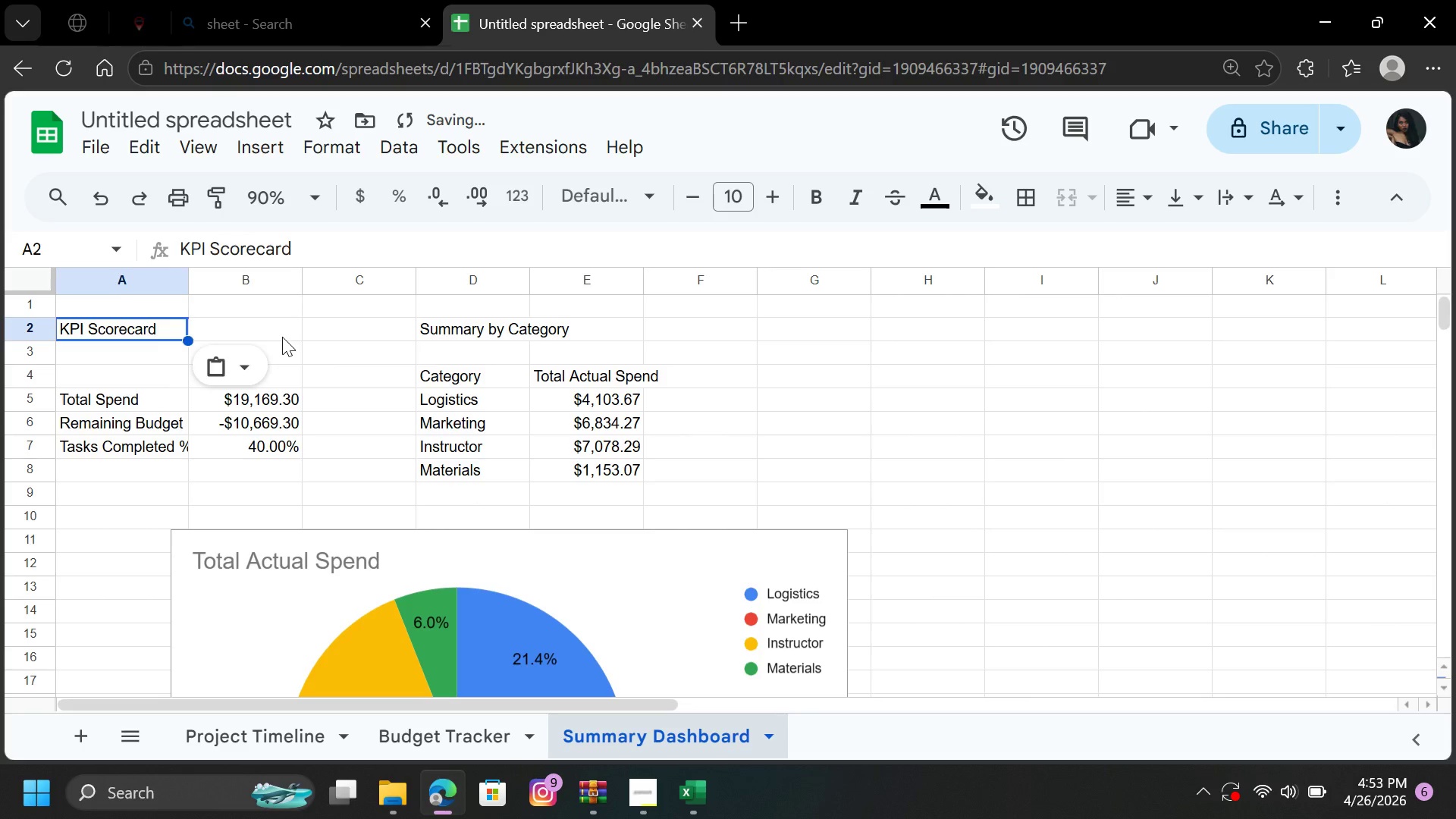 
left_click([282, 337])
 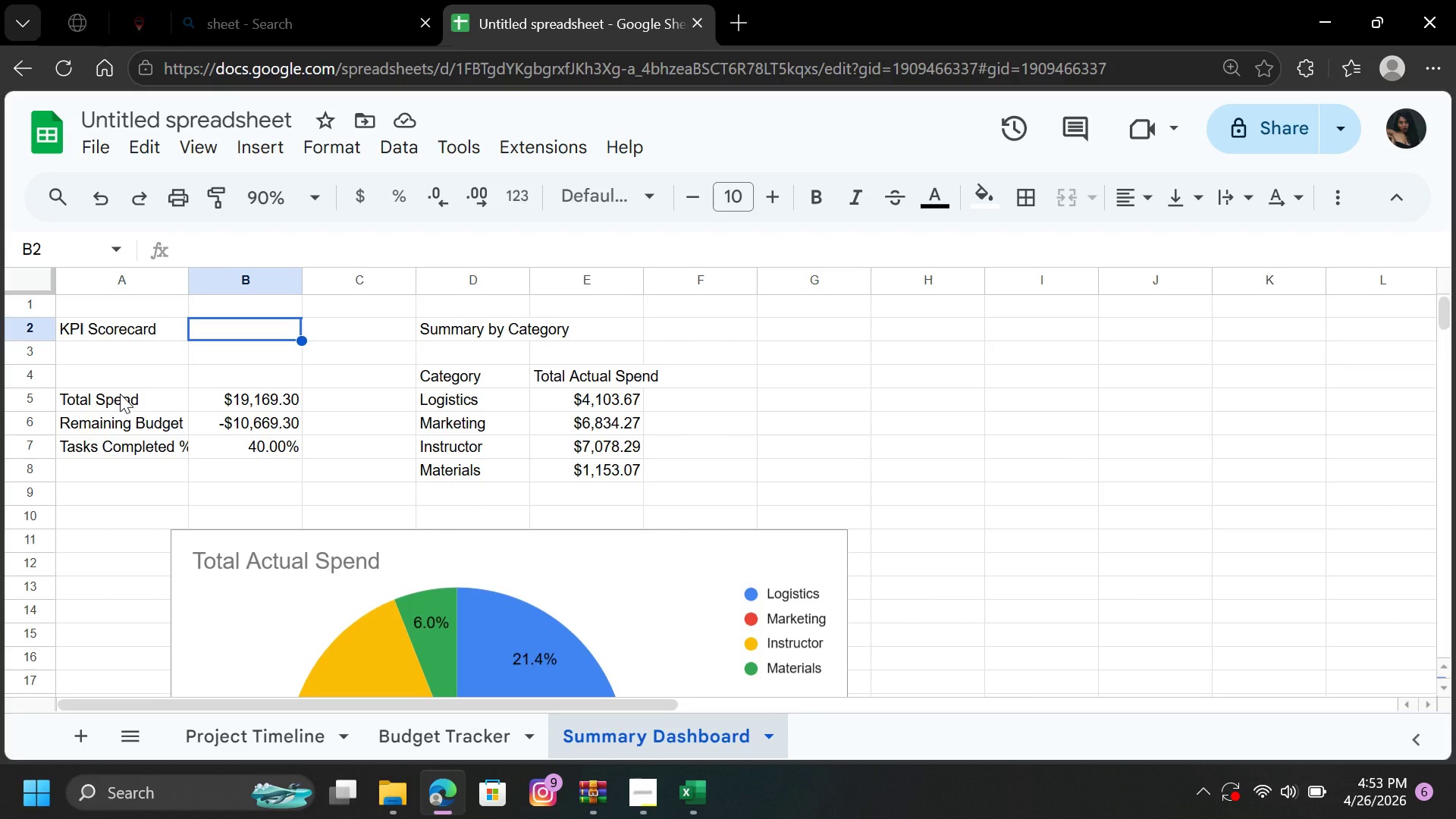 
wait(9.92)
 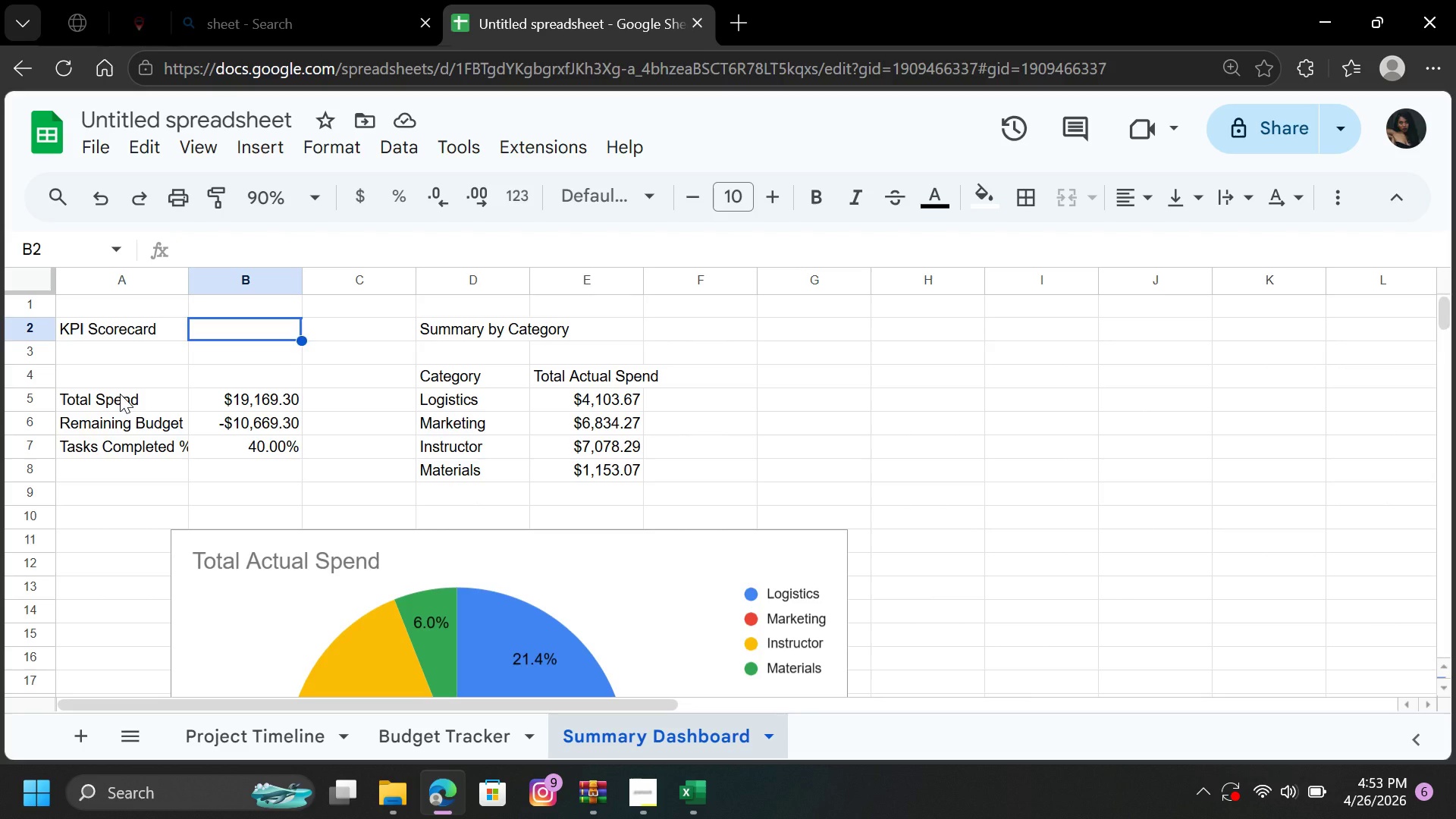 
double_click([121, 327])
 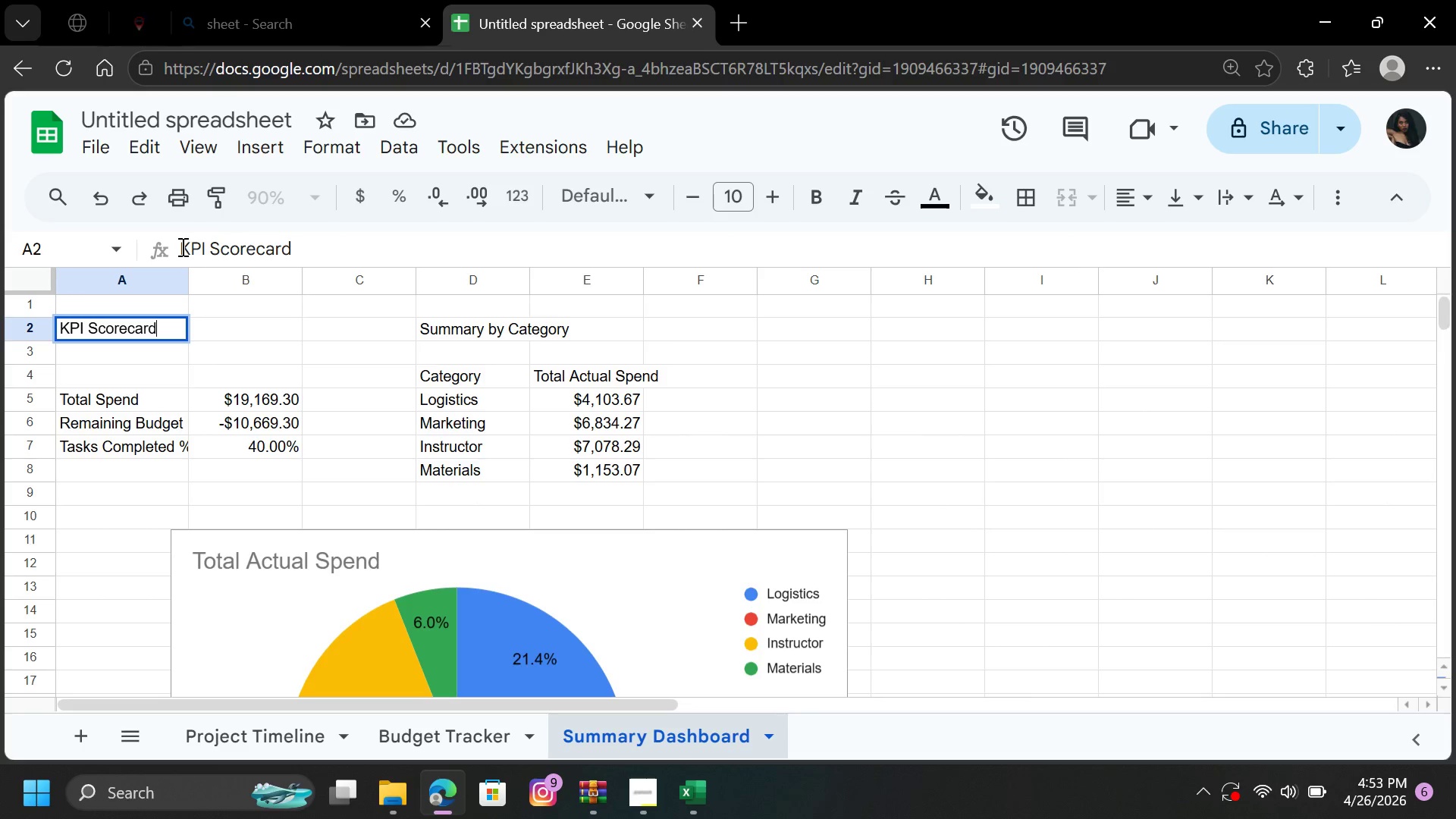 
left_click([181, 246])
 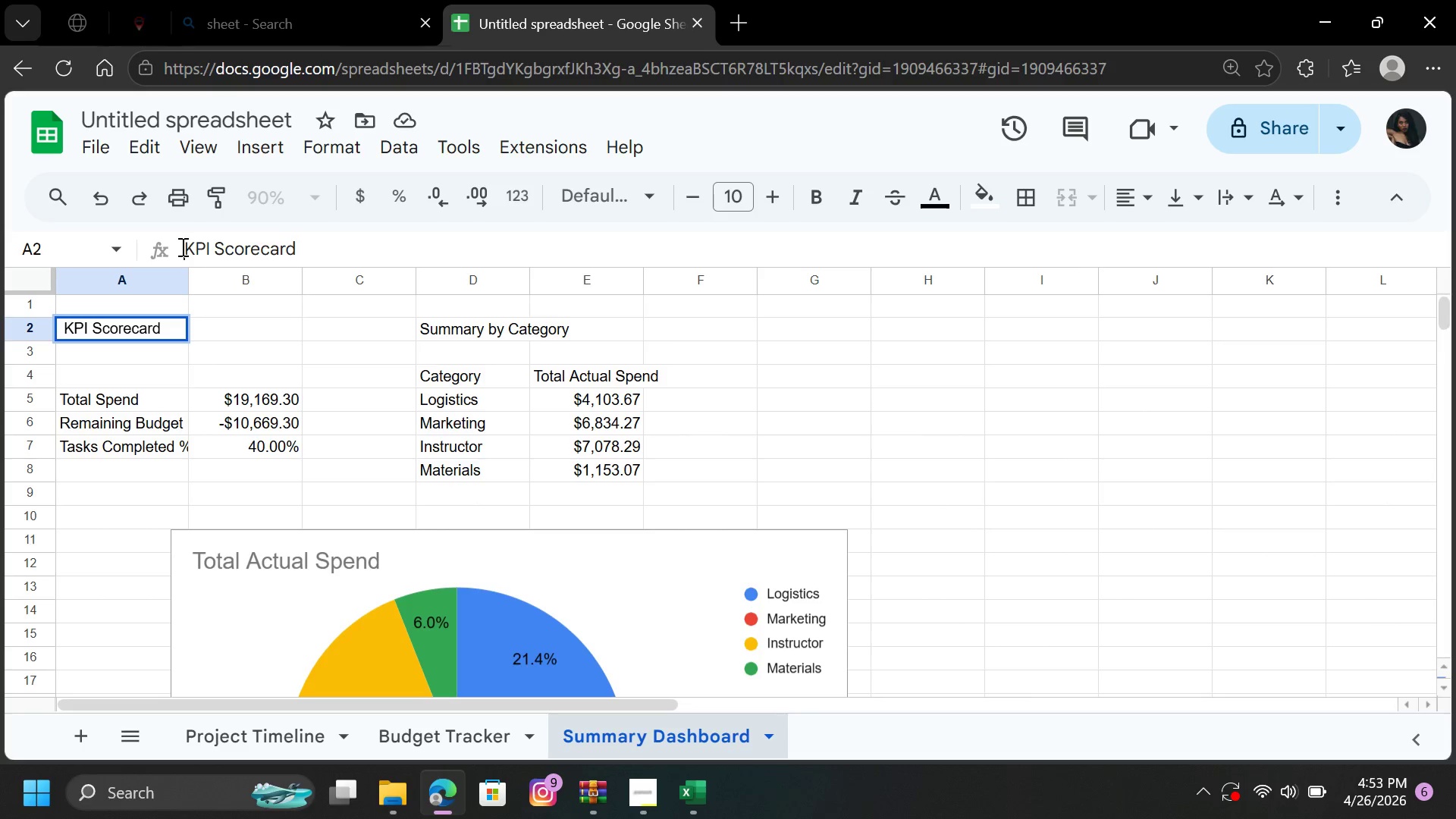 
key(Space)
 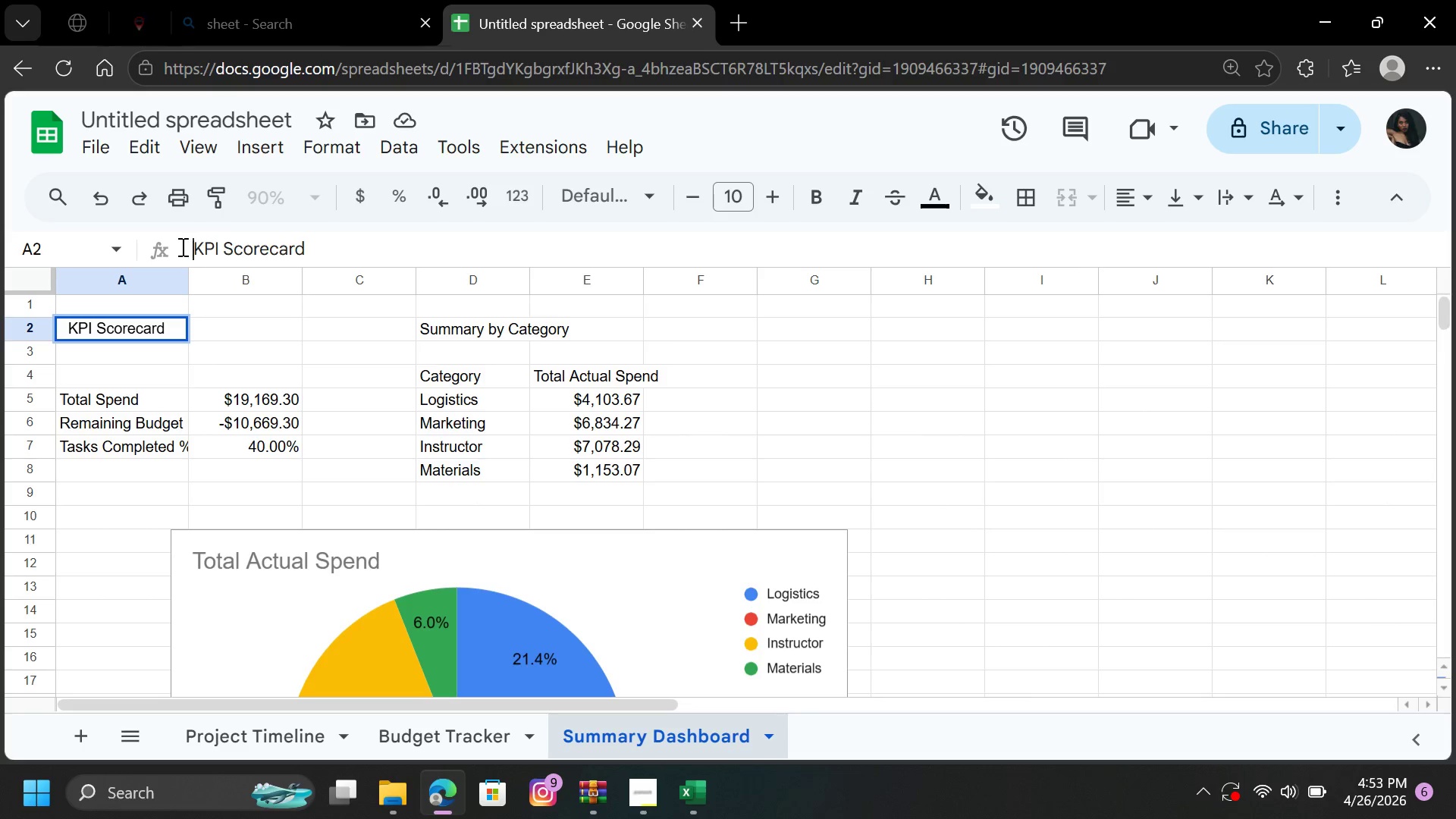 
key(Space)
 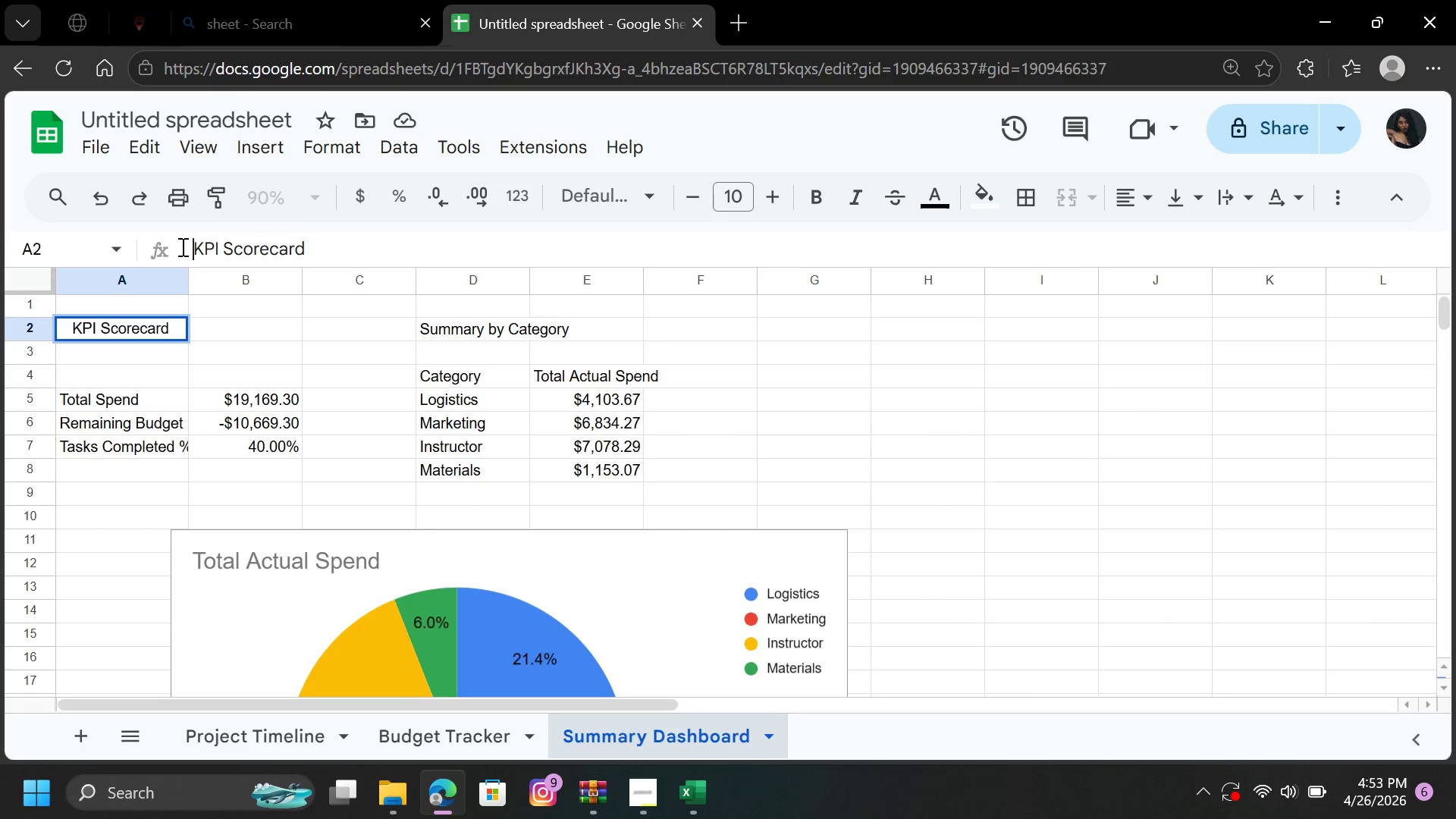 
key(Space)
 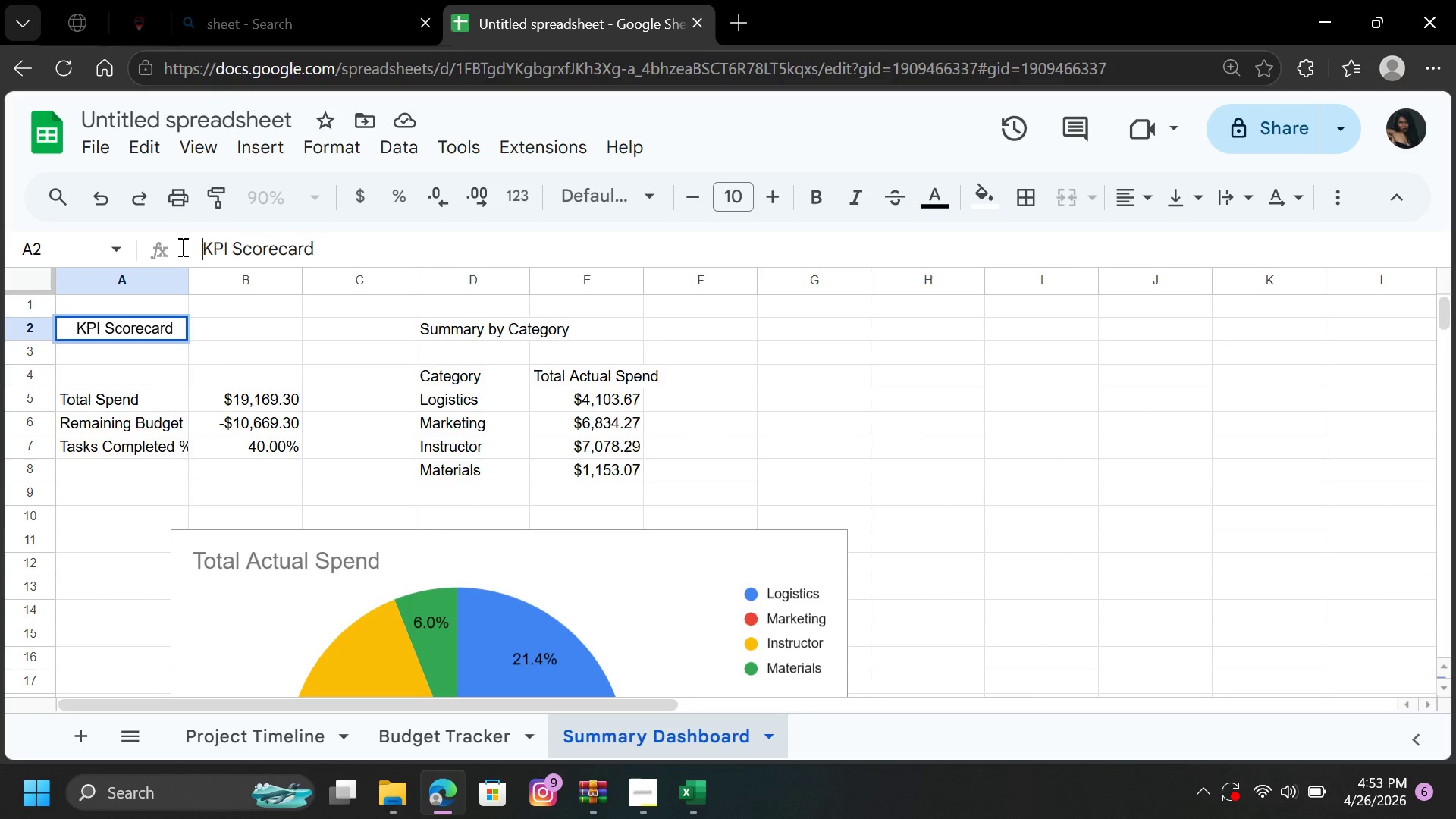 
key(Space)
 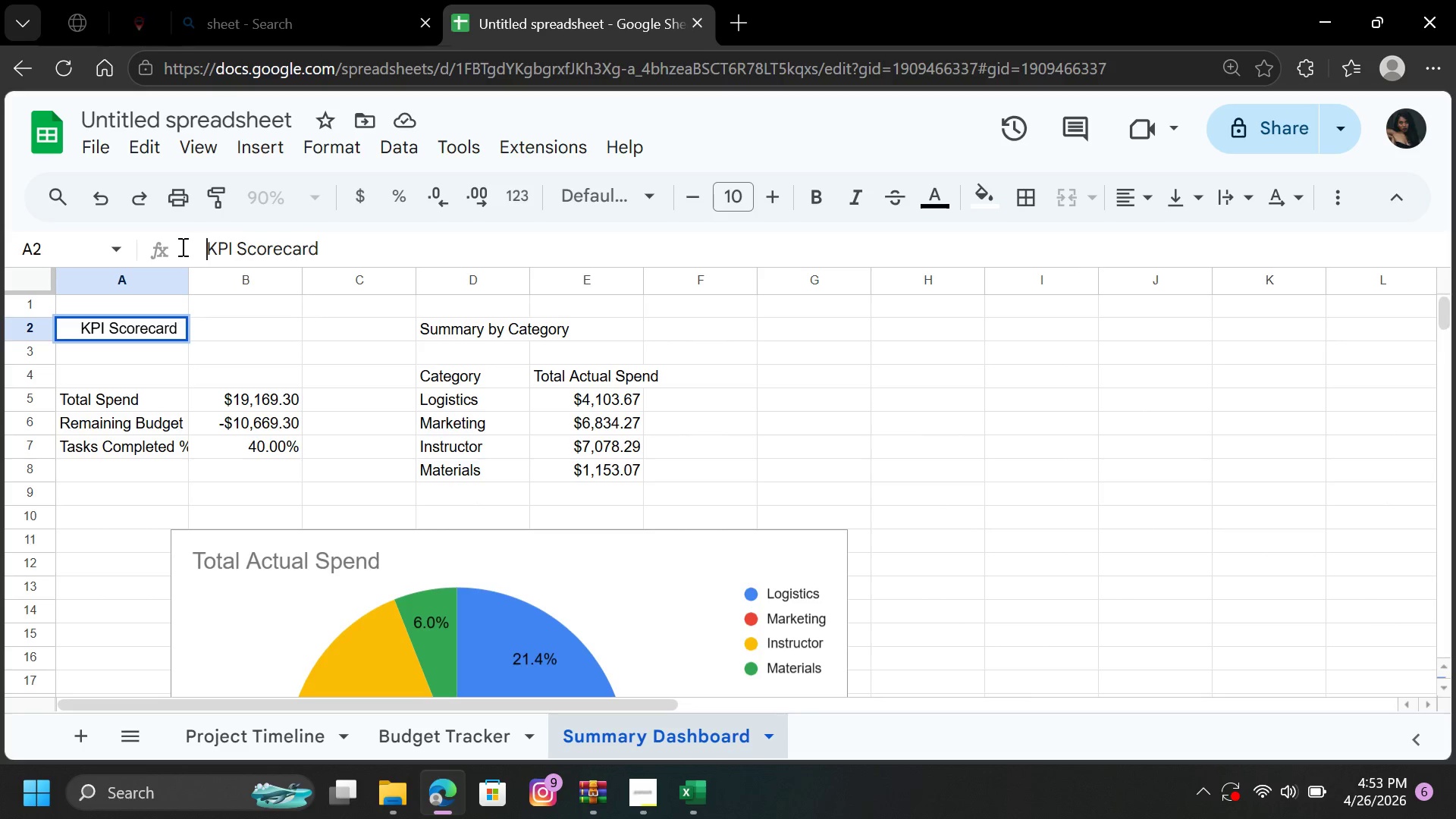 
key(Space)
 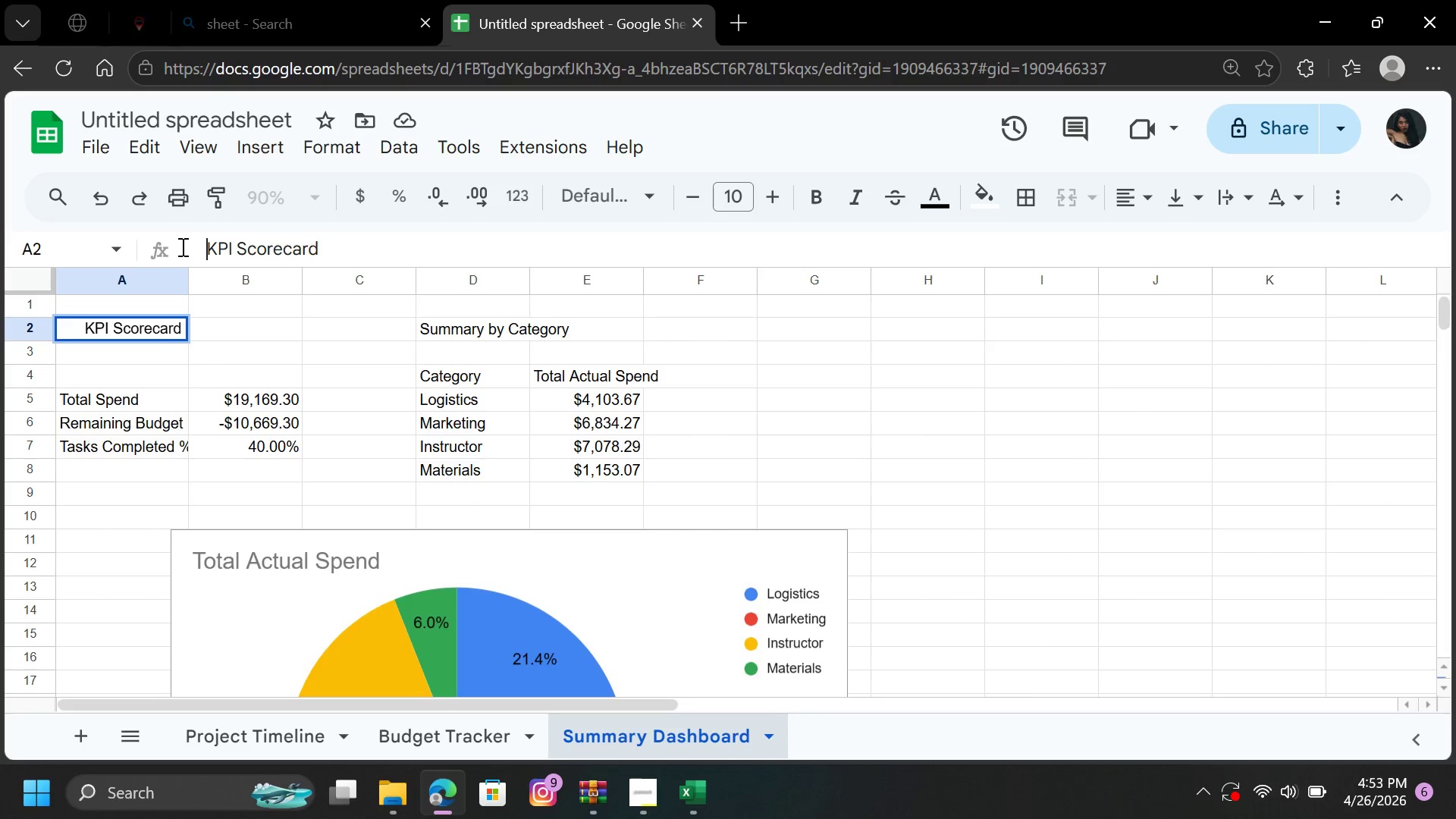 
key(Space)
 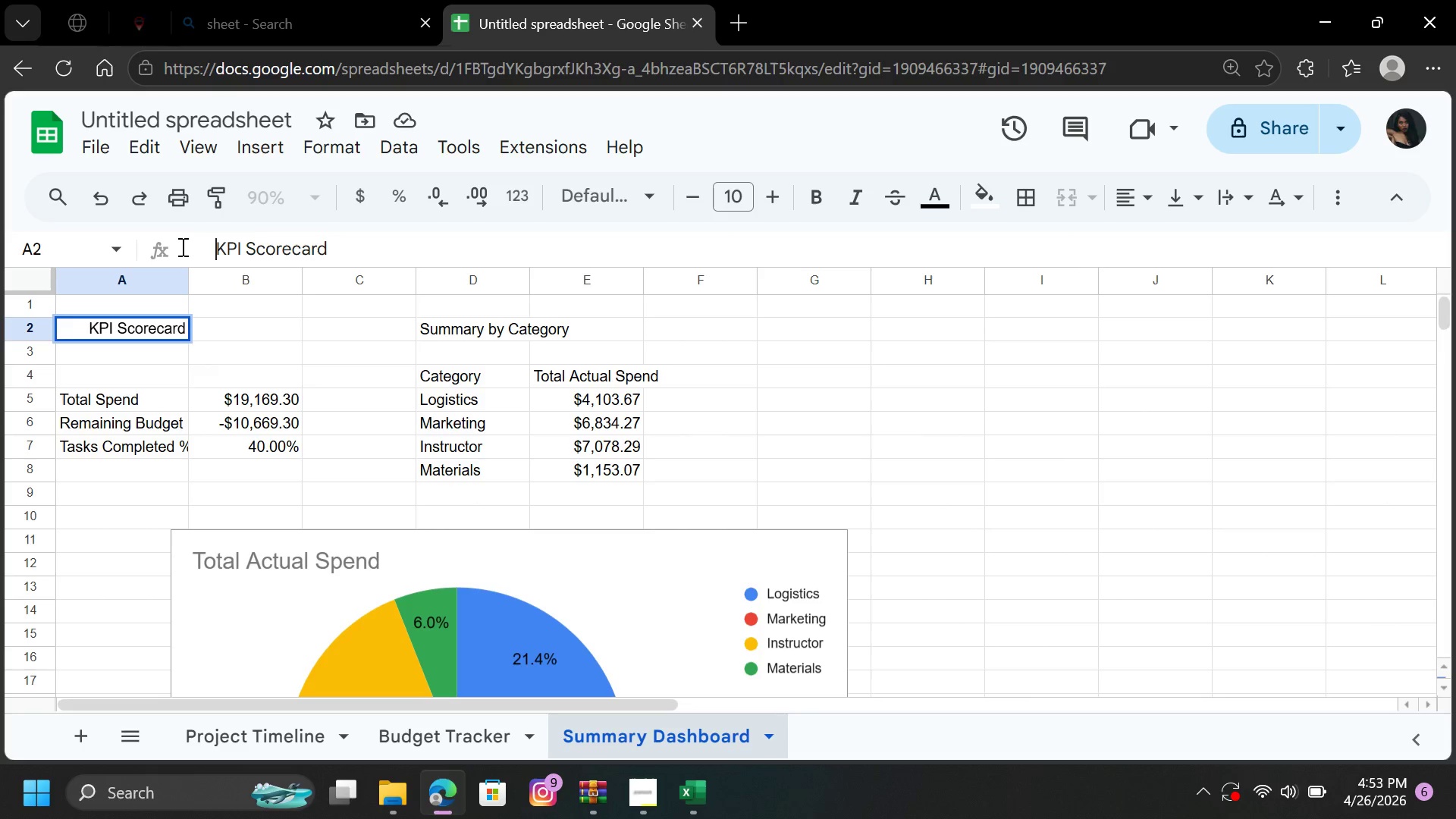 
key(Space)
 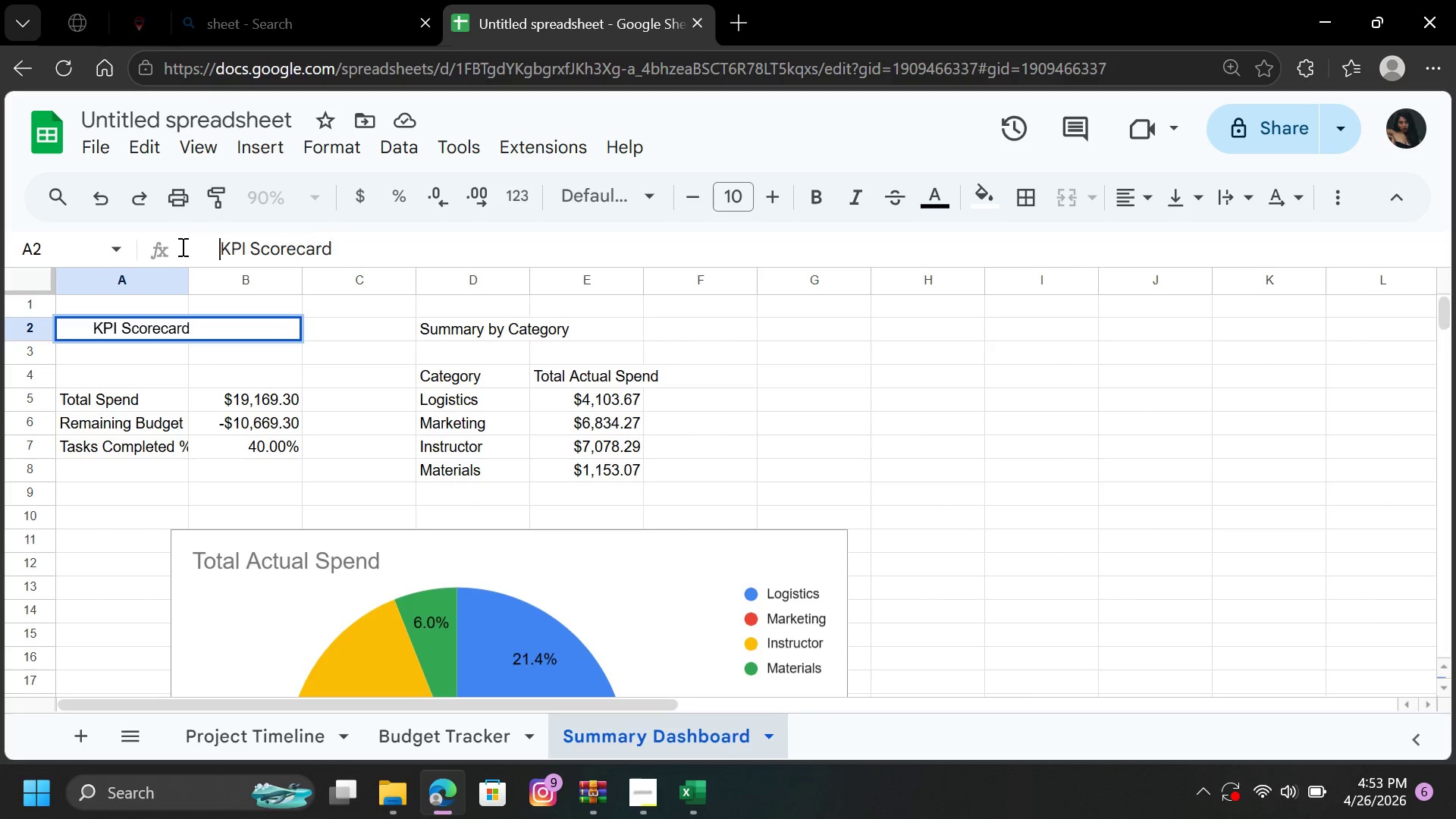 
key(Space)
 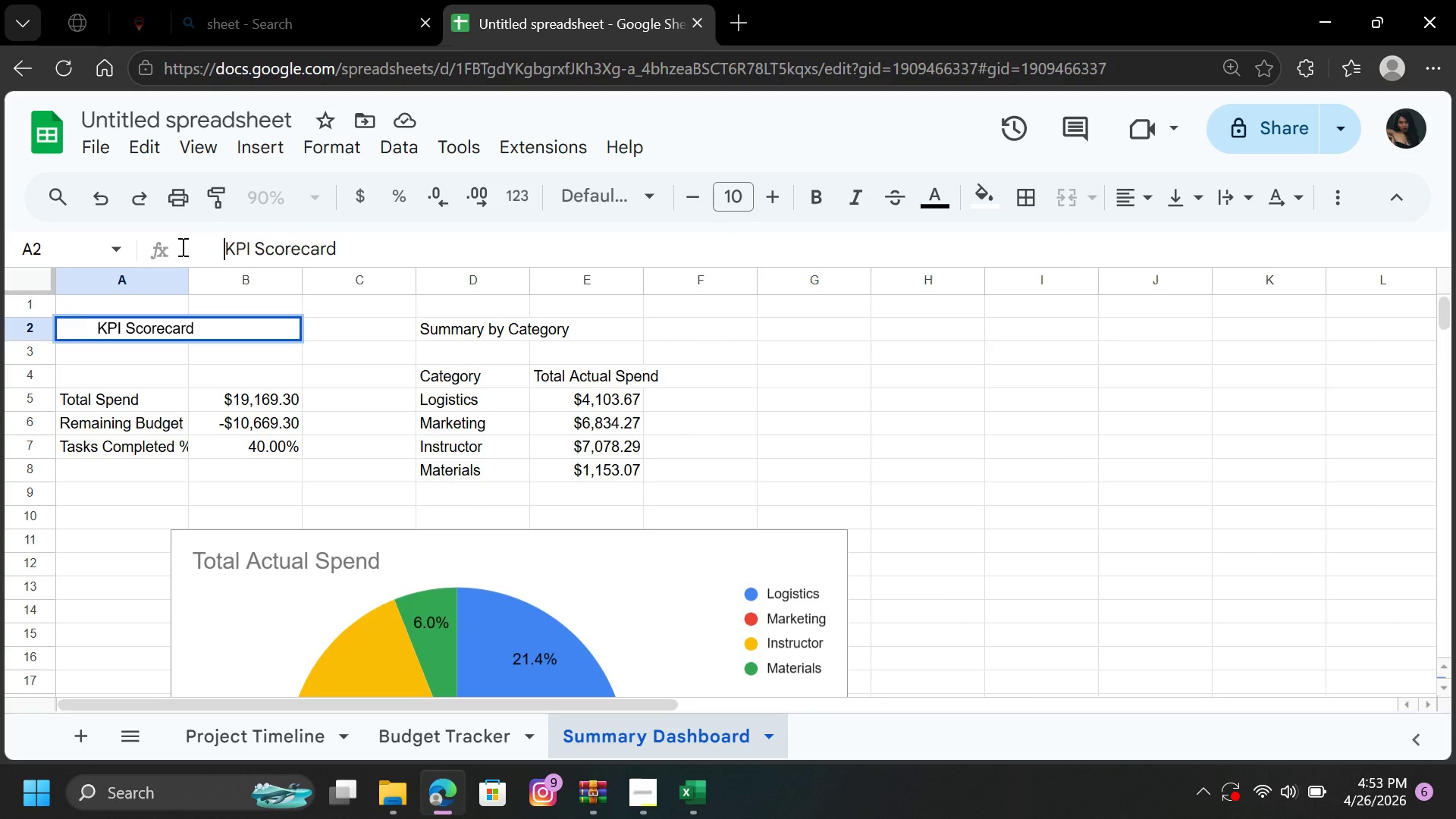 
key(Space)
 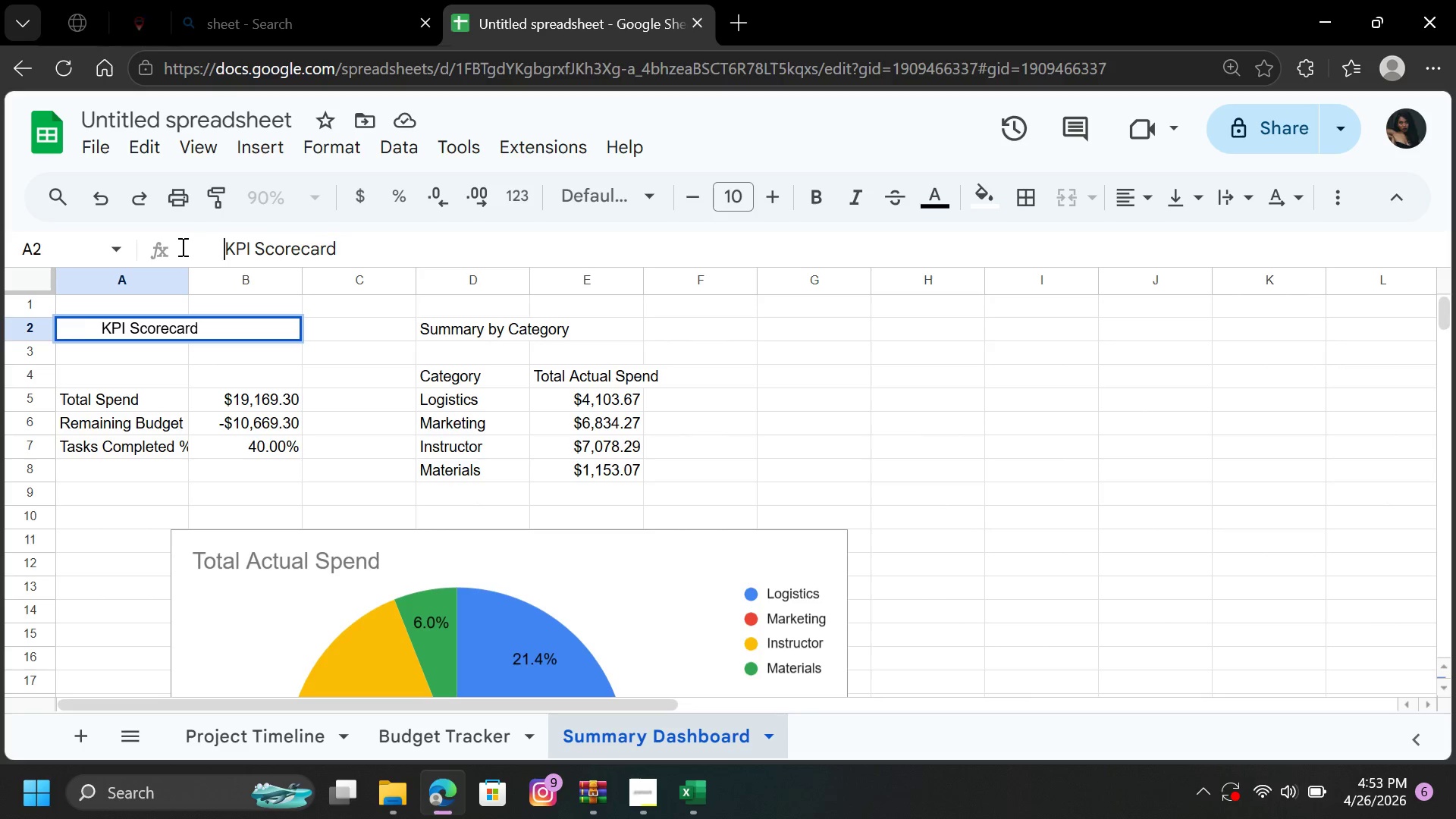 
key(Space)
 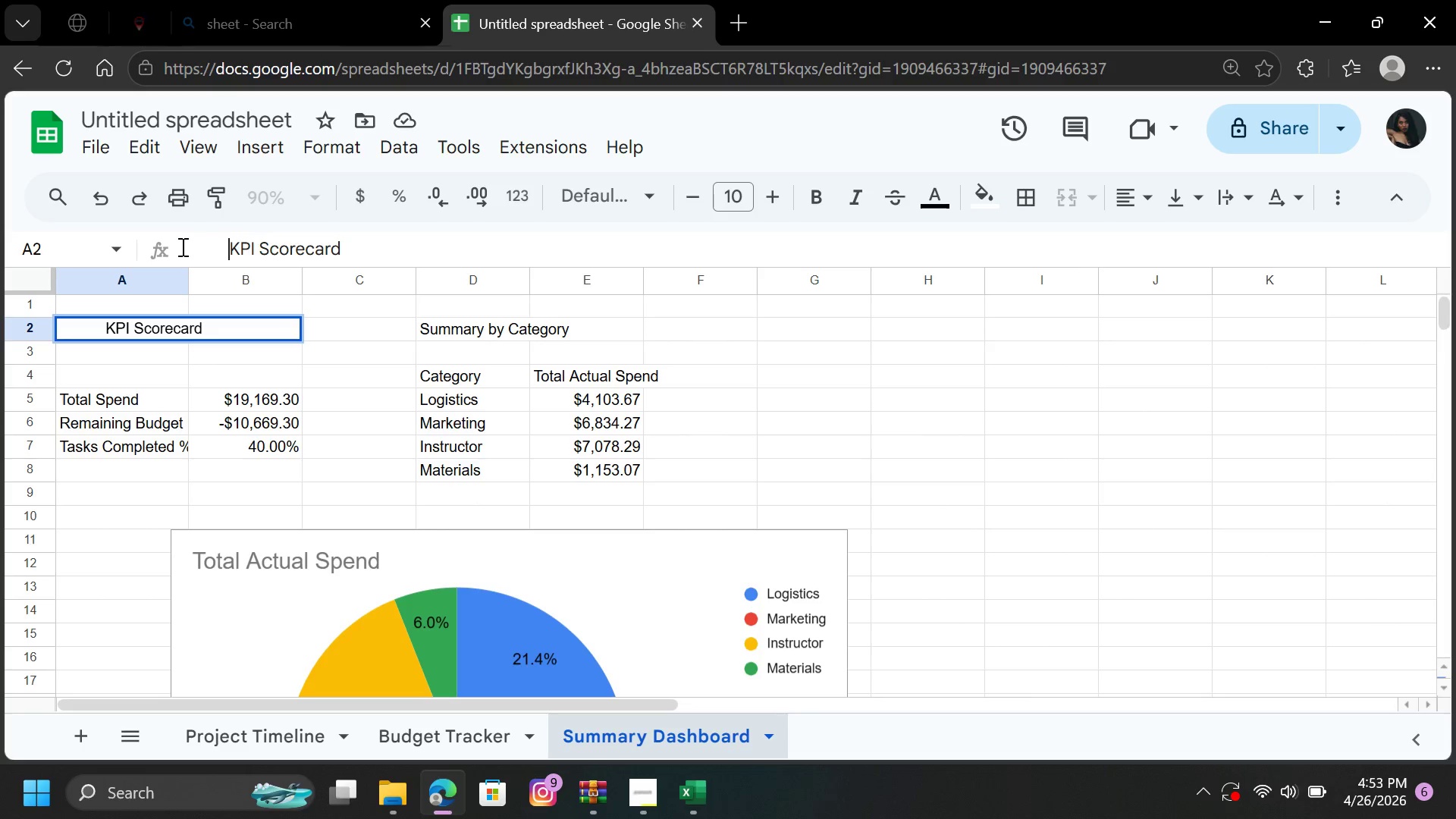 
key(Space)
 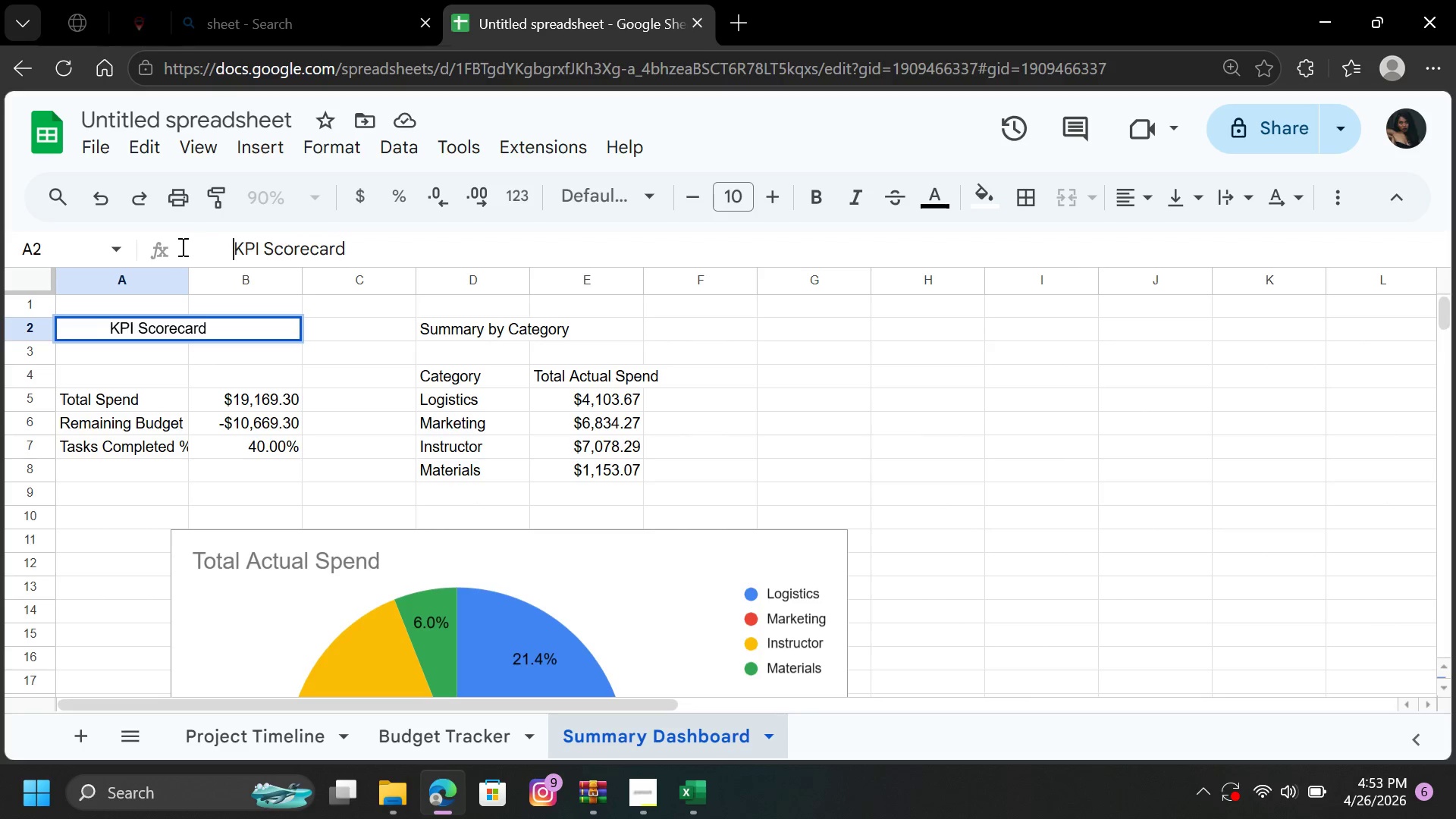 
key(Space)
 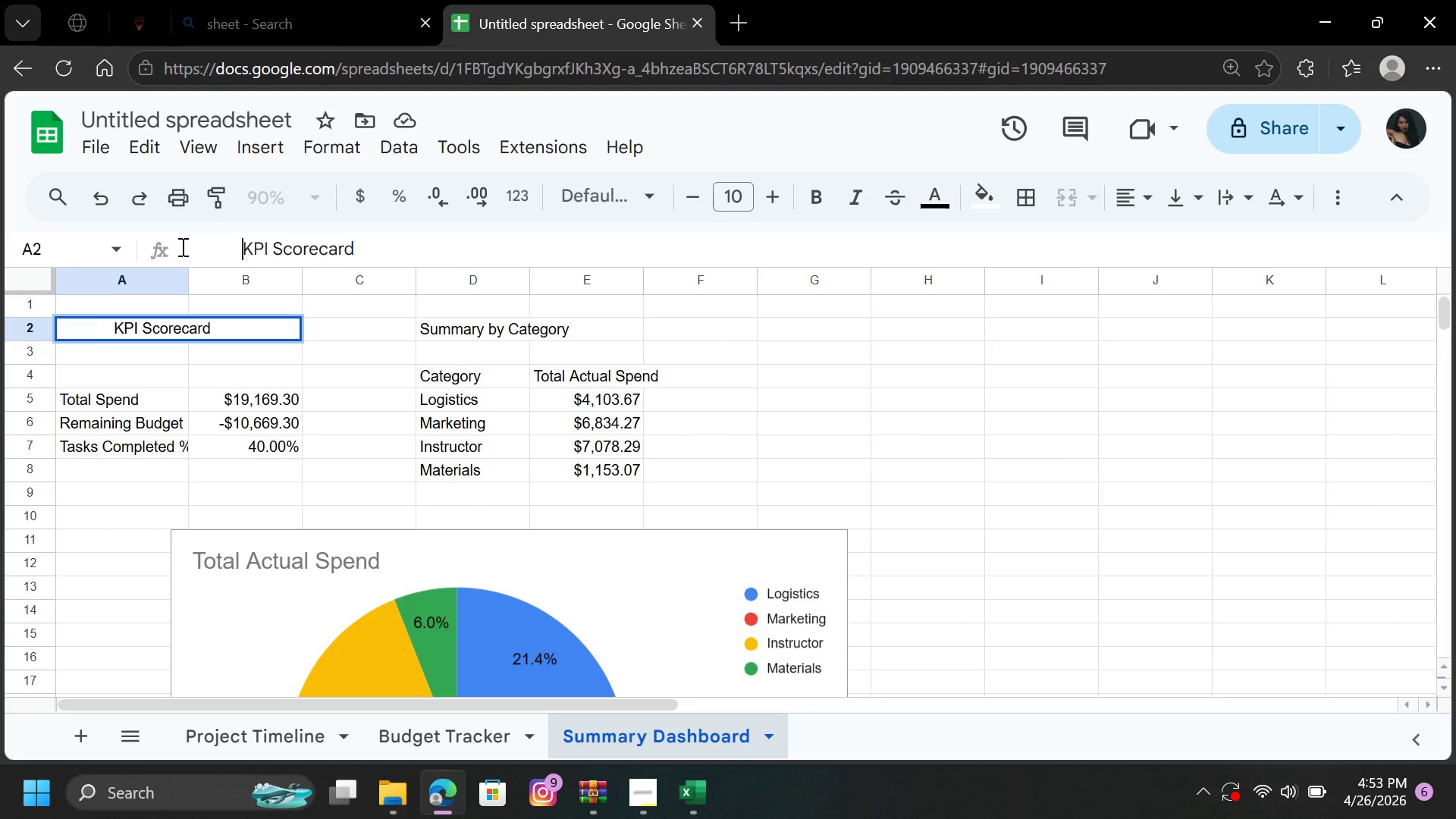 
key(Space)
 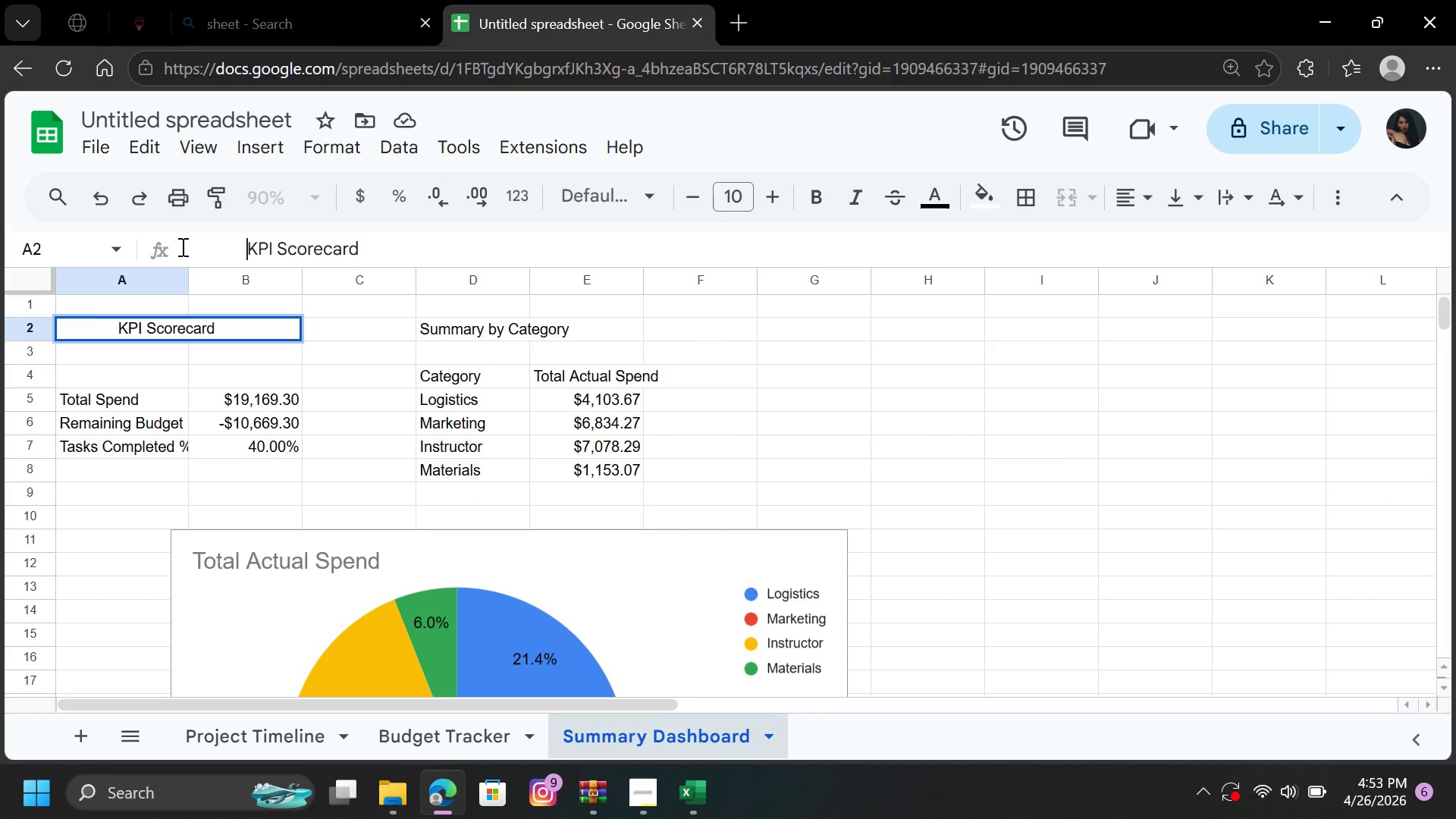 
key(Space)
 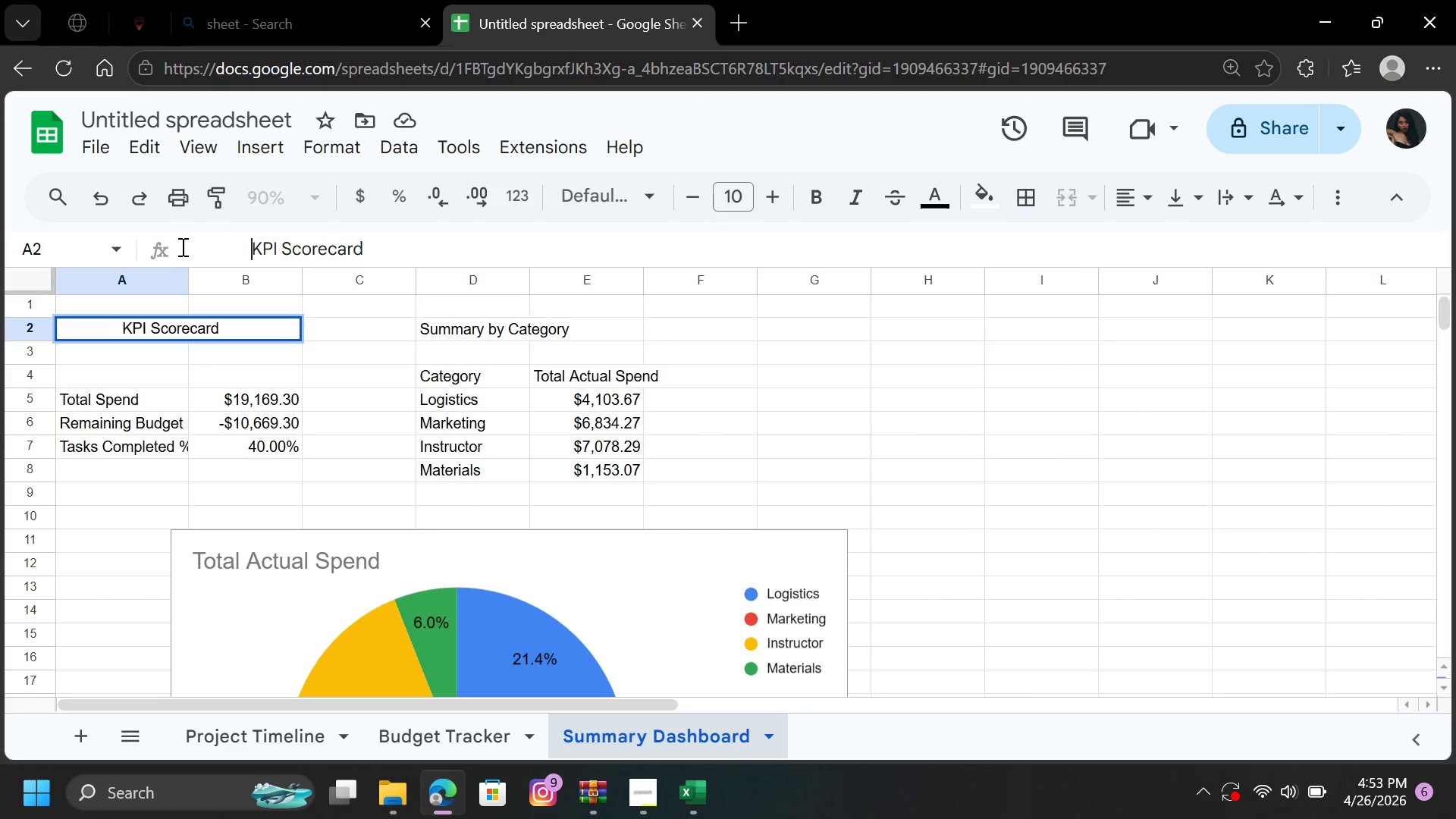 
key(Space)
 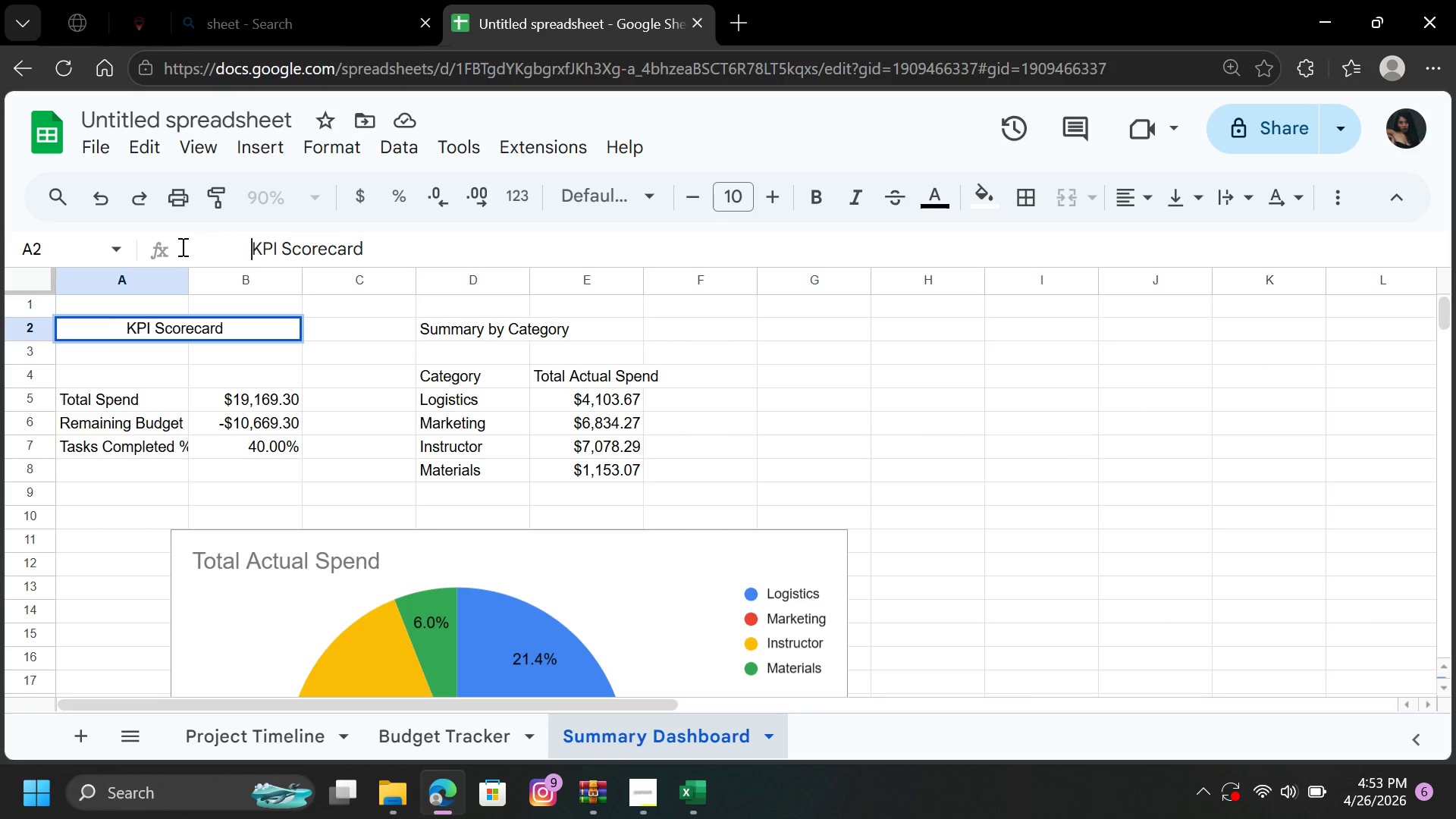 
key(Space)
 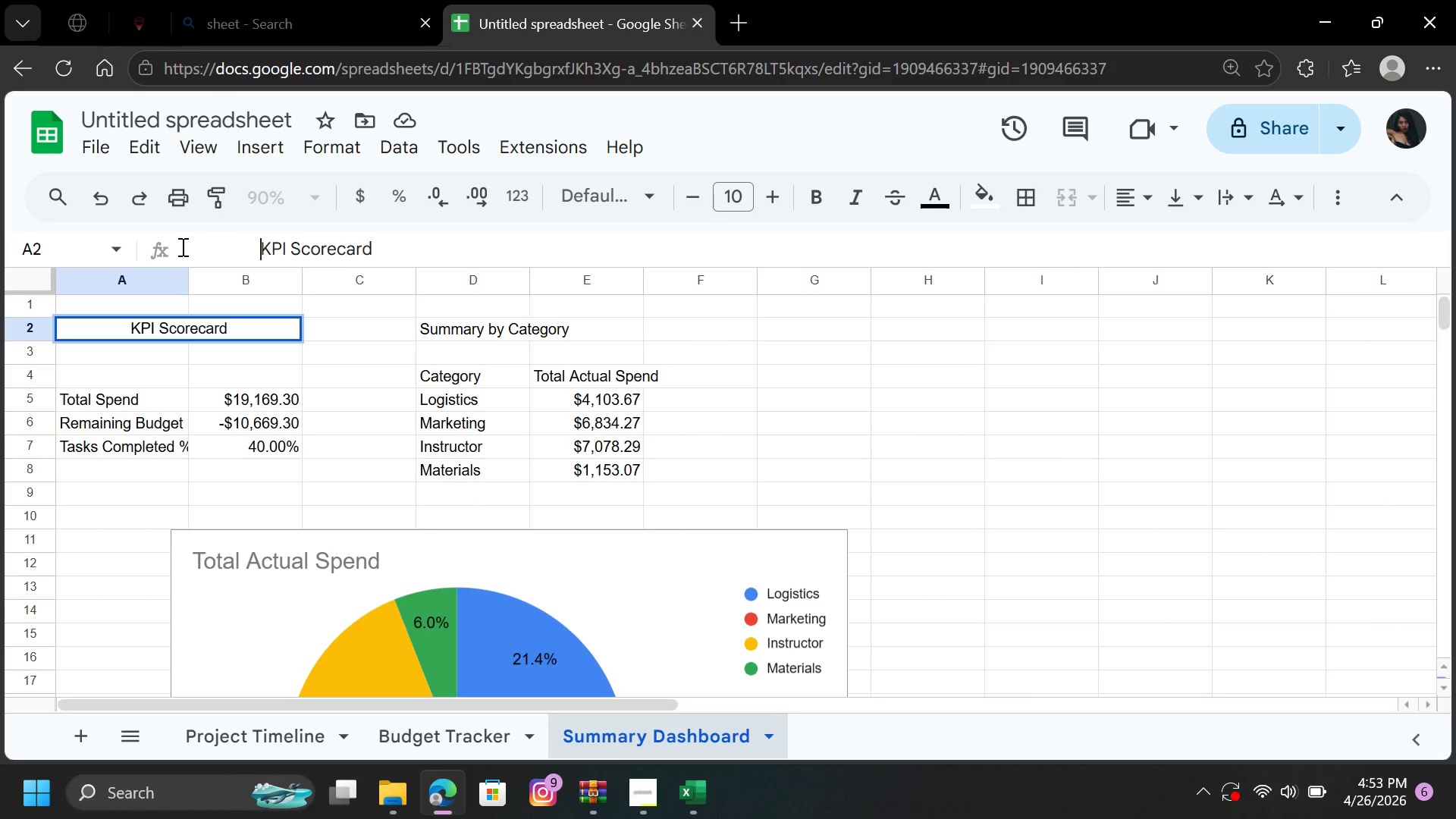 
key(Space)
 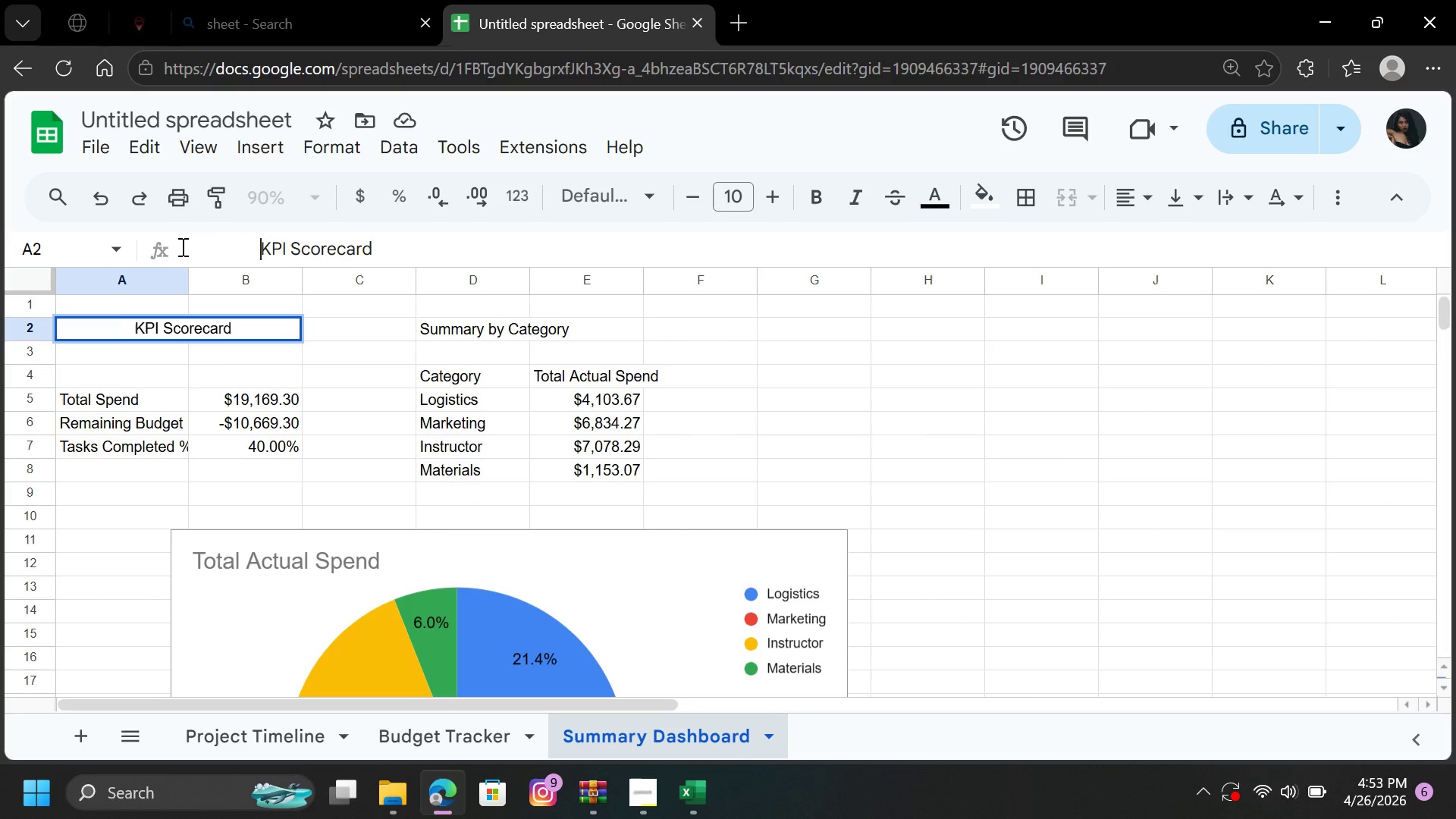 
key(Space)
 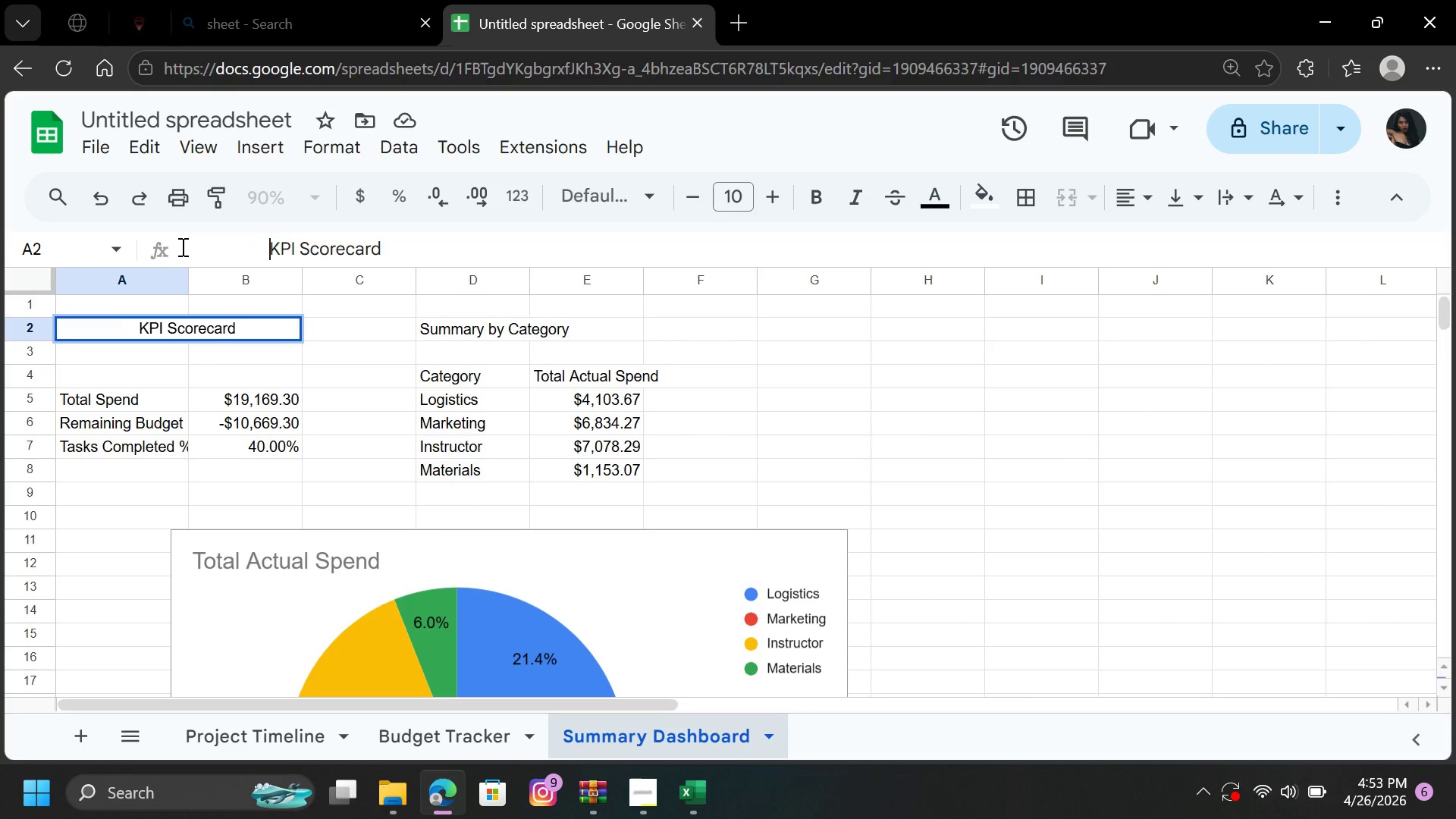 
key(Space)
 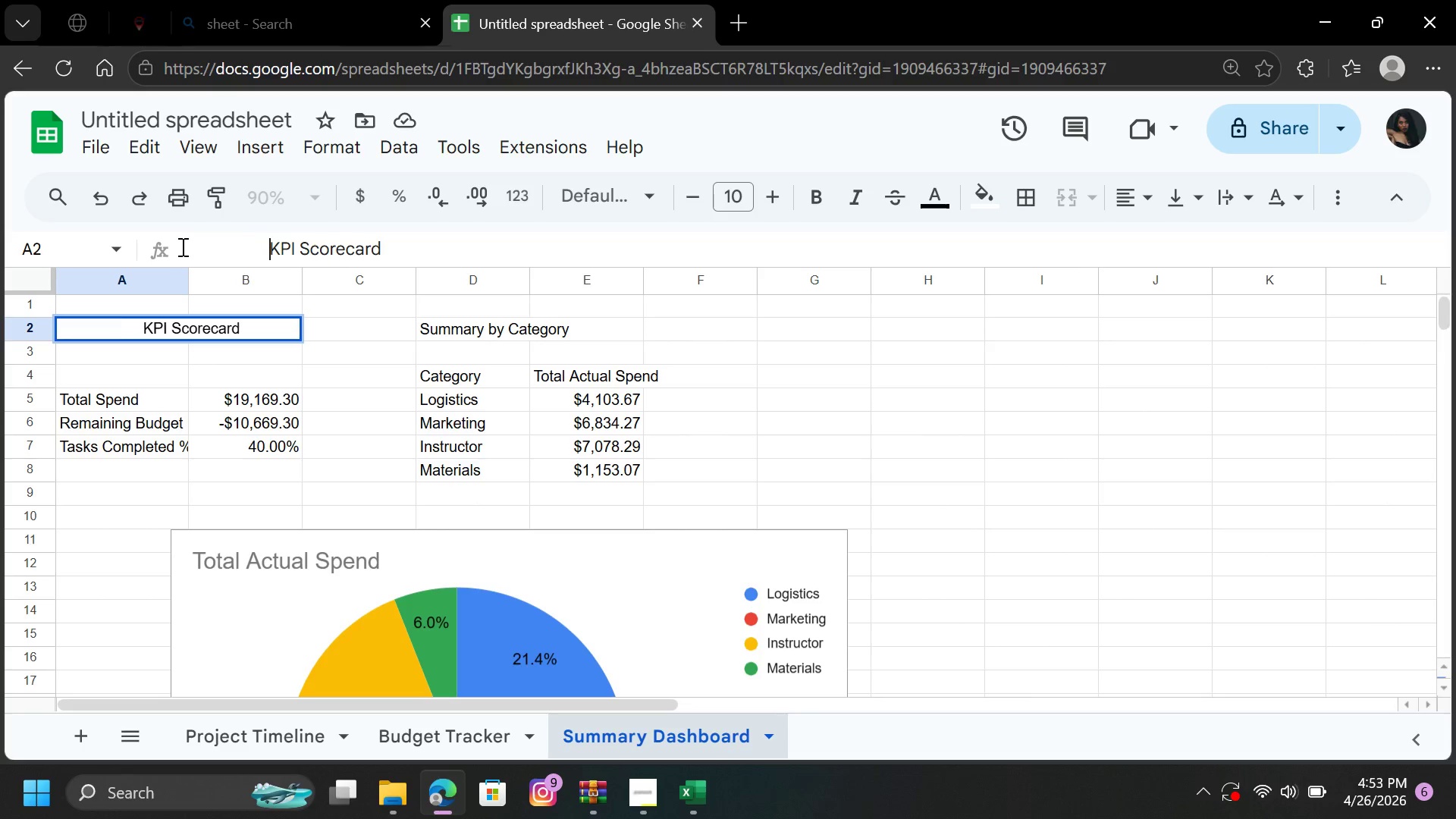 
key(Space)
 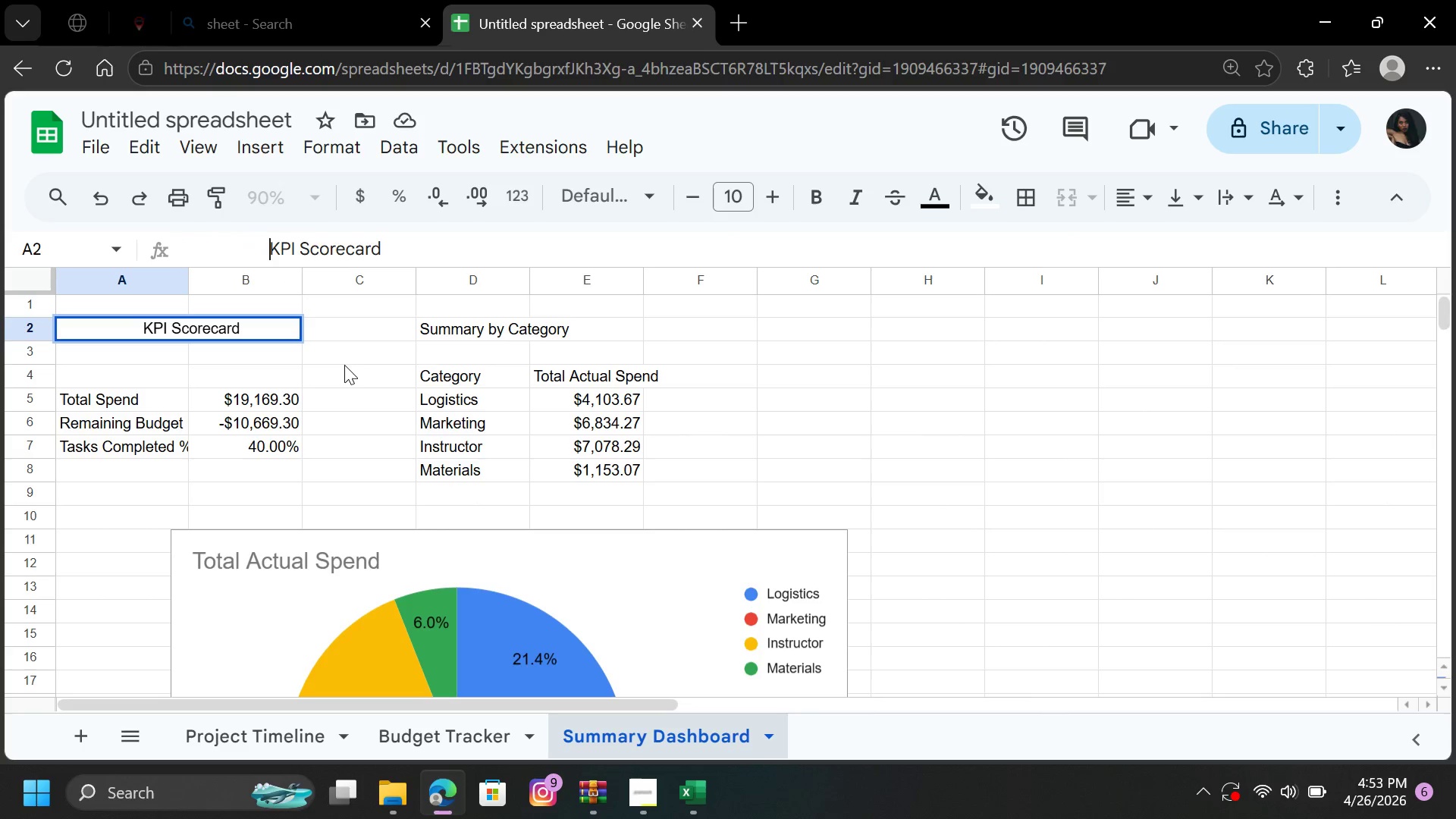 
left_click([344, 365])
 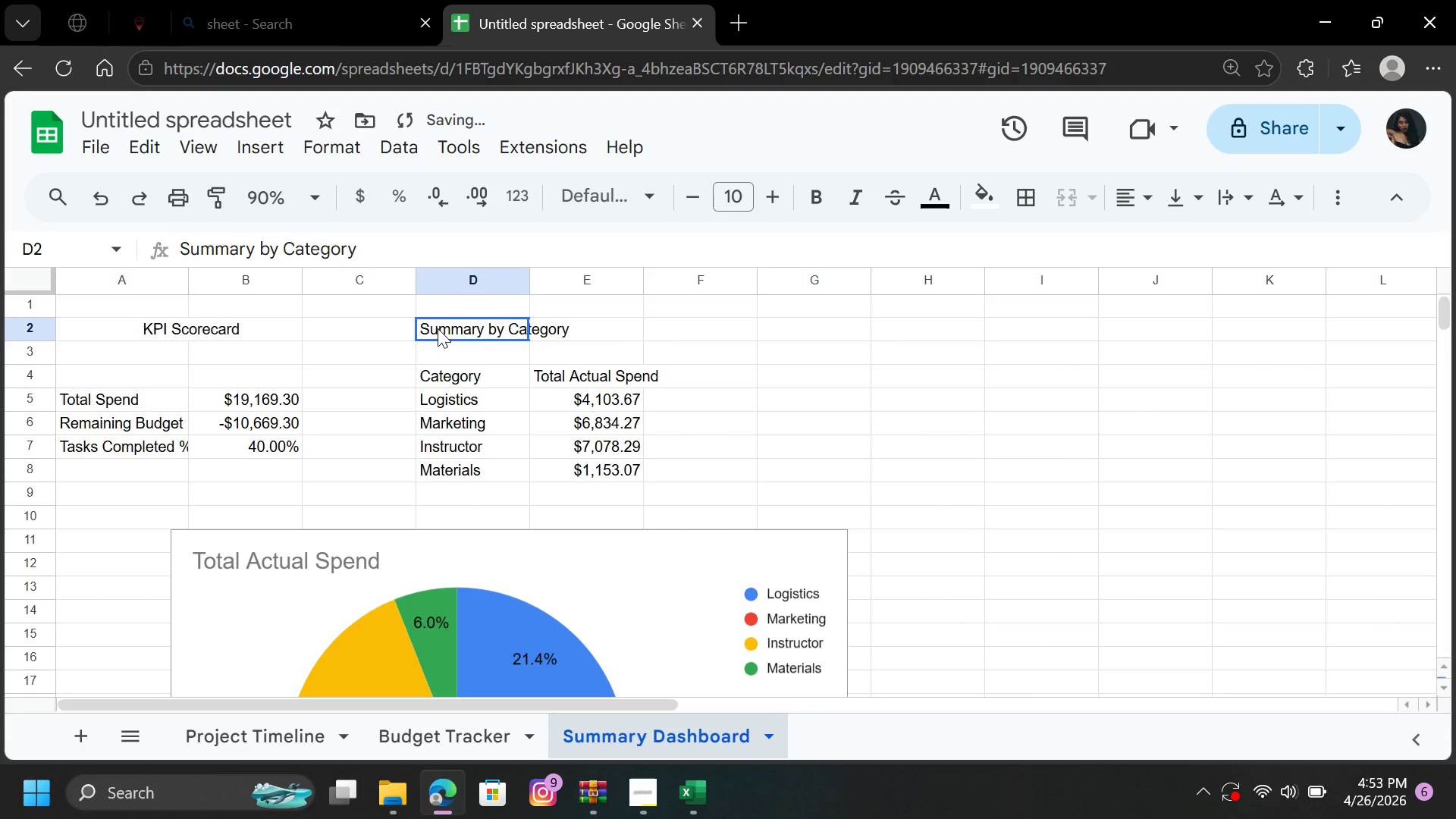 
double_click([438, 328])
 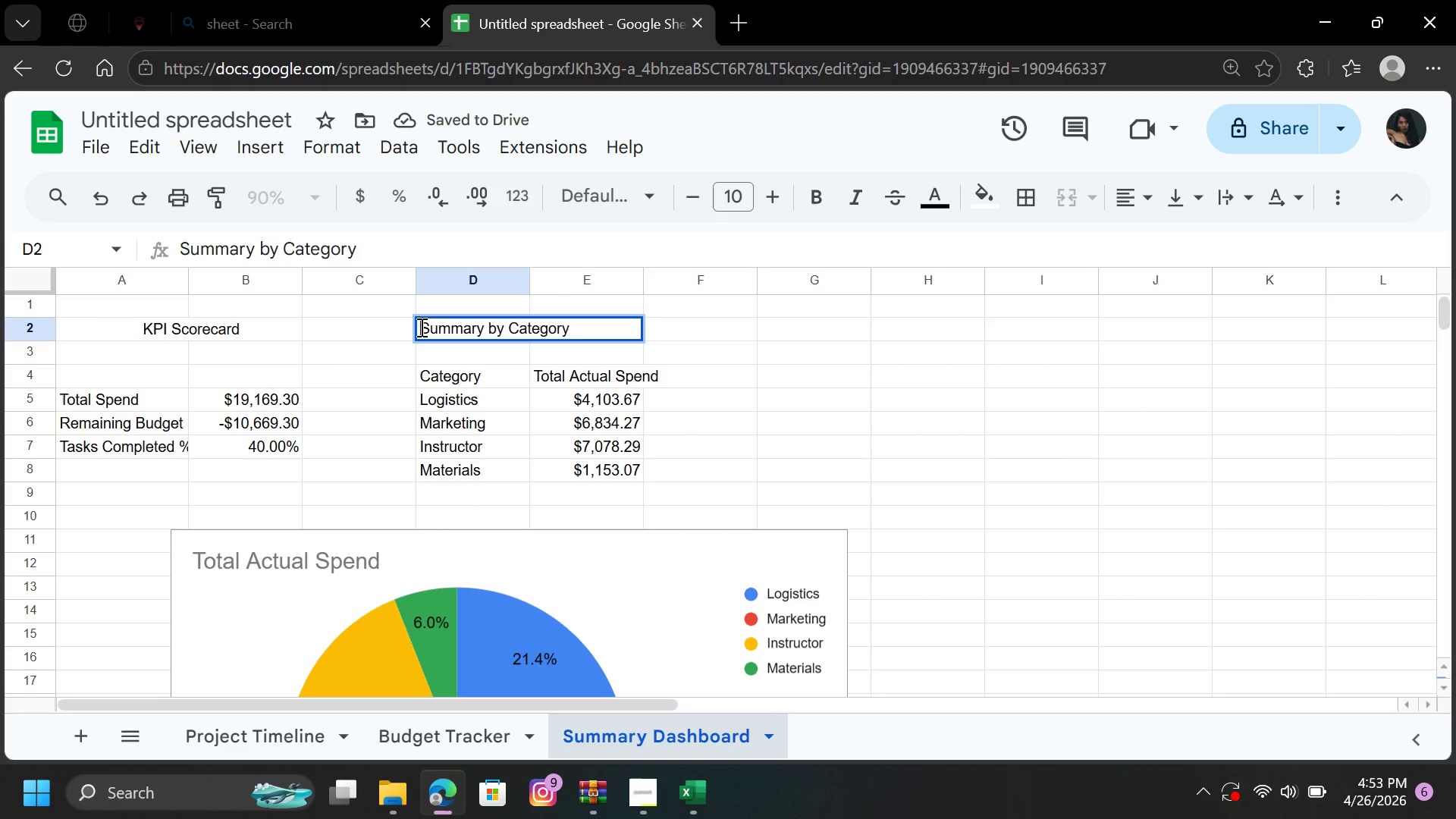 
left_click([420, 327])
 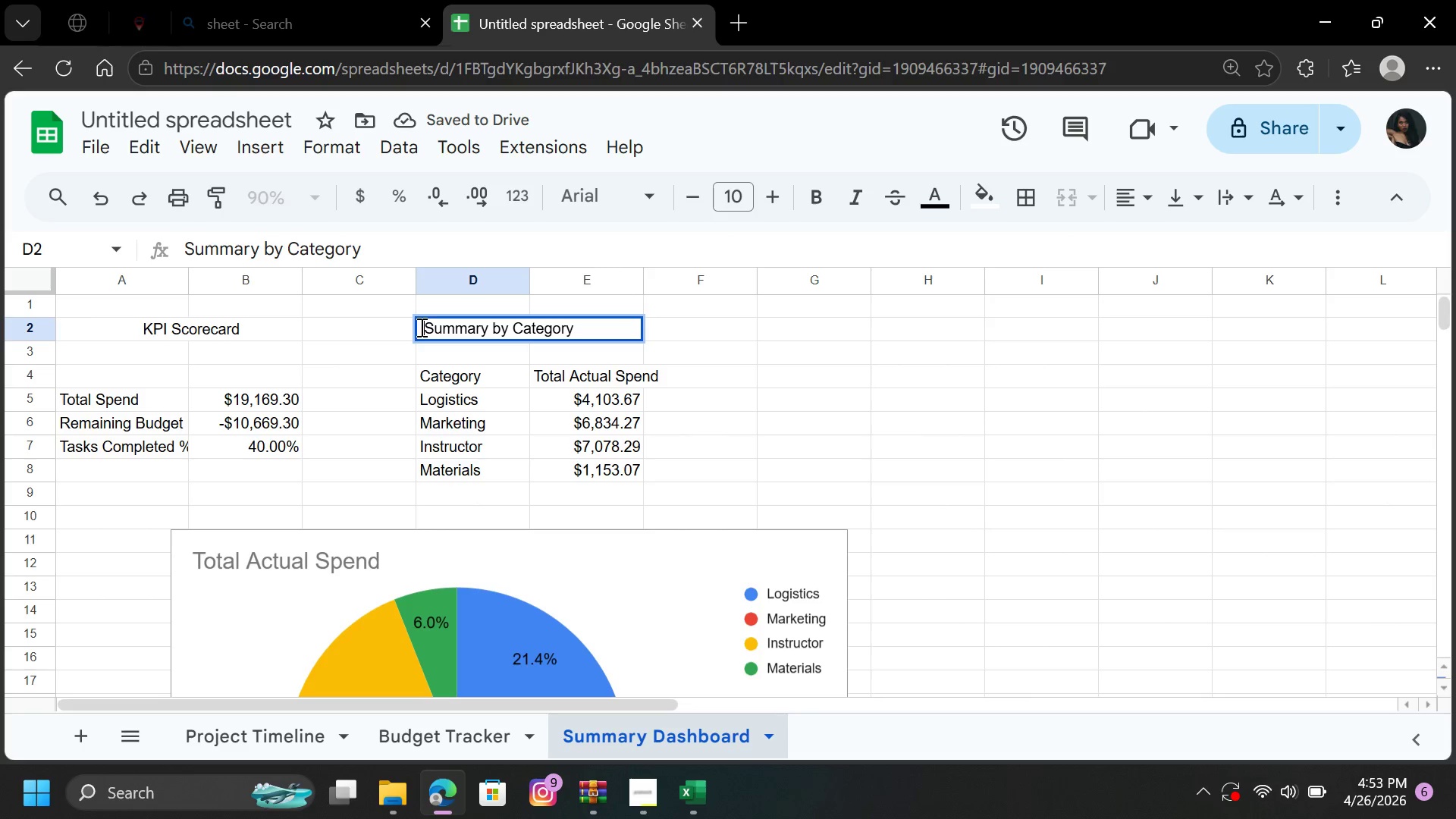 
key(Space)
 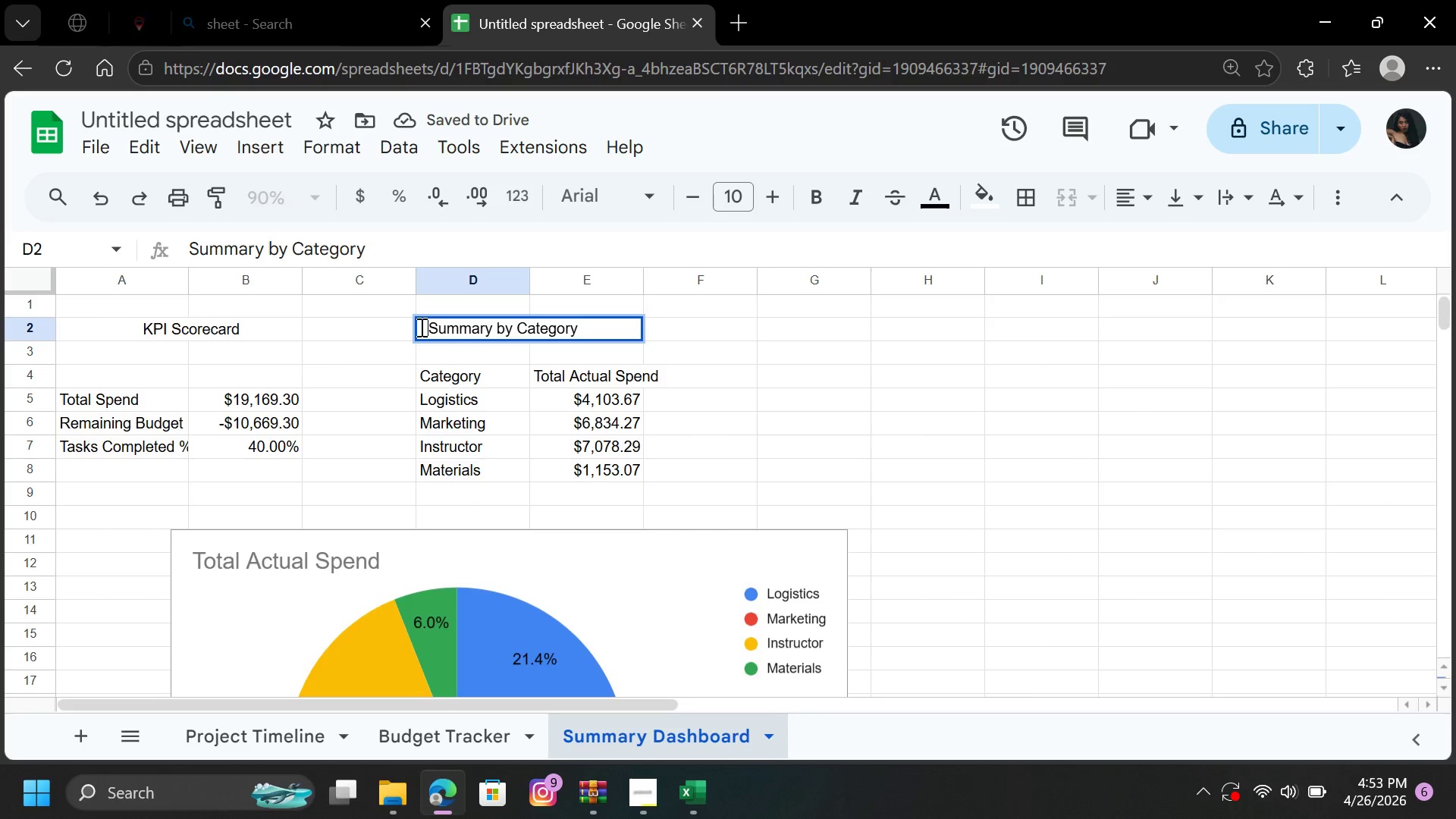 
key(Space)
 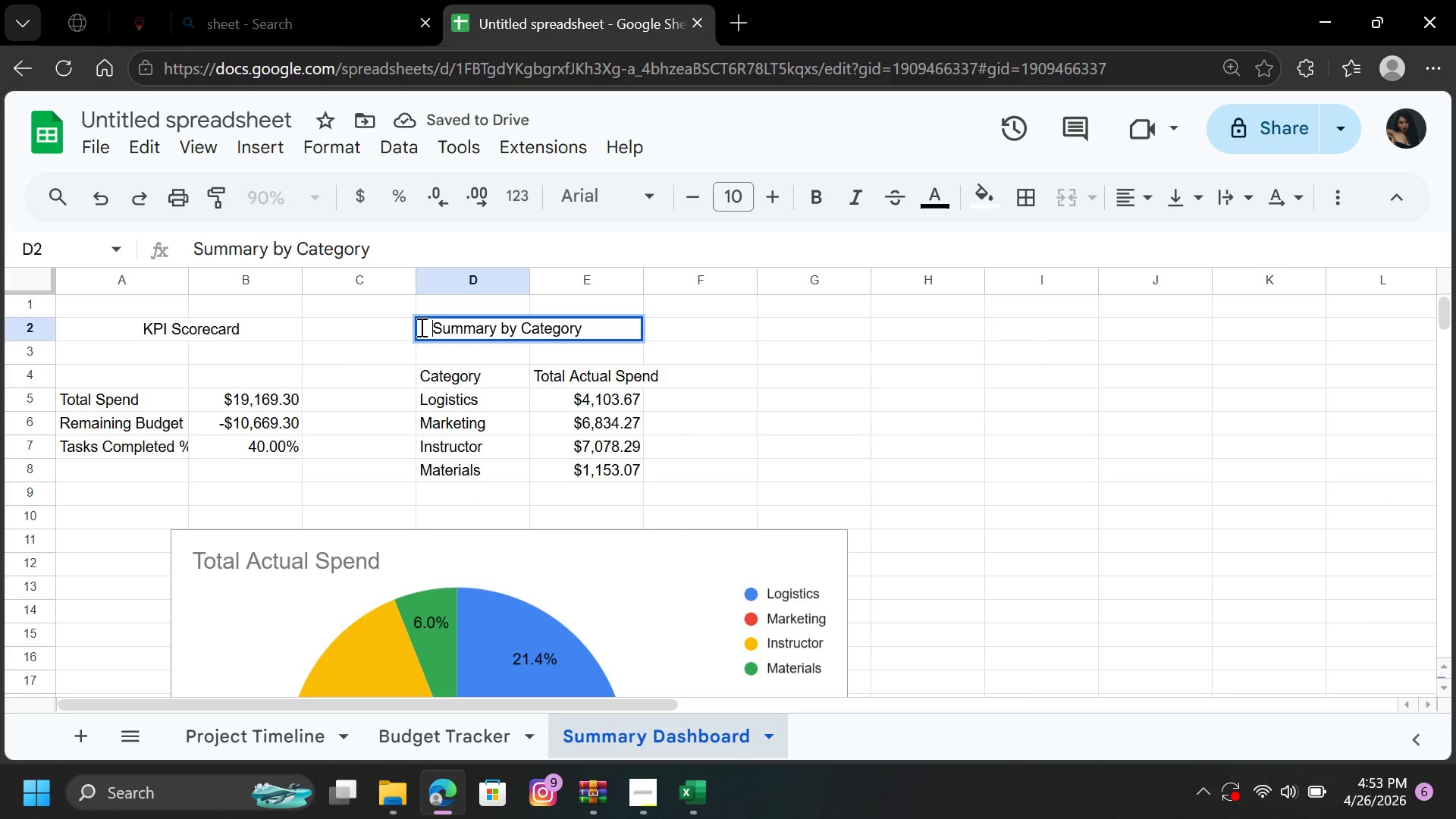 
key(Space)
 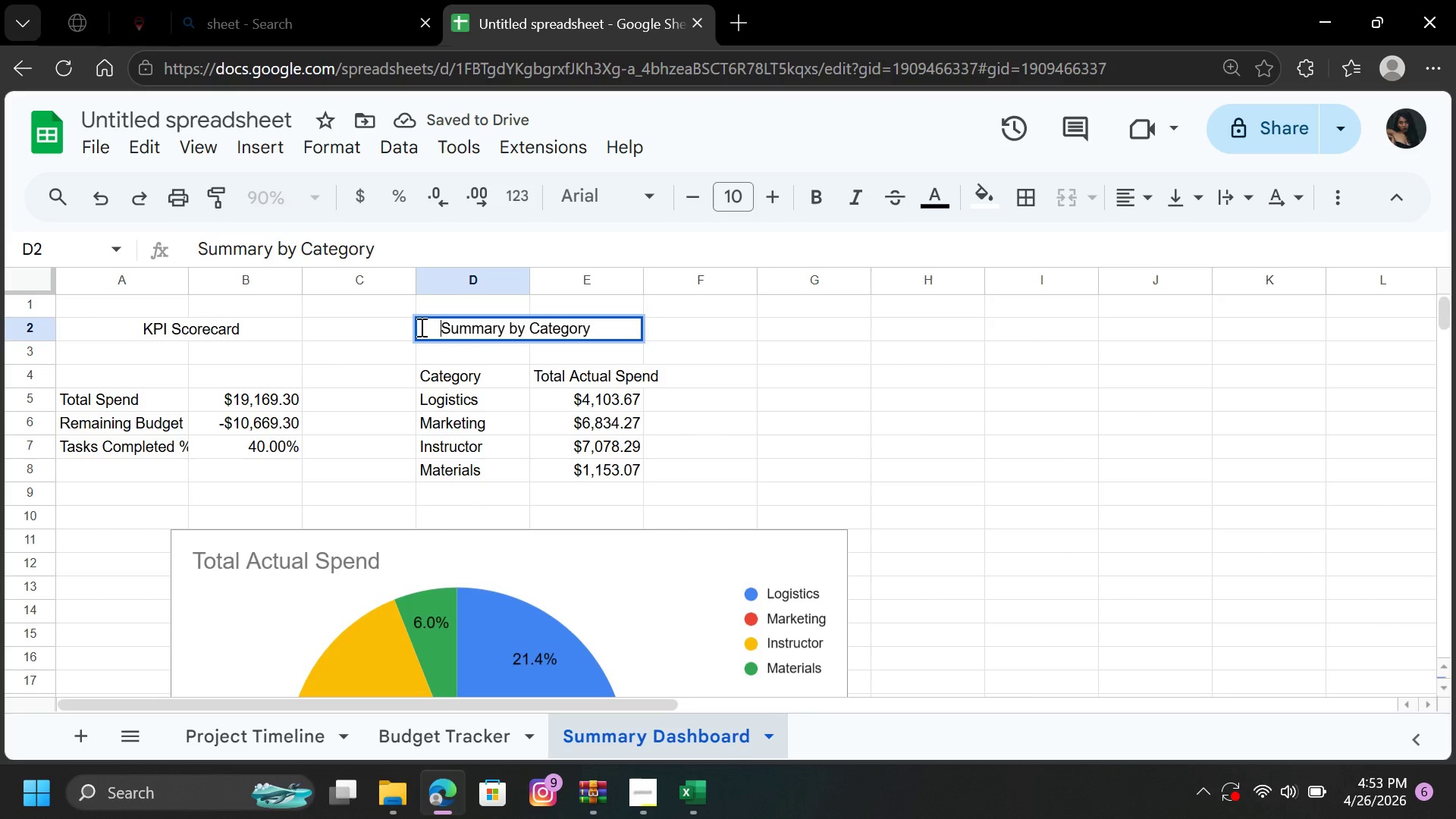 
key(Space)
 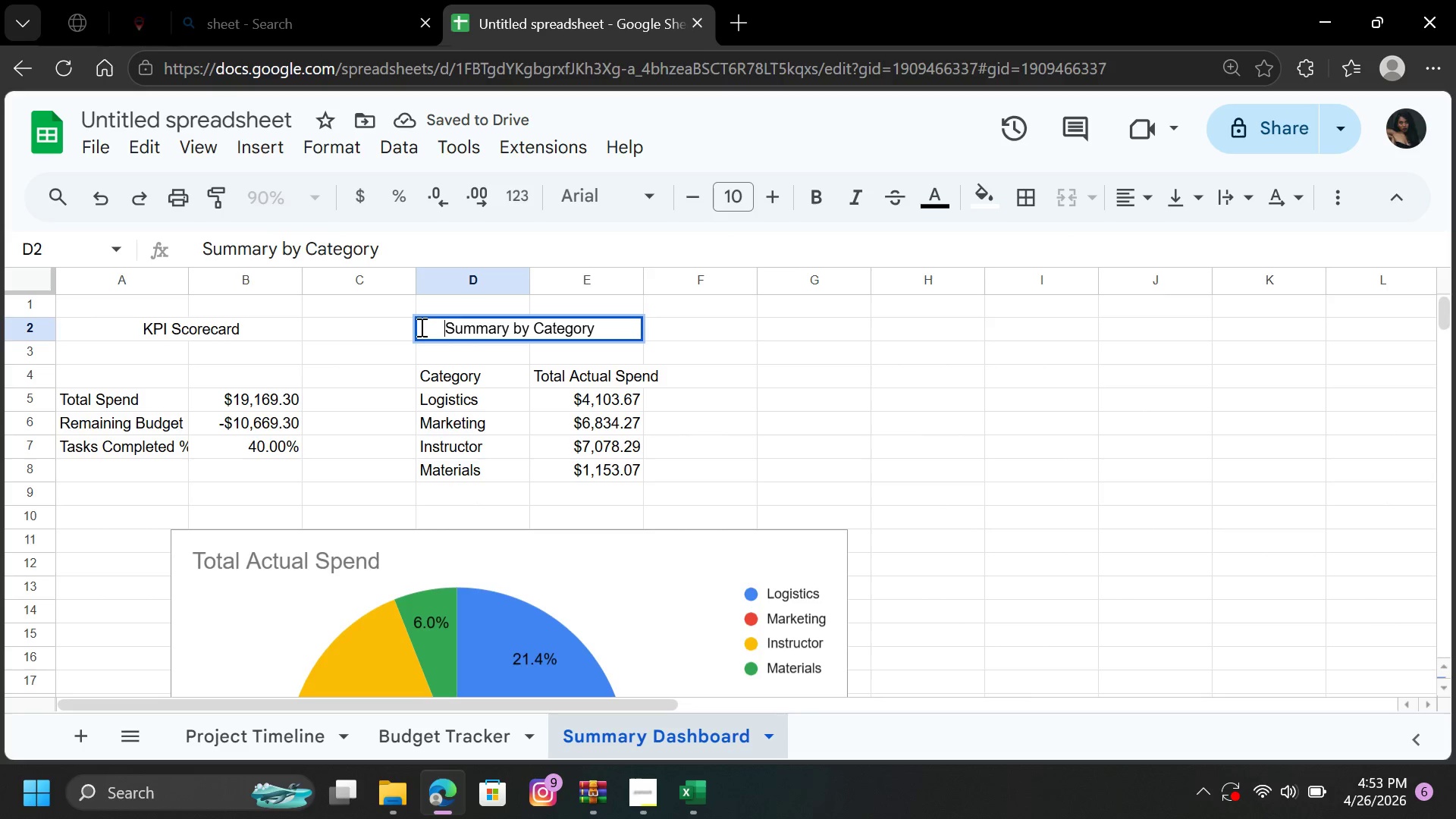 
key(Space)
 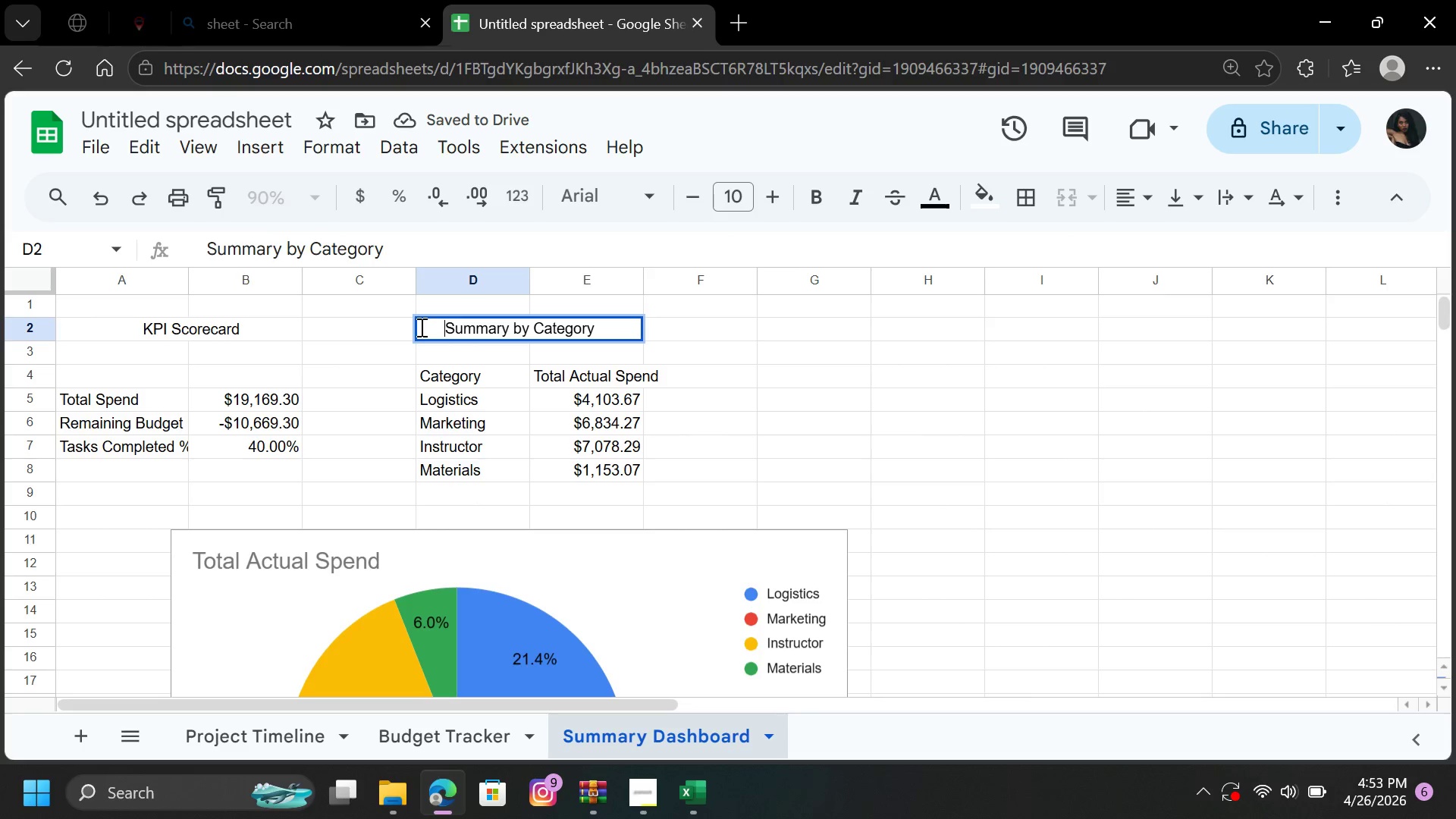 
key(Space)
 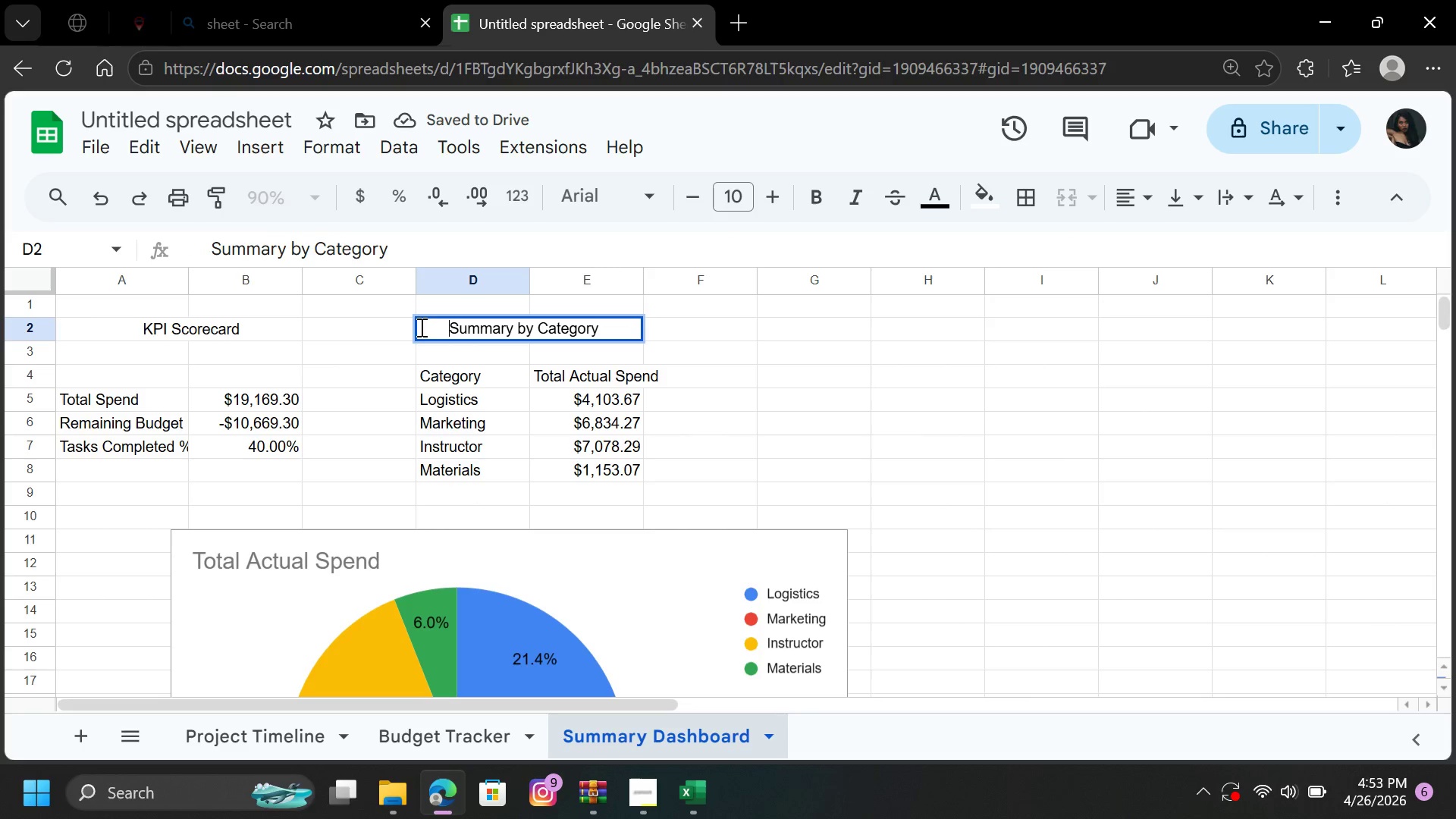 
key(Space)
 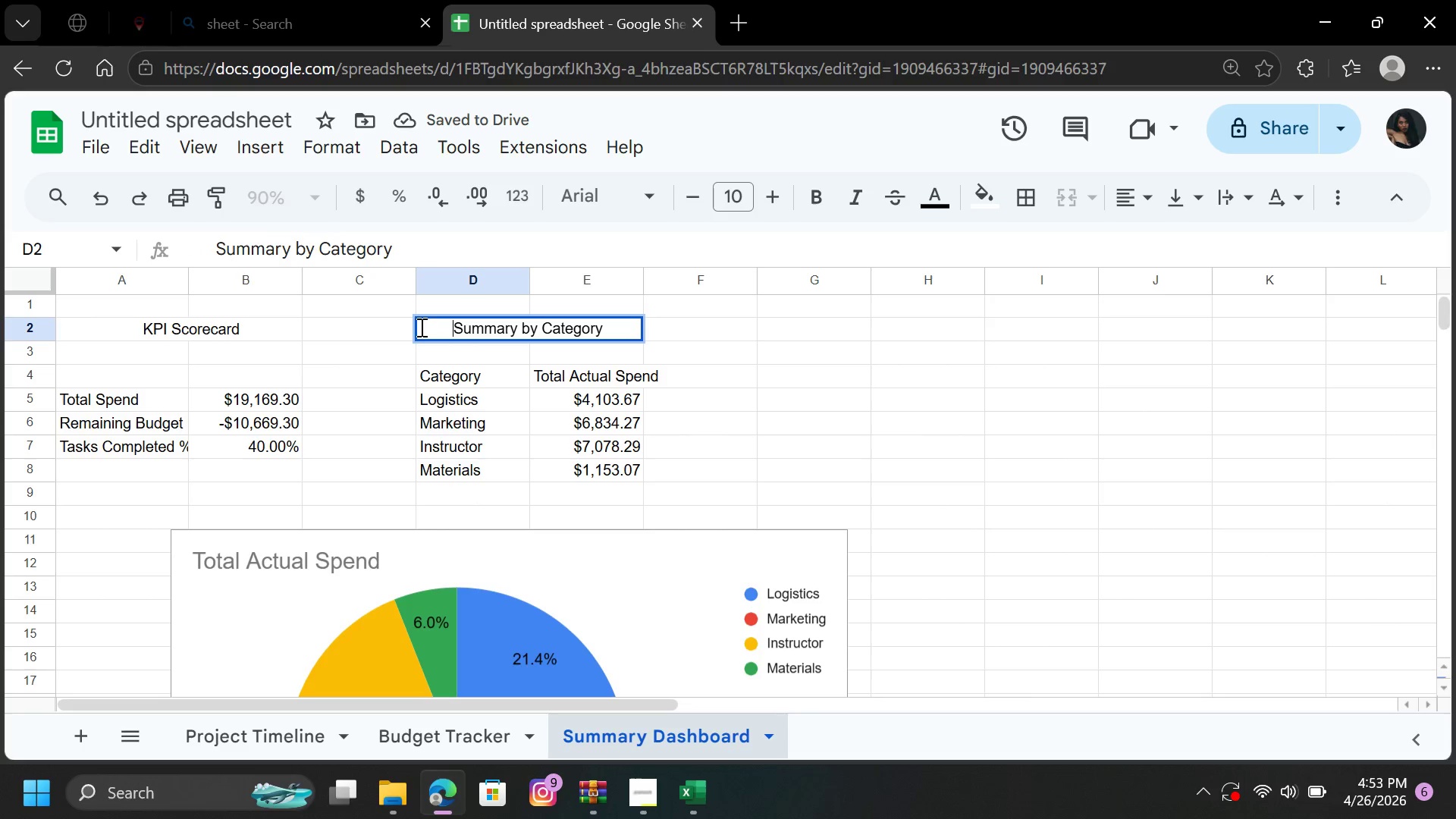 
key(Space)
 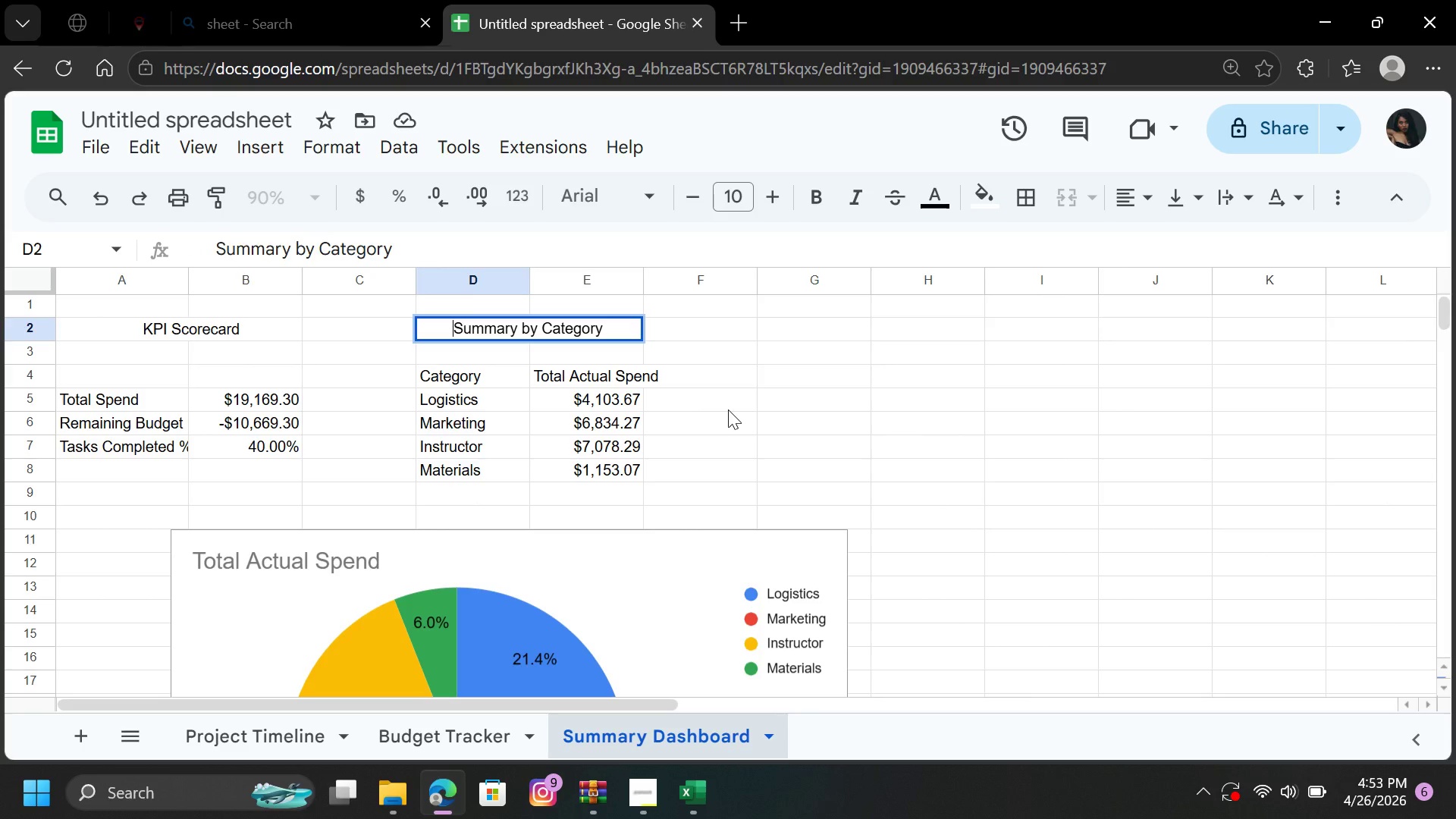 
left_click([728, 410])
 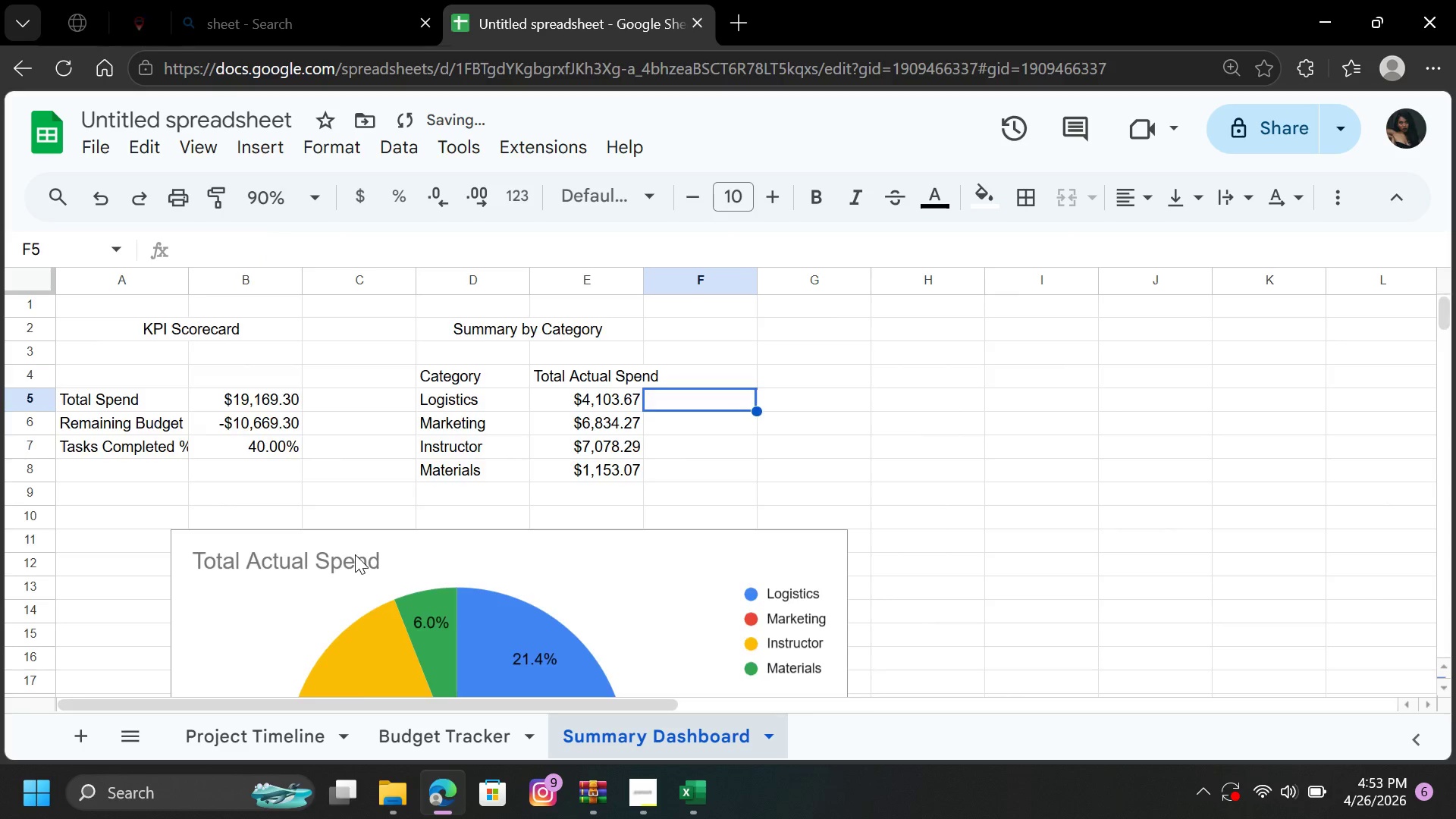 
double_click([355, 554])
 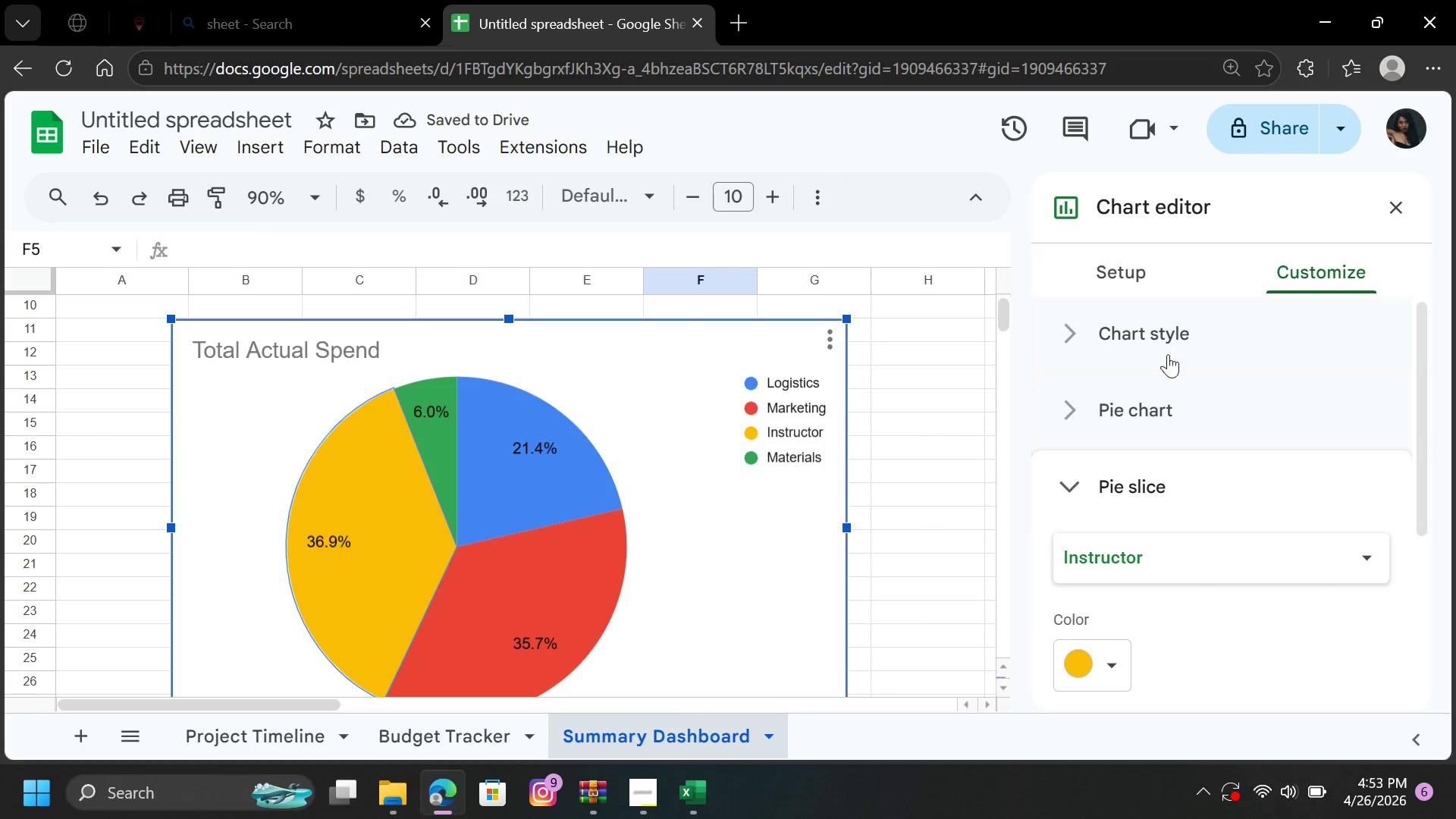 
left_click([1166, 333])
 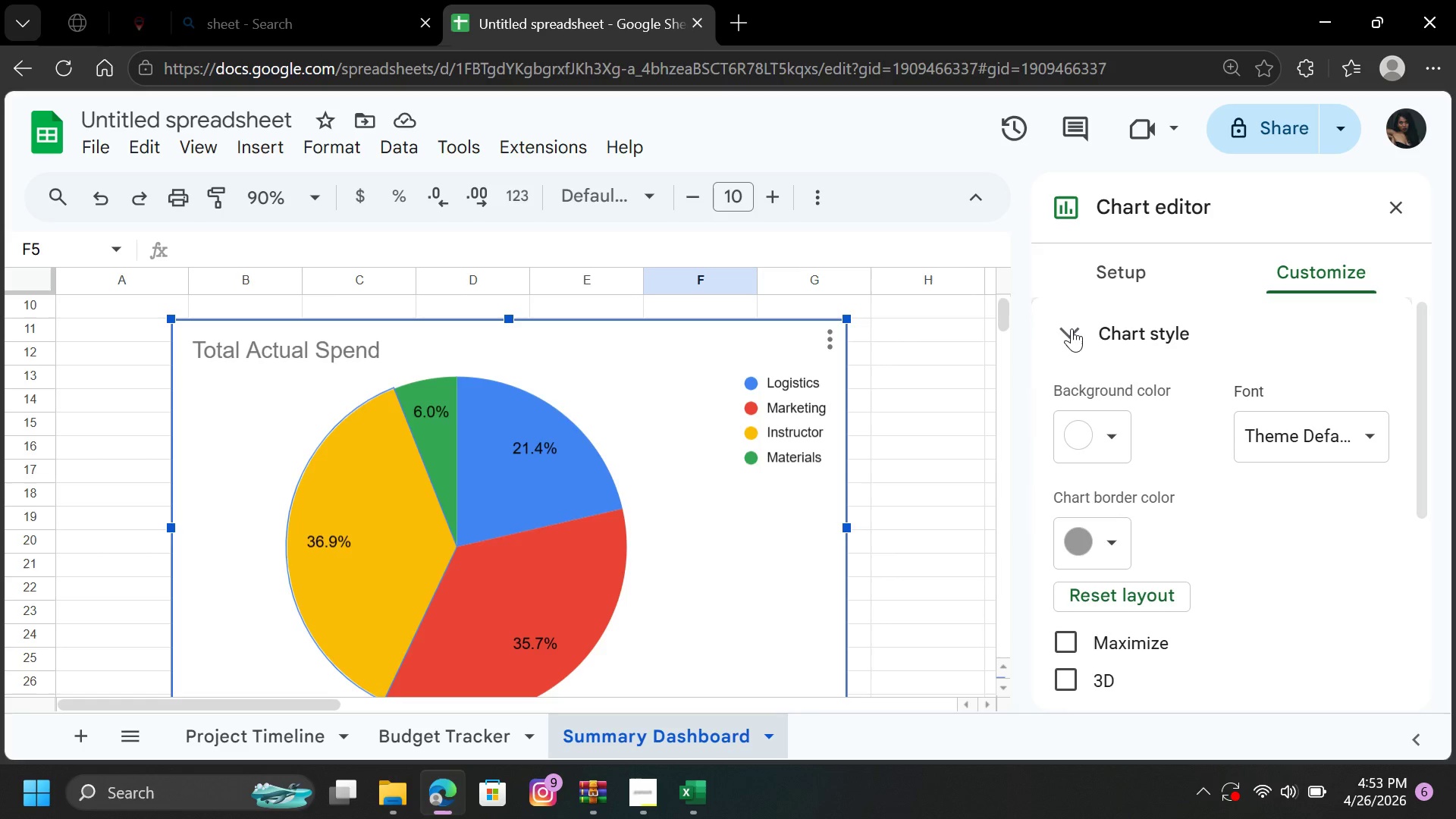 
left_click([1071, 328])
 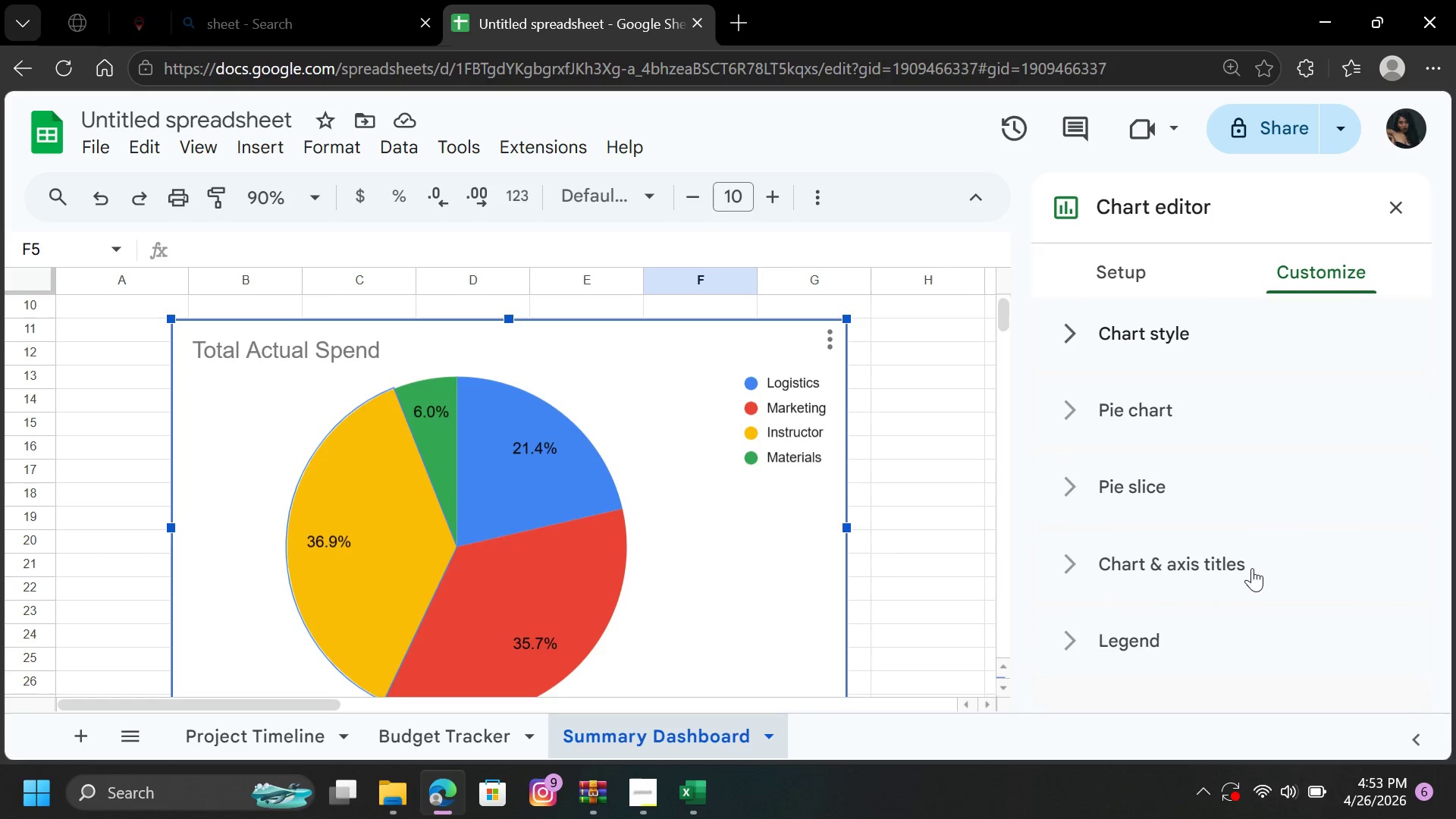 
left_click([1248, 568])
 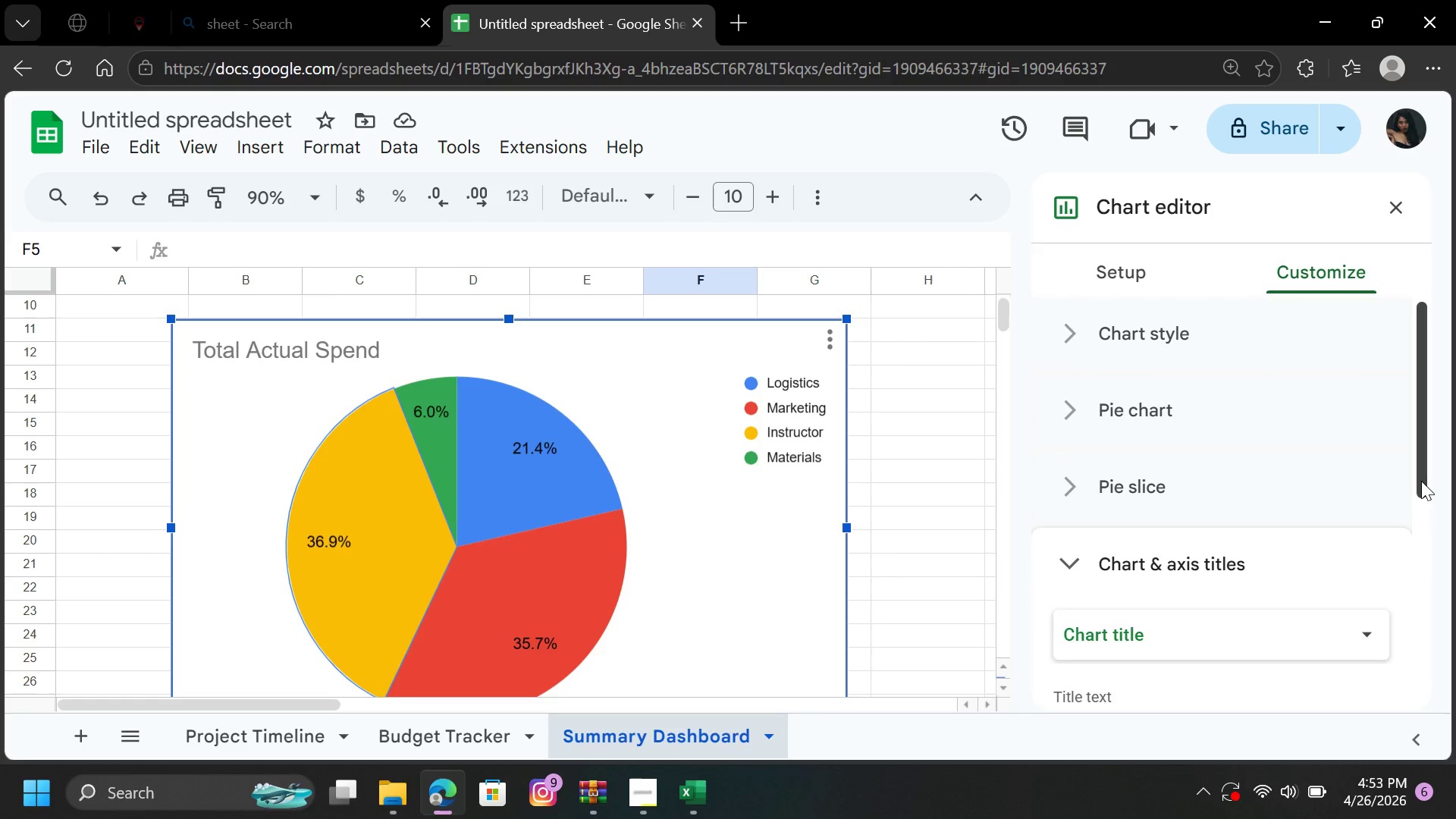 
left_click_drag(start_coordinate=[1421, 479], to_coordinate=[1420, 574])
 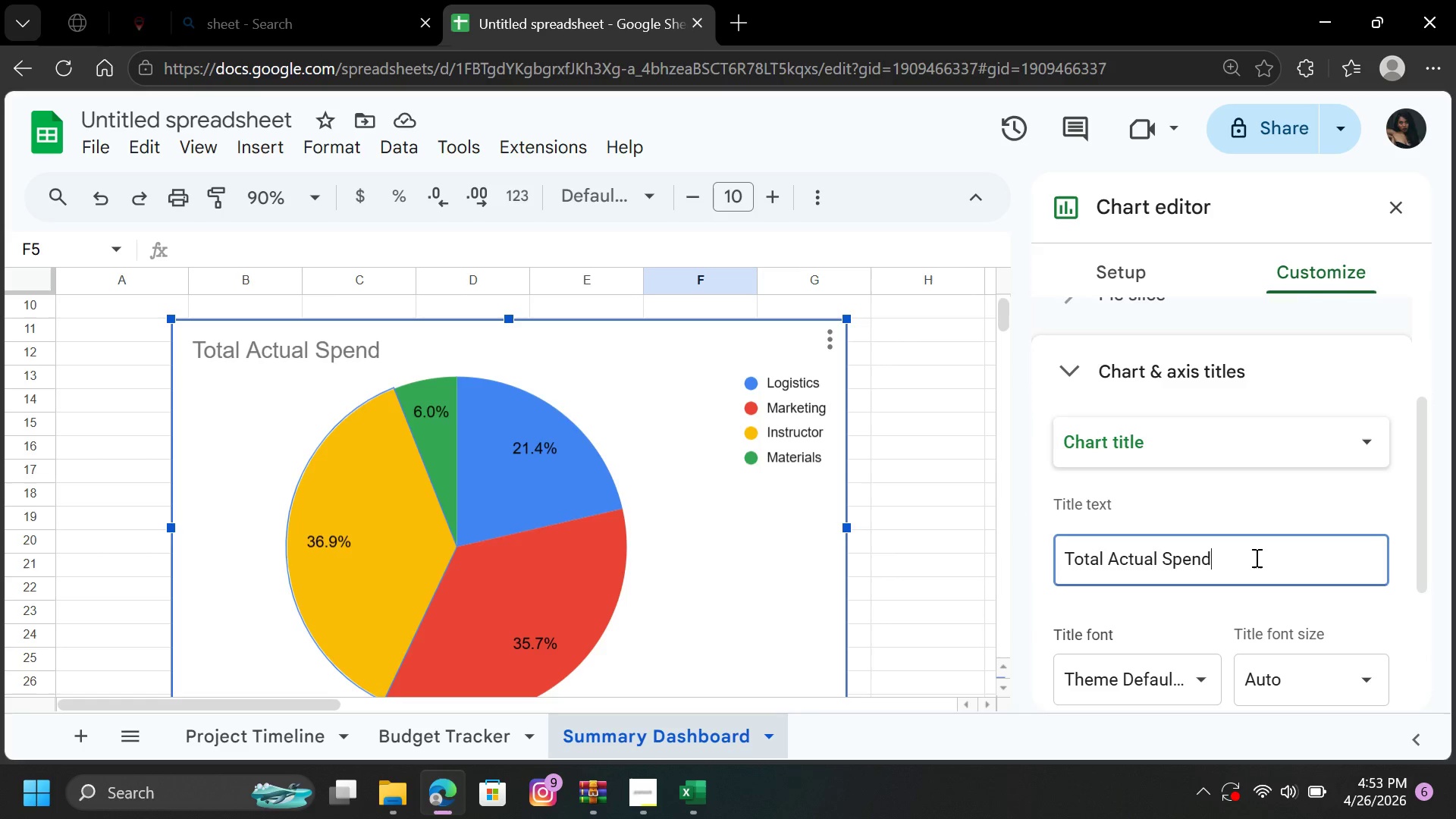 
left_click([1255, 557])
 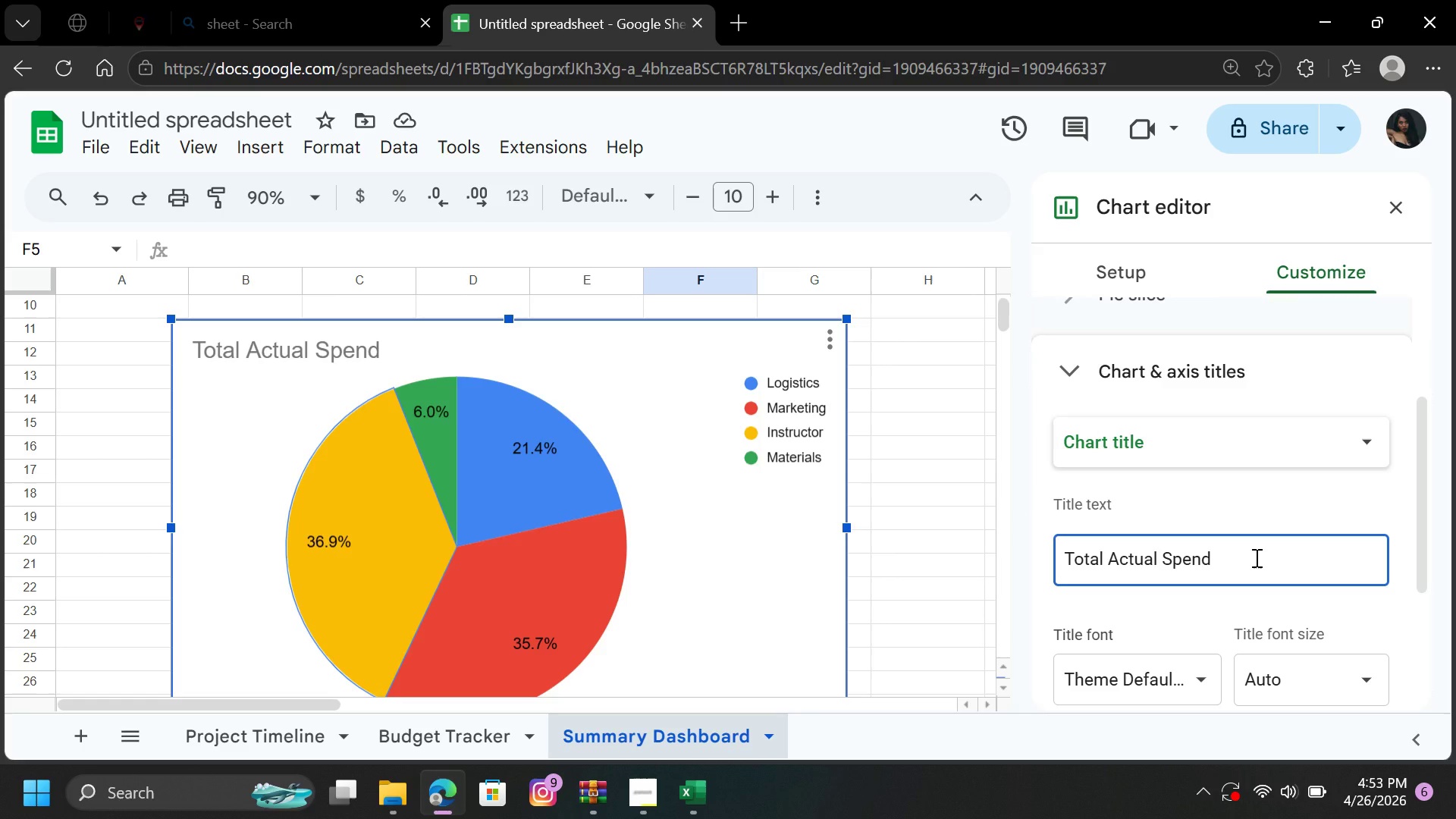 
hold_key(key=Backspace, duration=1.11)
 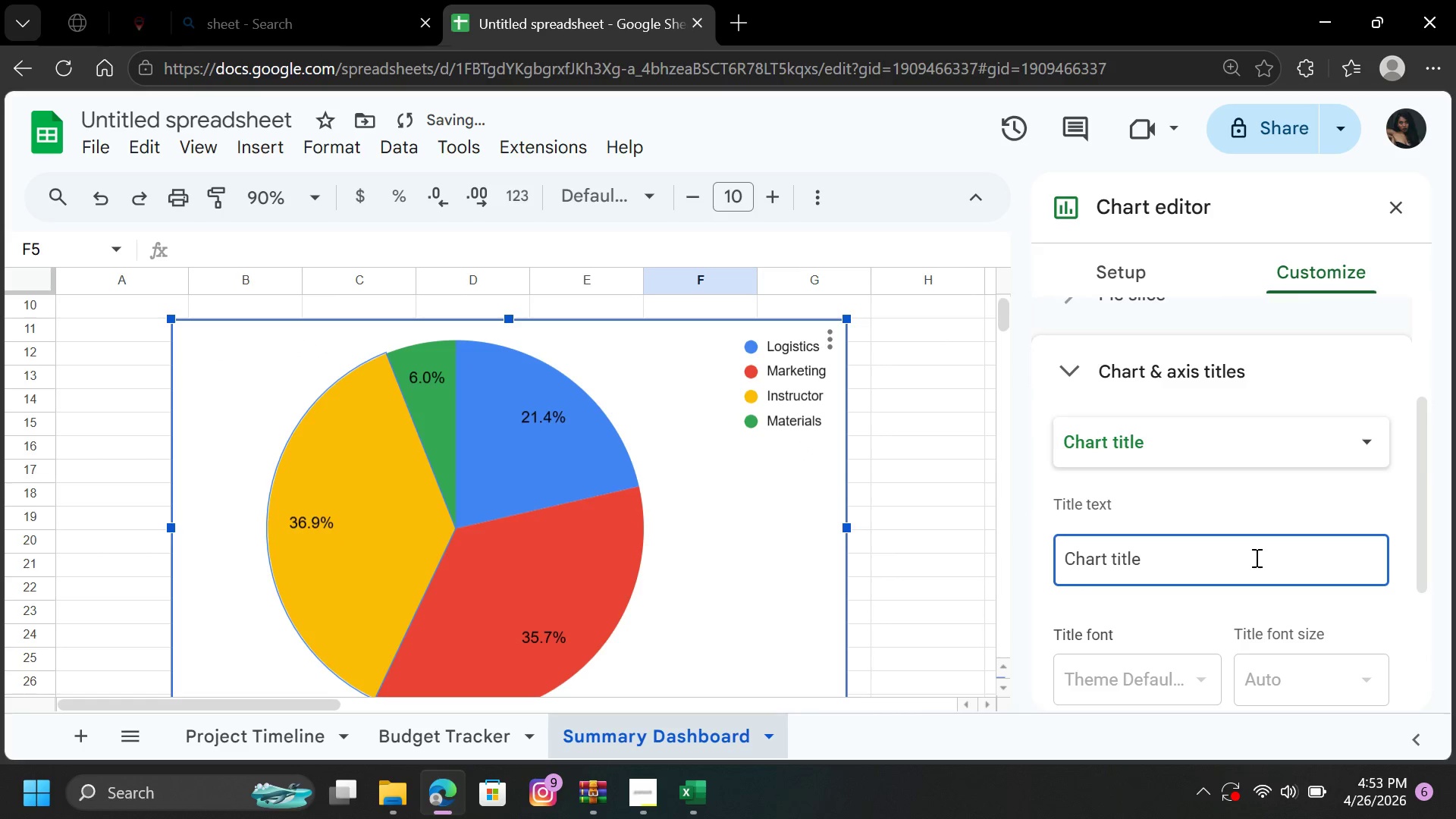 
type(Distribution of )
key(Backspace)
key(Backspace)
type(of Expe)
 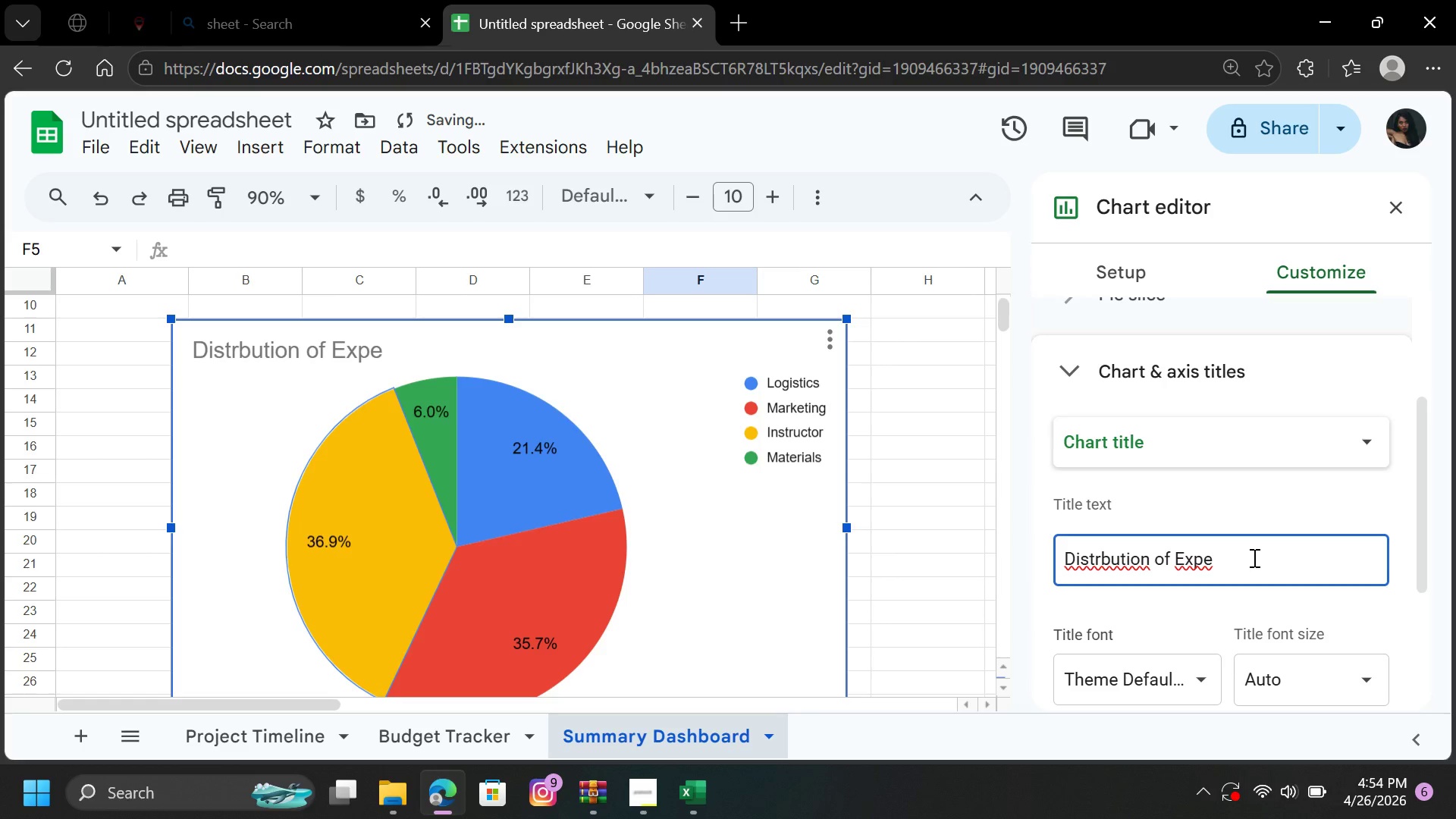 
type(nses by Category)
 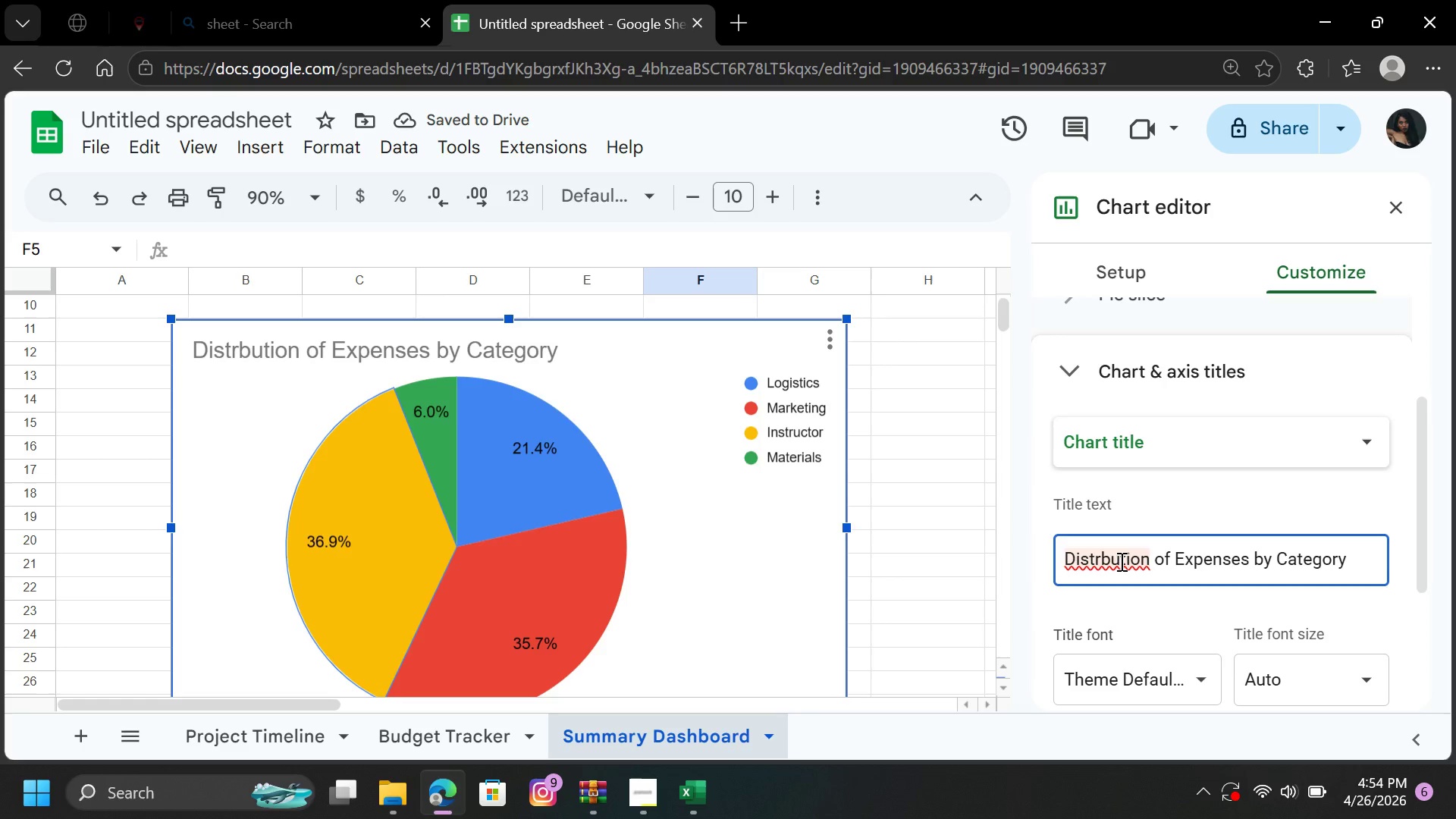 
left_click([1102, 560])
 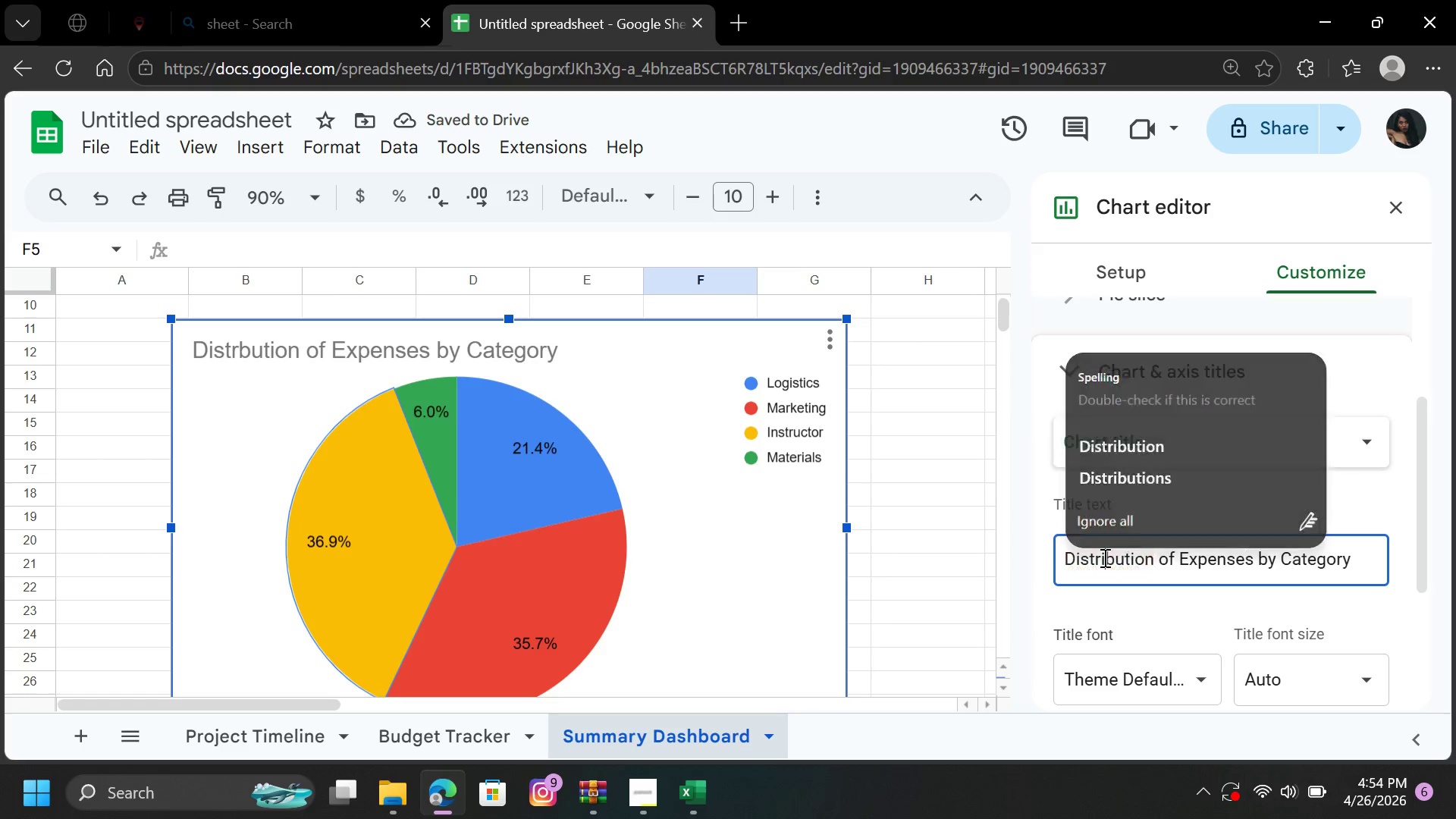 
key(I)
 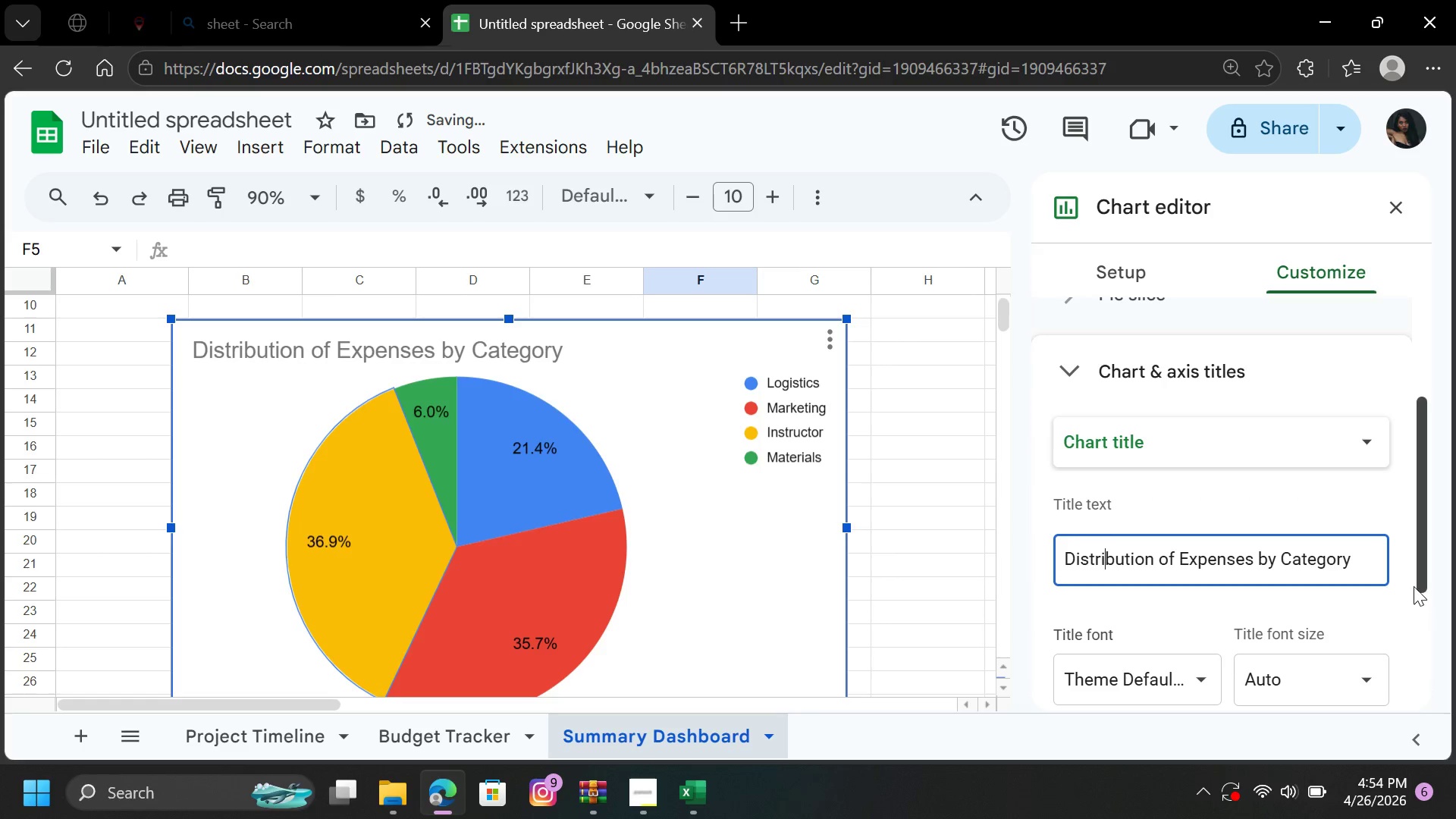 
left_click_drag(start_coordinate=[1425, 573], to_coordinate=[1428, 647])
 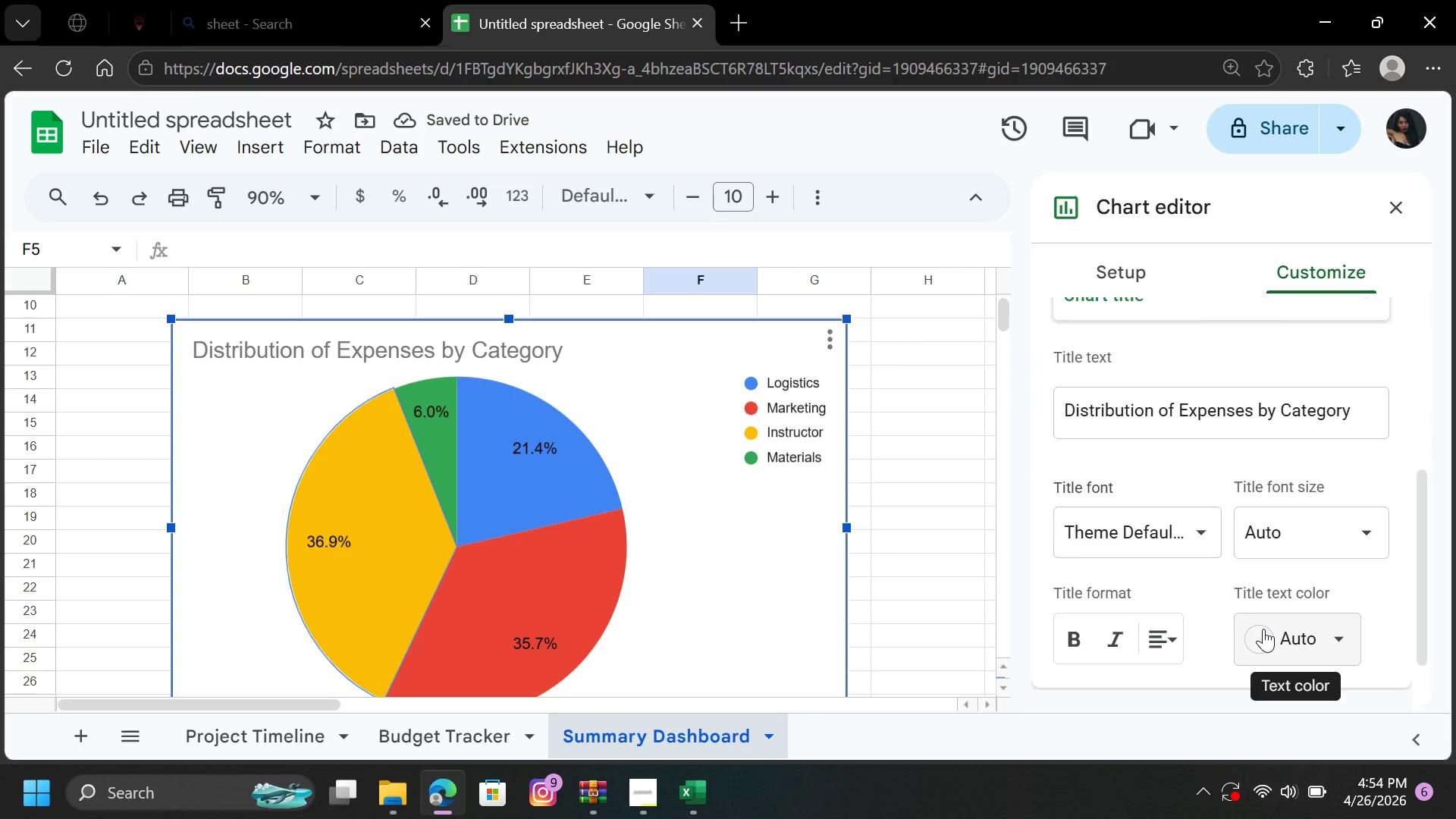 
left_click([1263, 629])
 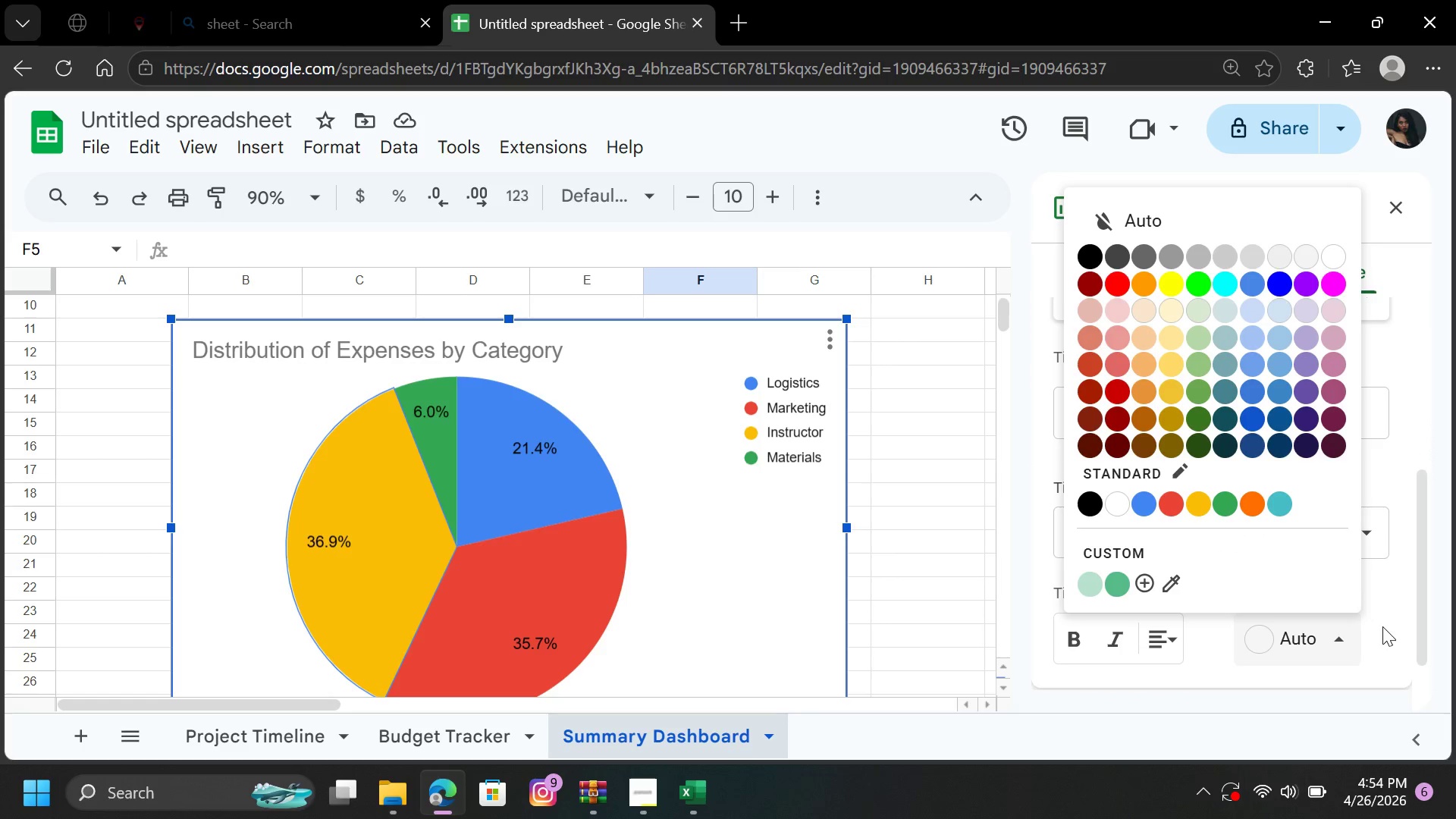 
left_click([1382, 626])
 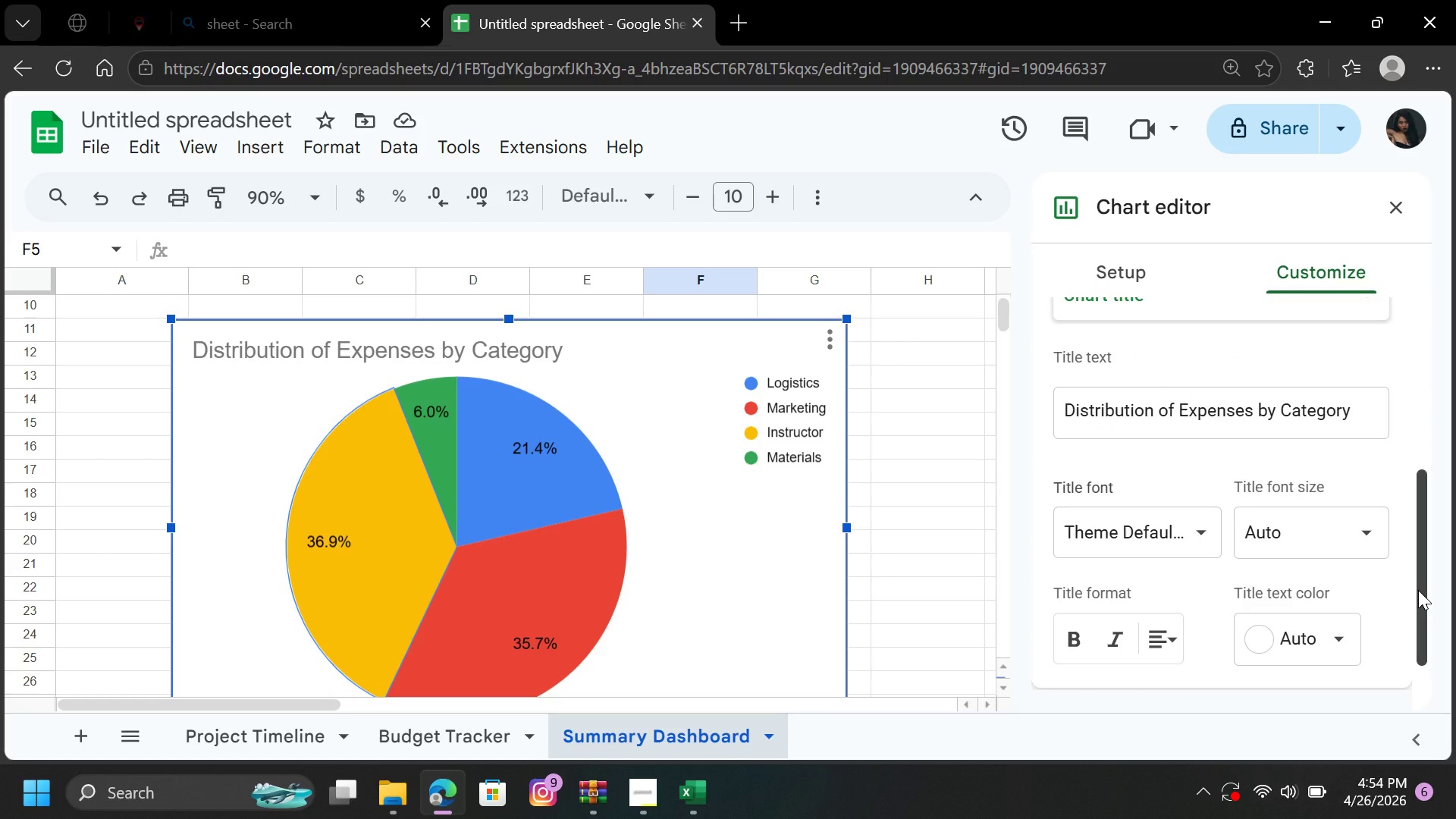 
left_click_drag(start_coordinate=[1418, 590], to_coordinate=[1418, 624])
 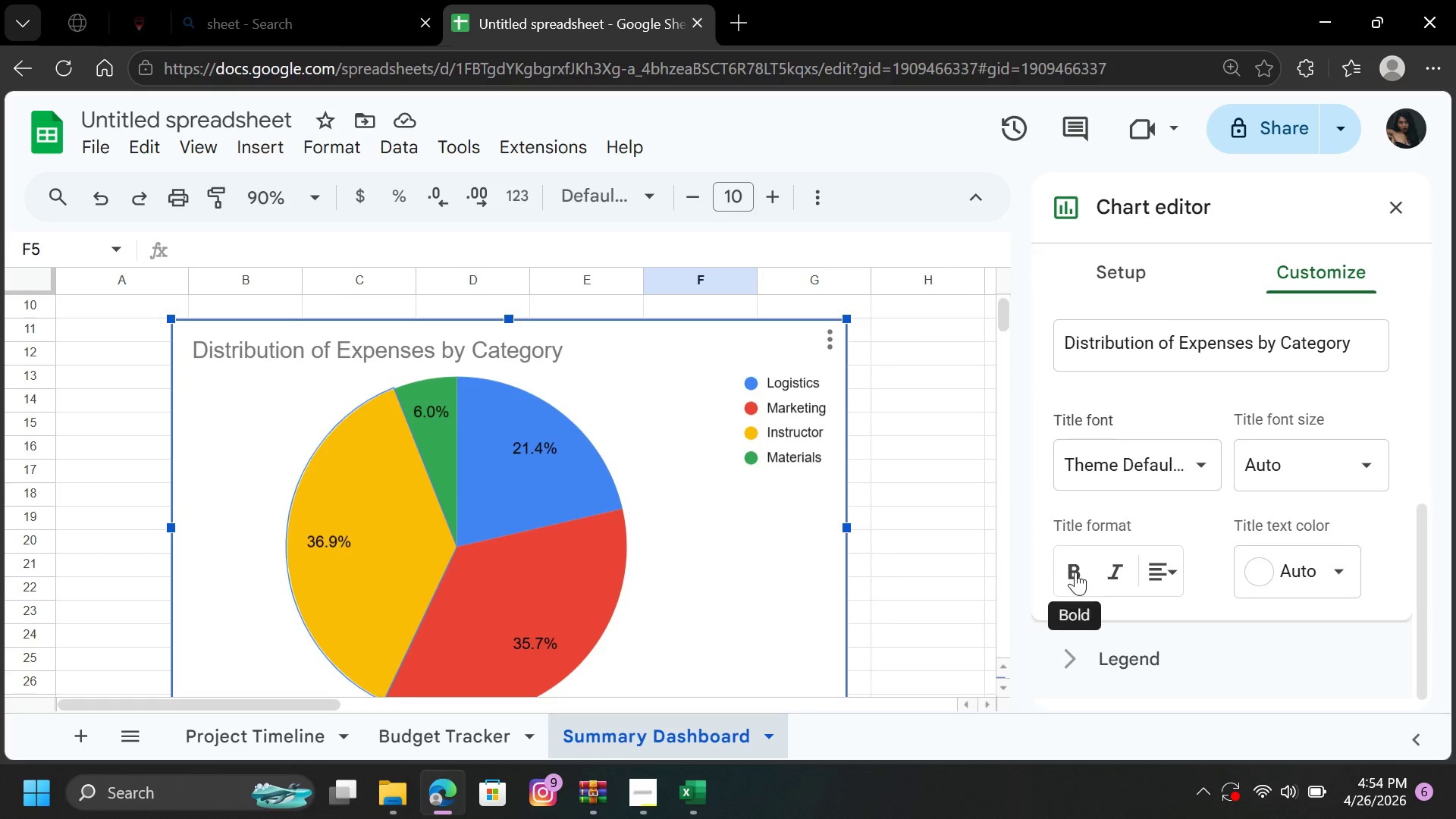 
left_click([1075, 572])
 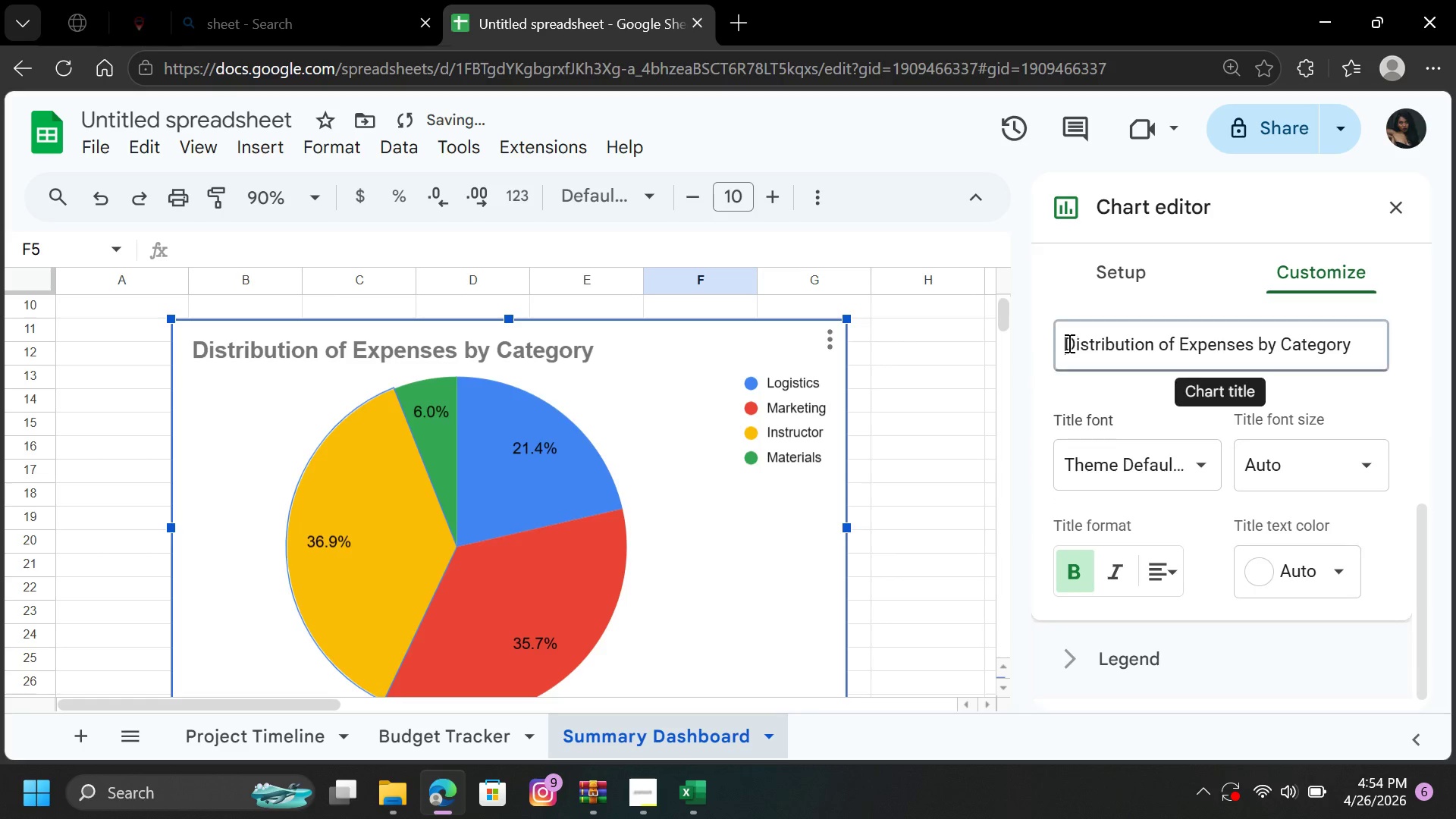 
left_click([1068, 343])
 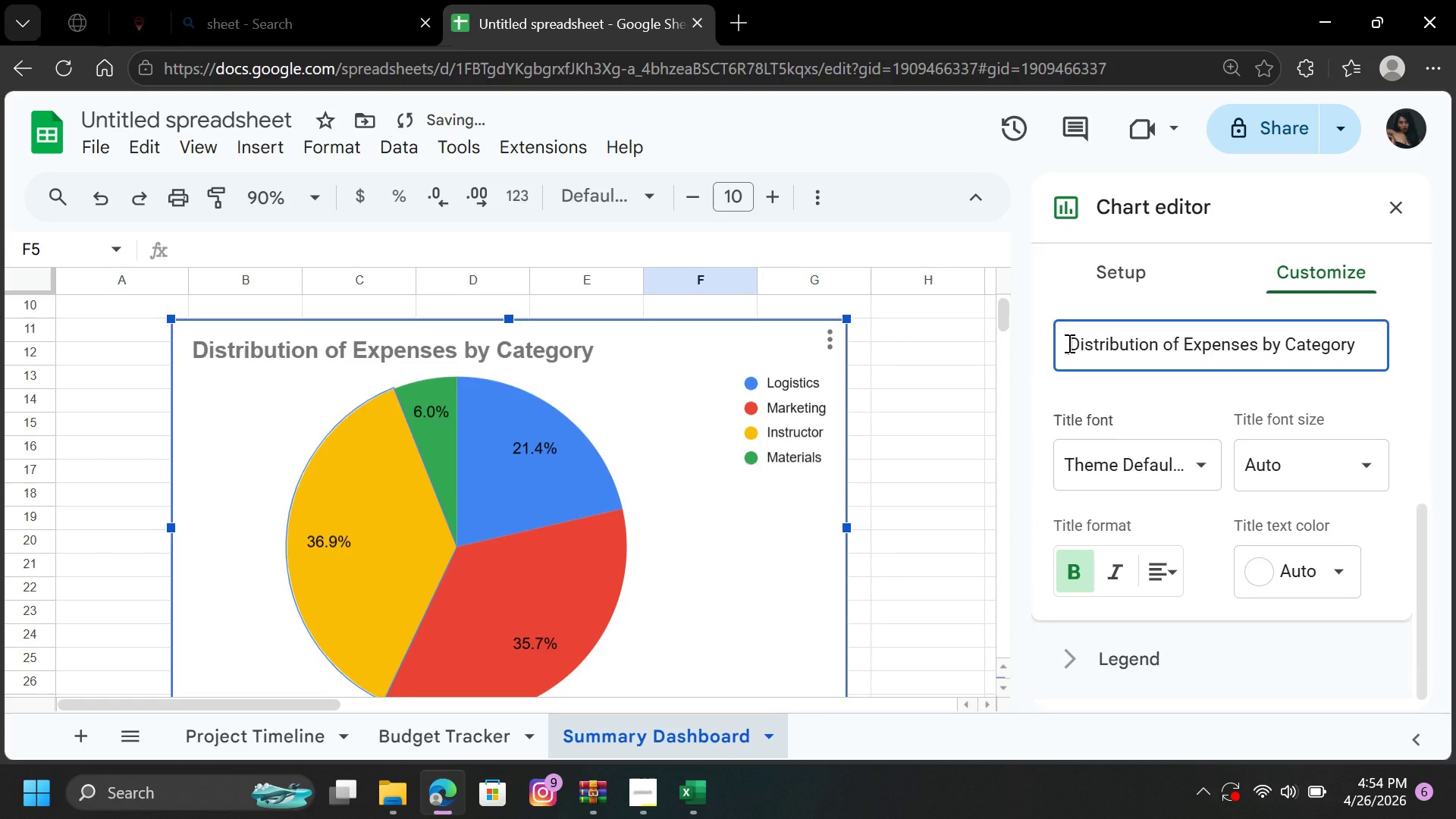 
hold_key(key=Space, duration=0.81)
 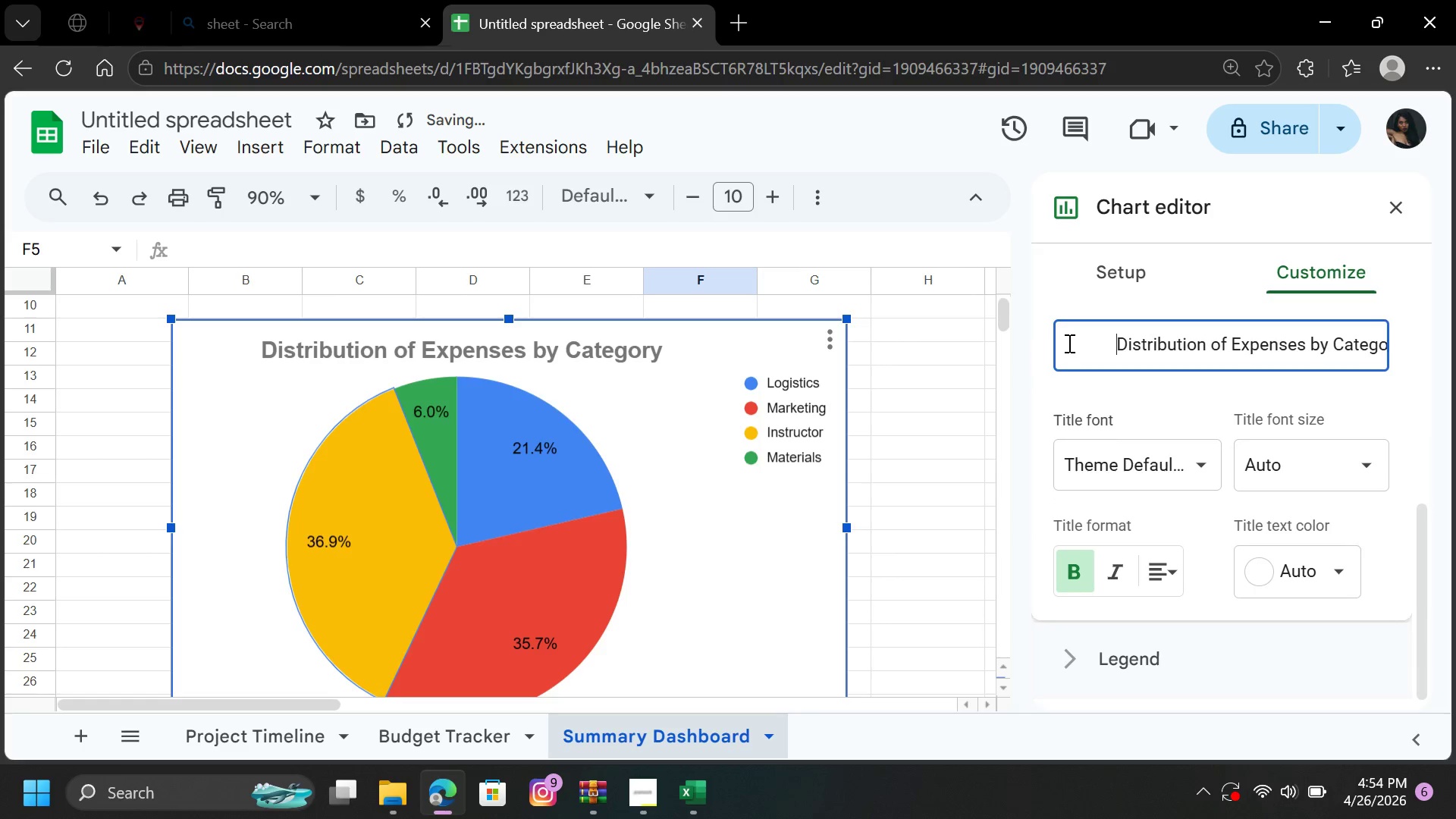 
key(Space)
 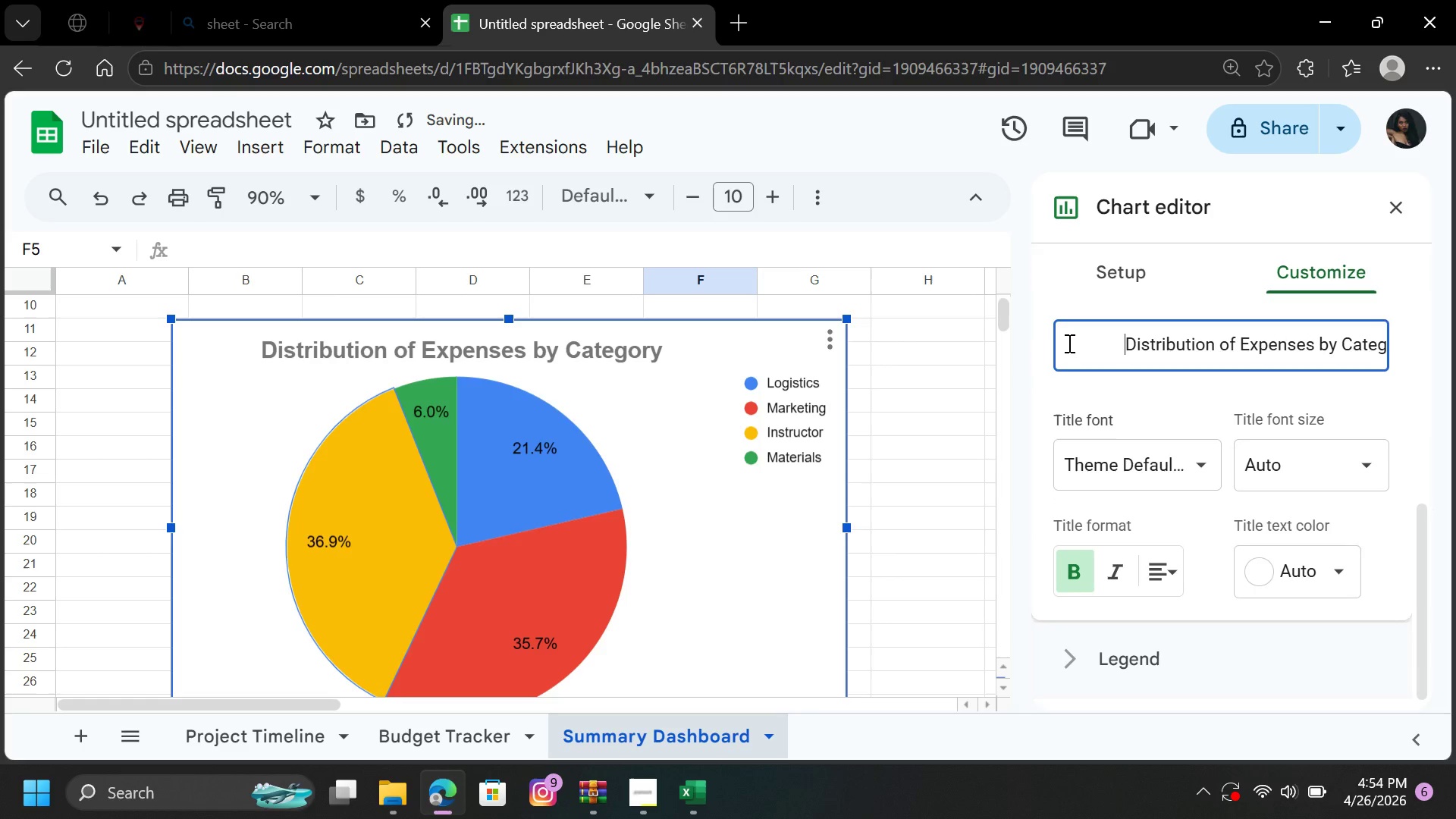 
key(Space)
 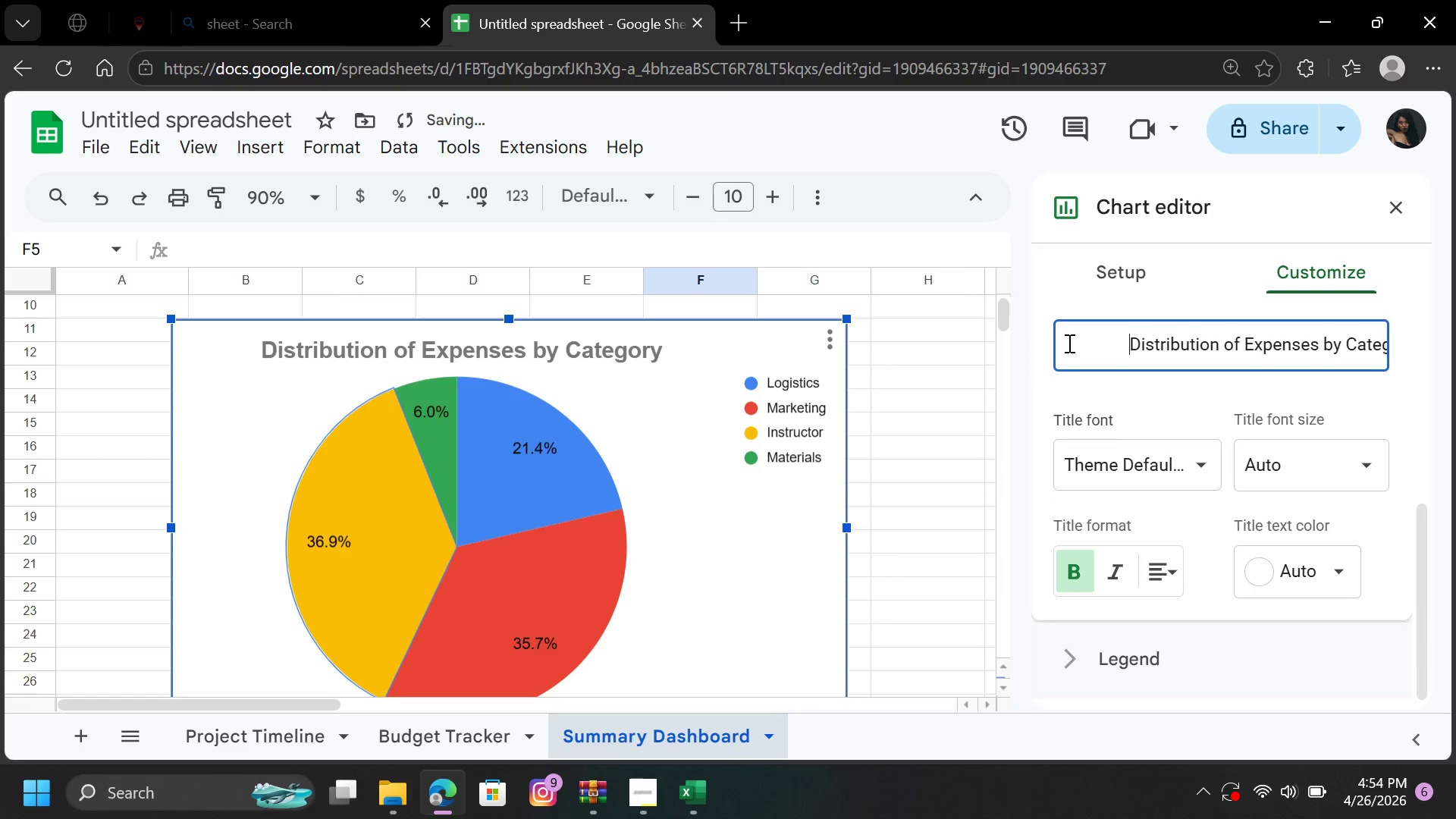 
key(Space)
 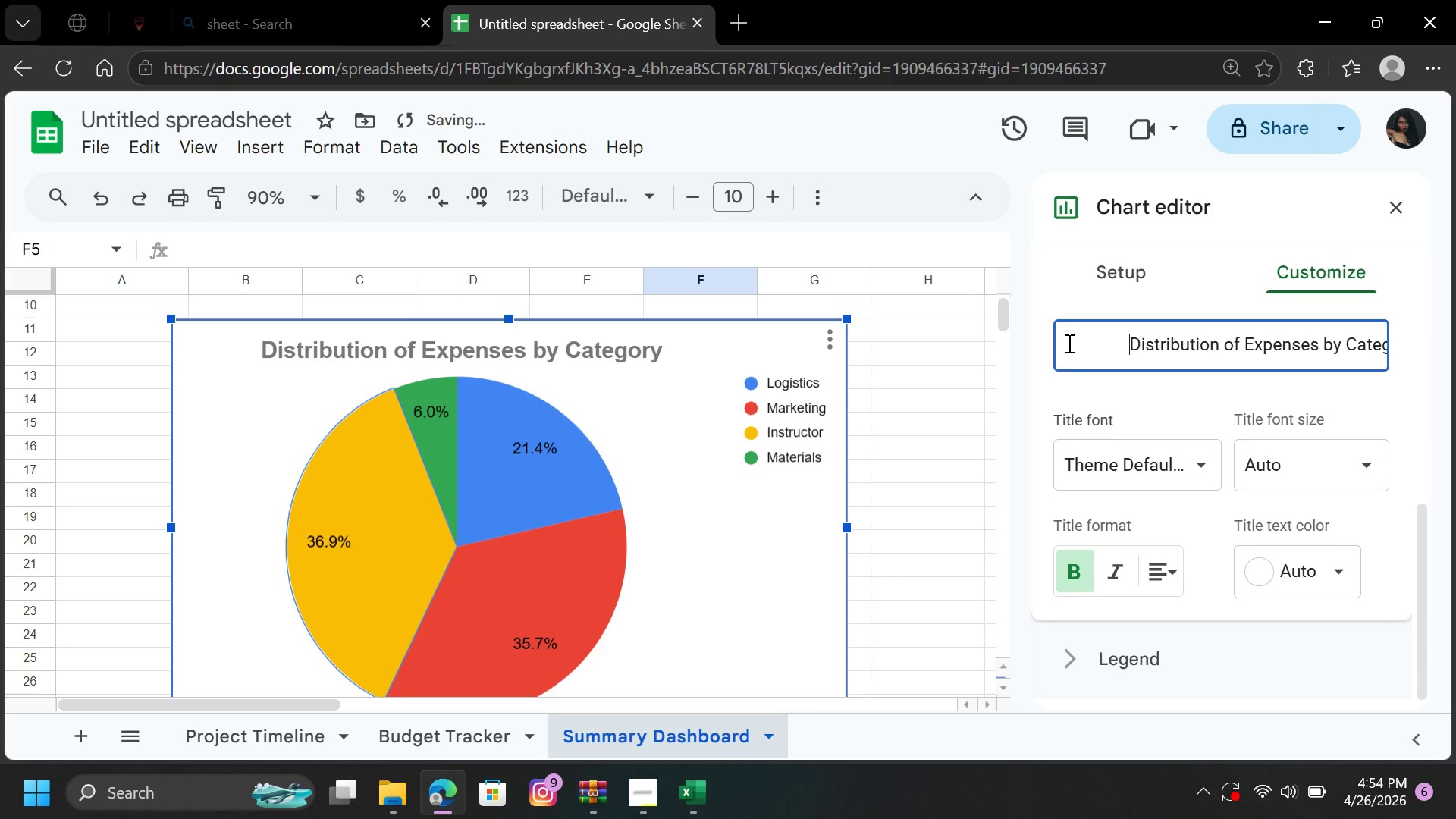 
key(Space)
 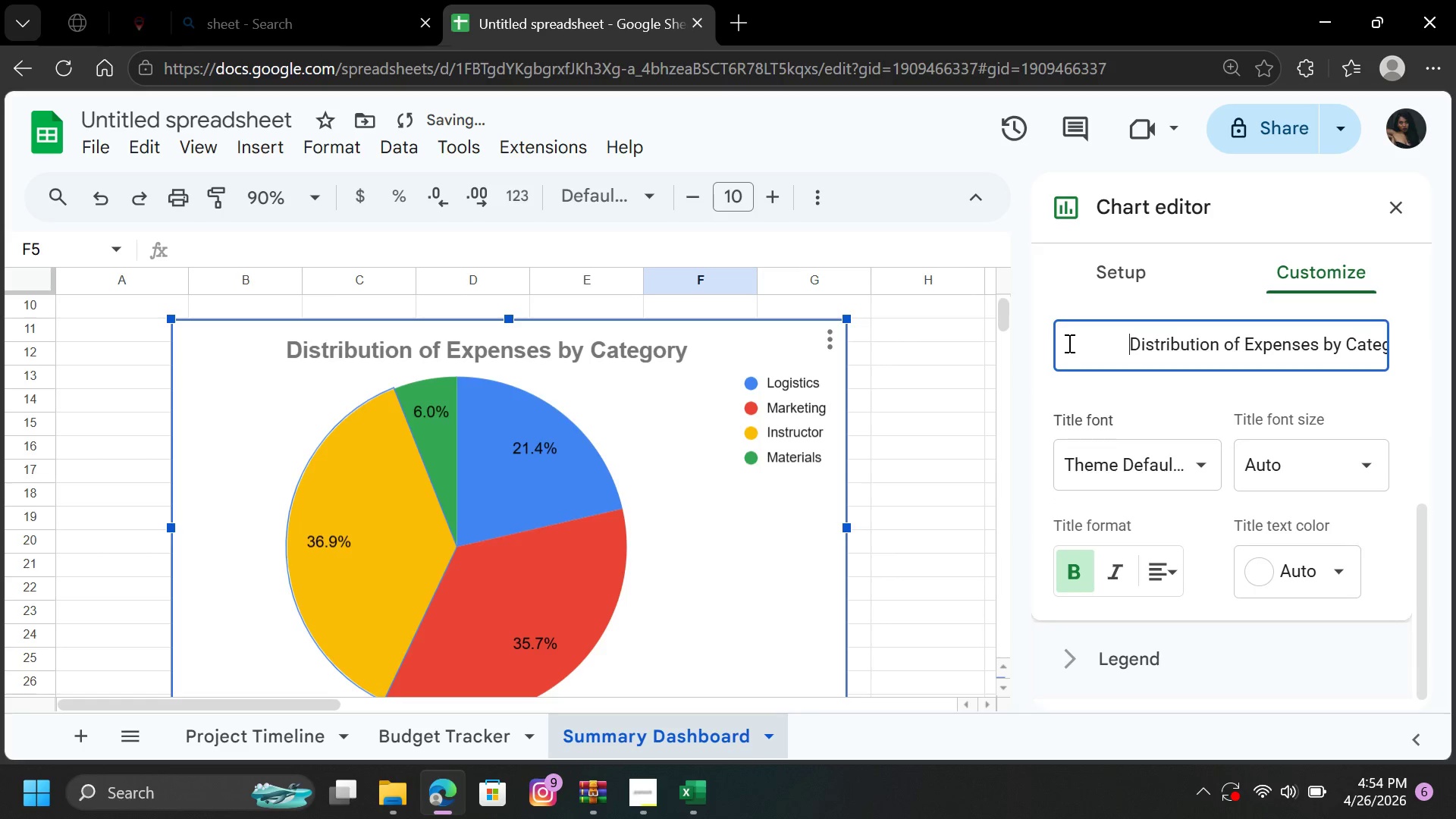 
key(Space)
 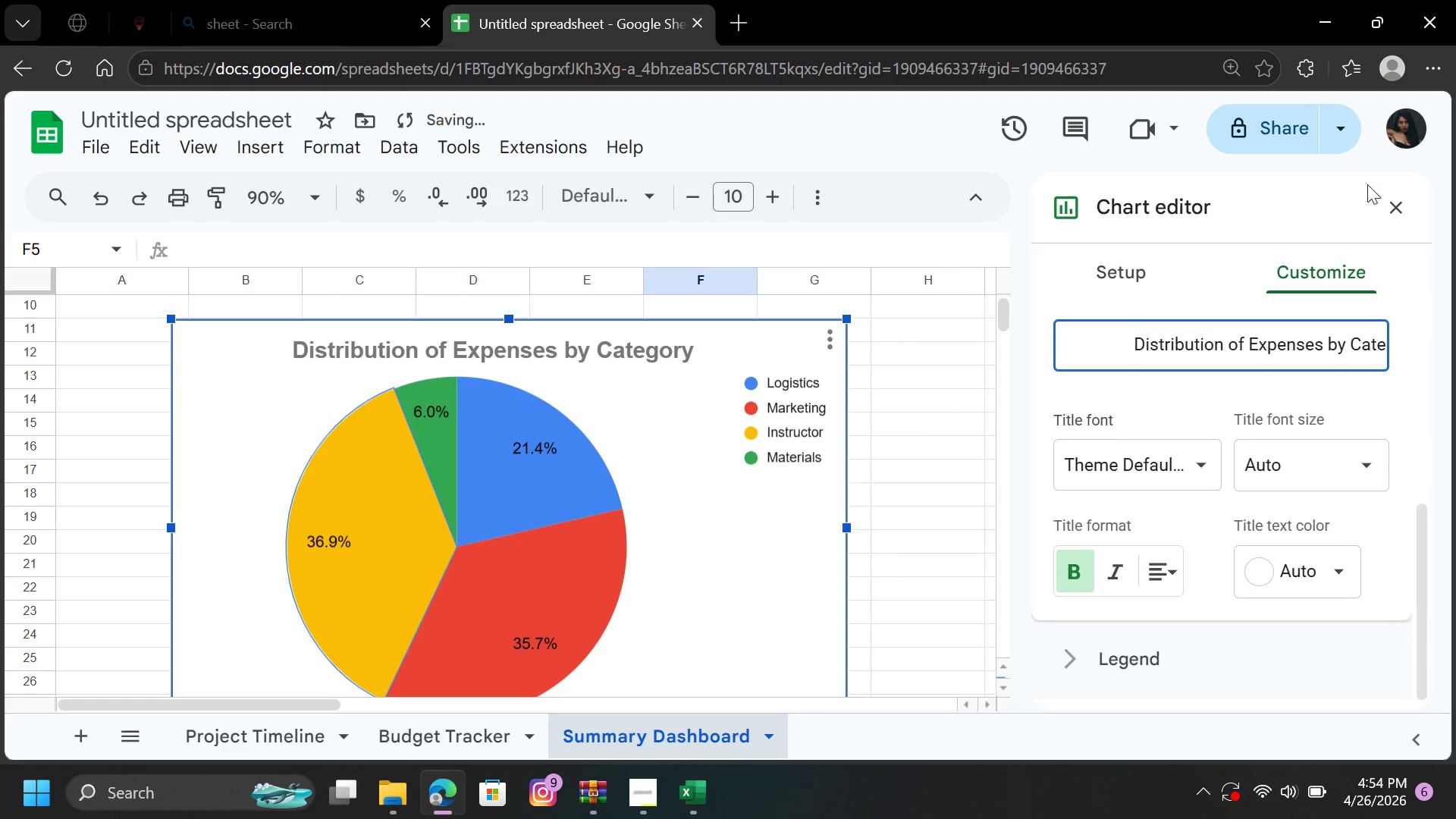 
left_click([1385, 201])
 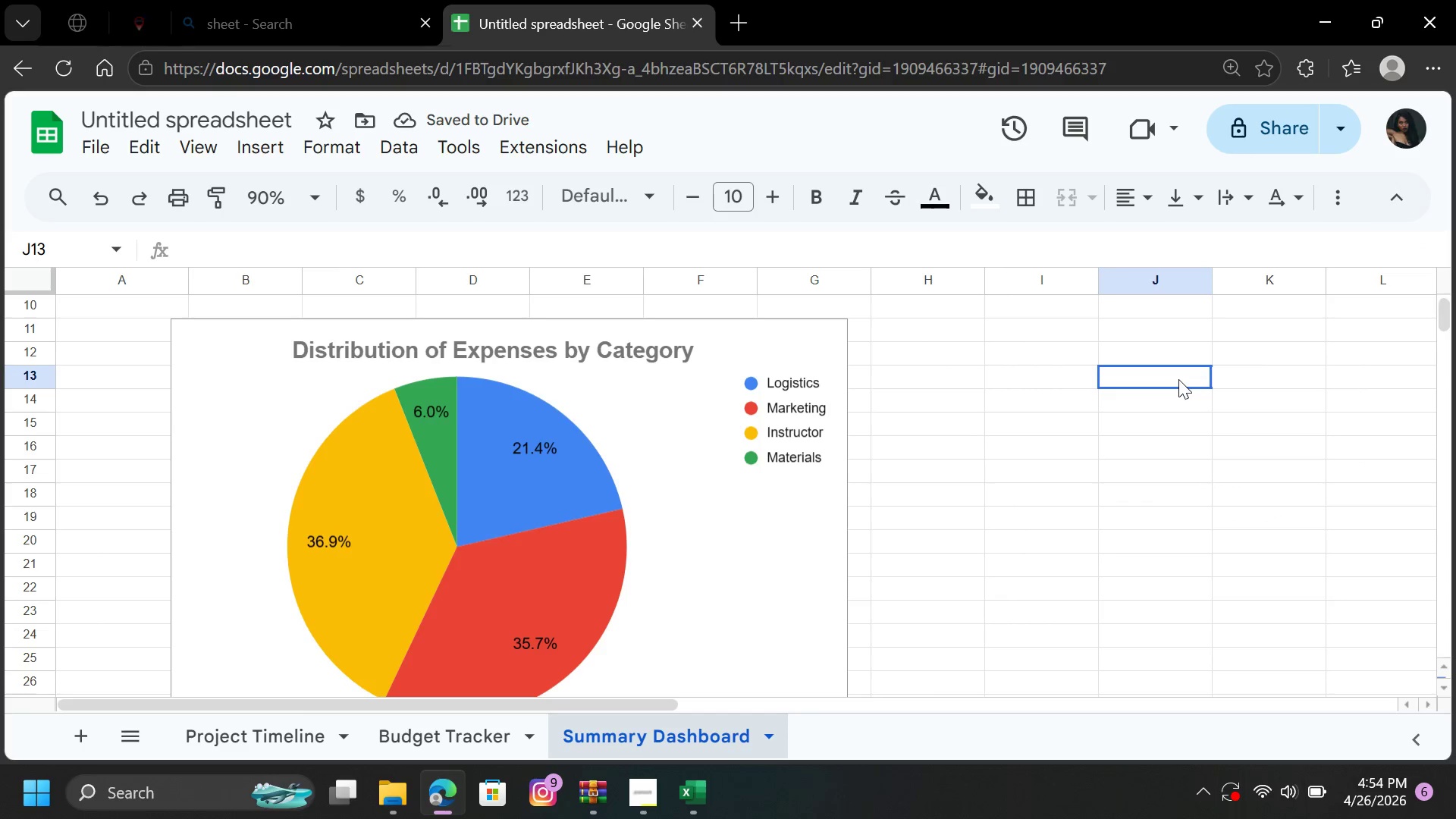 
left_click([1178, 379])
 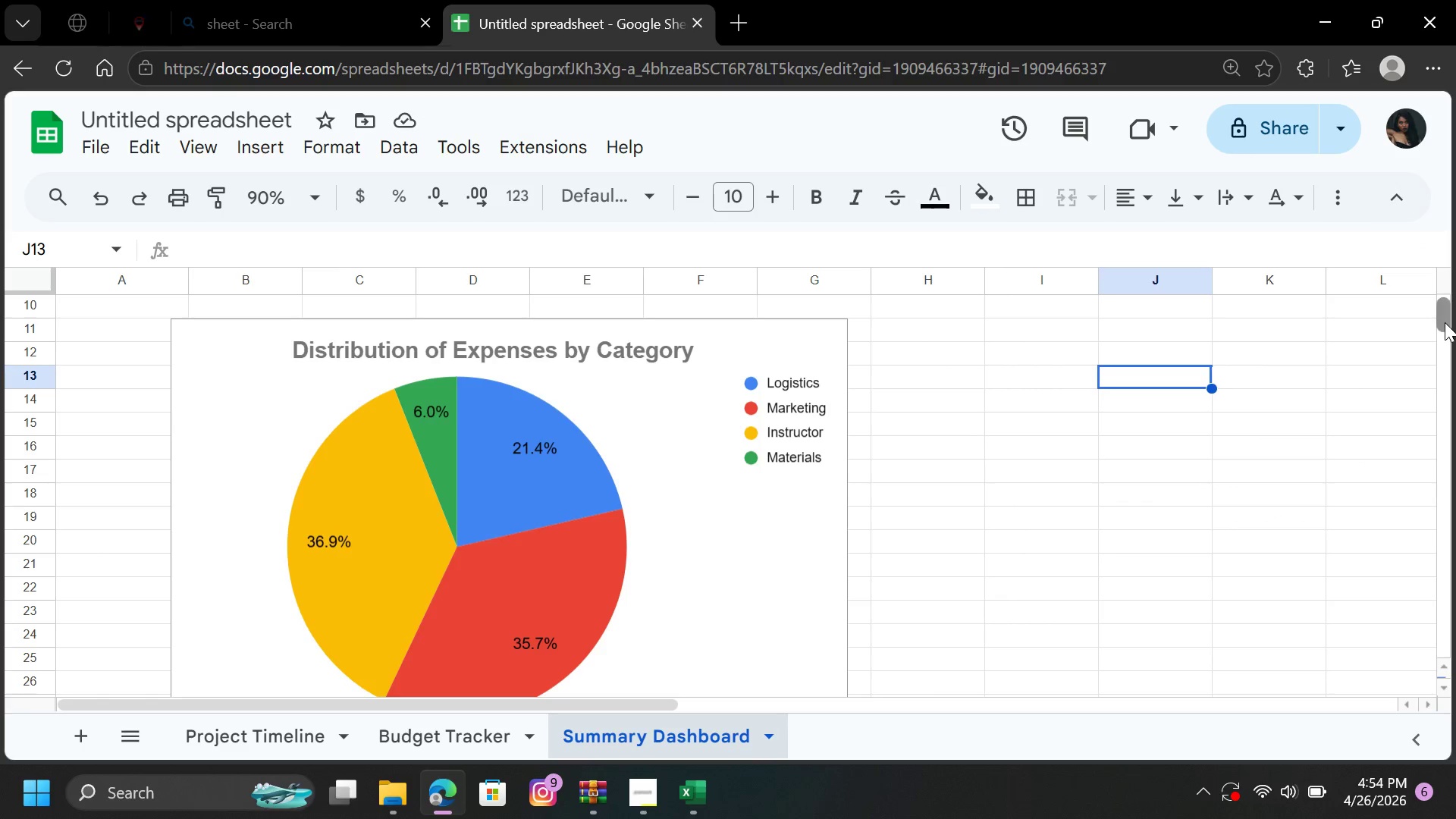 
left_click_drag(start_coordinate=[1445, 322], to_coordinate=[1442, 262])
 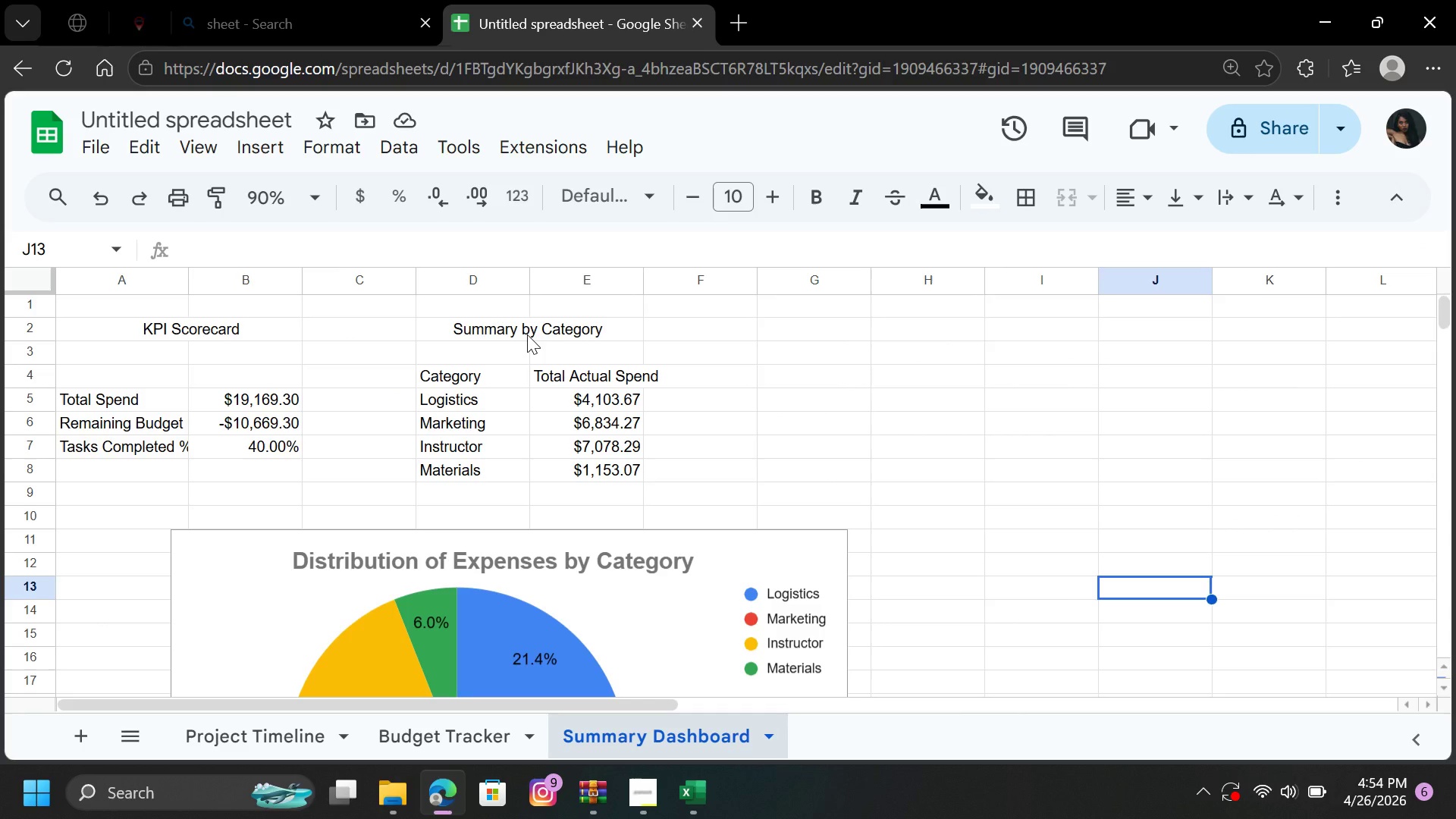 
wait(6.59)
 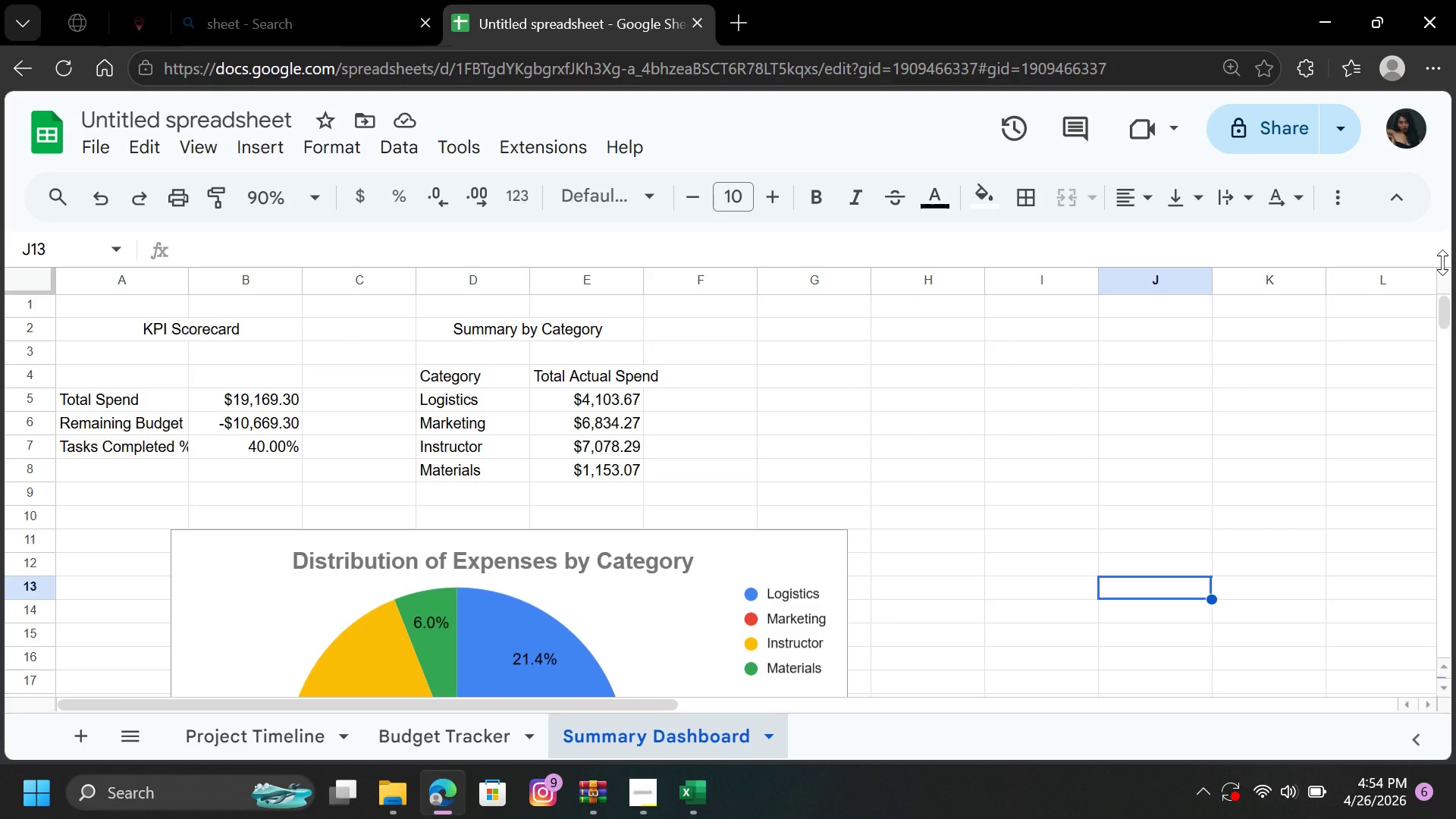 
double_click([467, 331])
 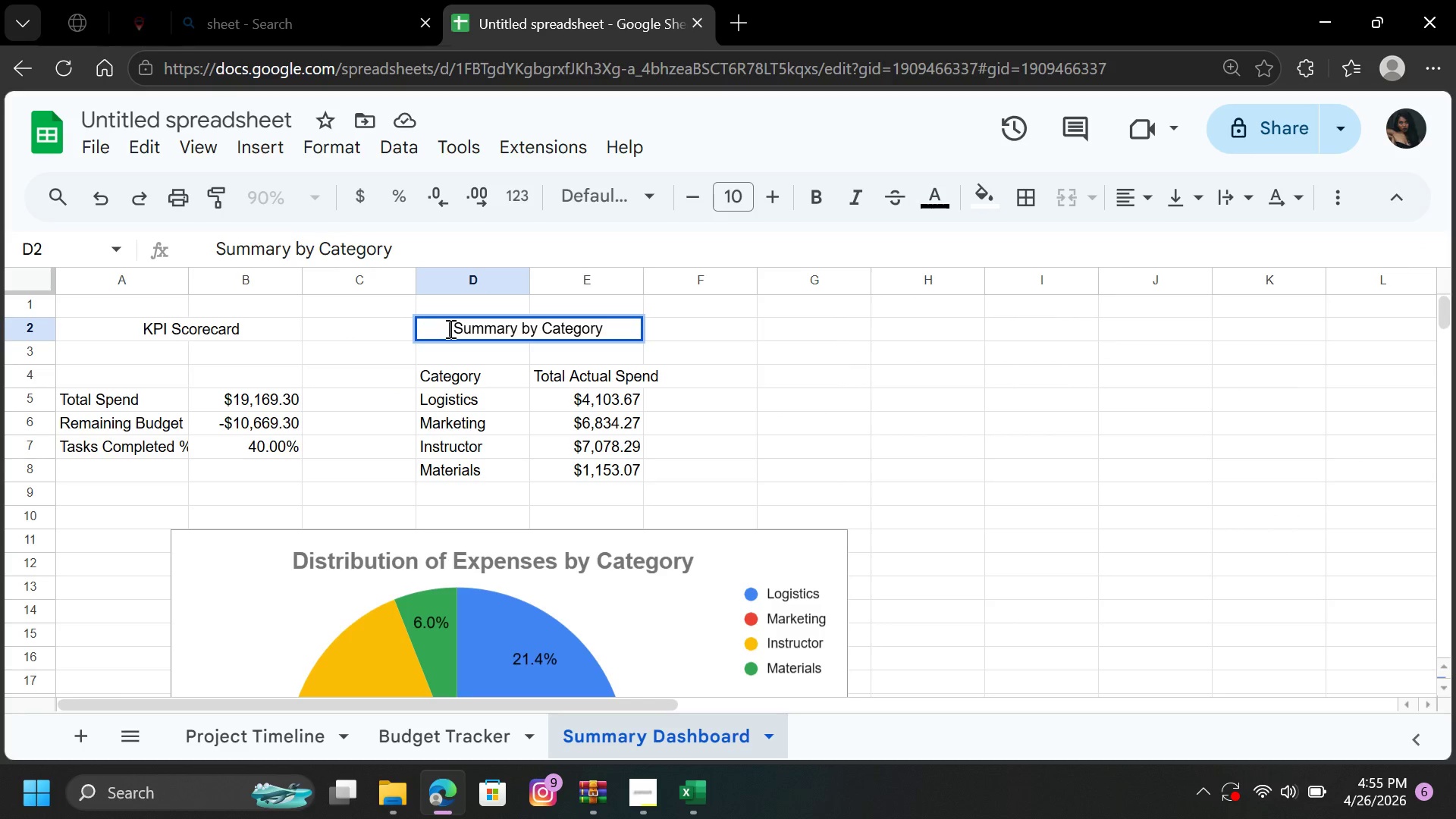 
left_click_drag(start_coordinate=[449, 328], to_coordinate=[617, 322])
 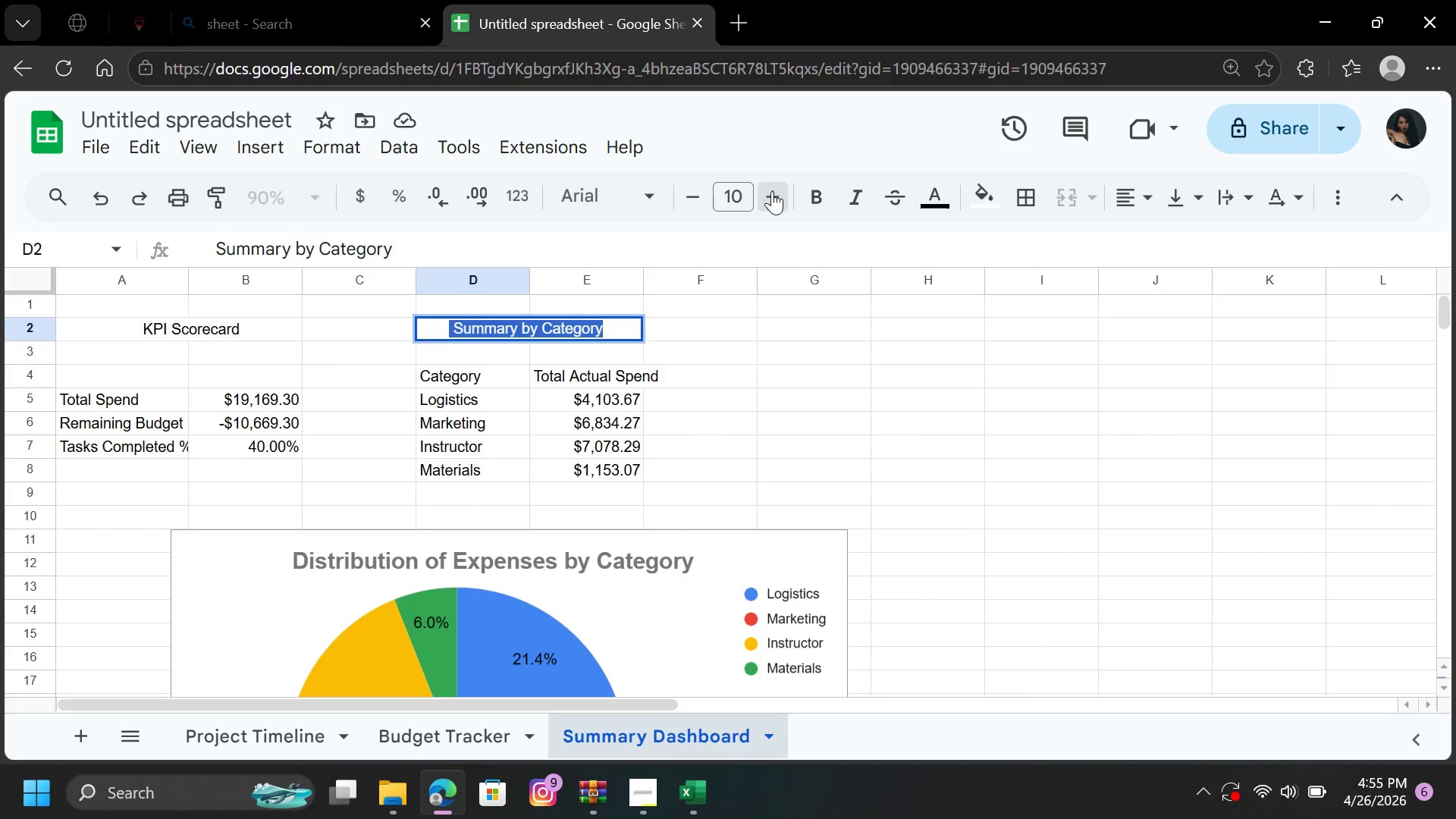 
double_click([772, 191])
 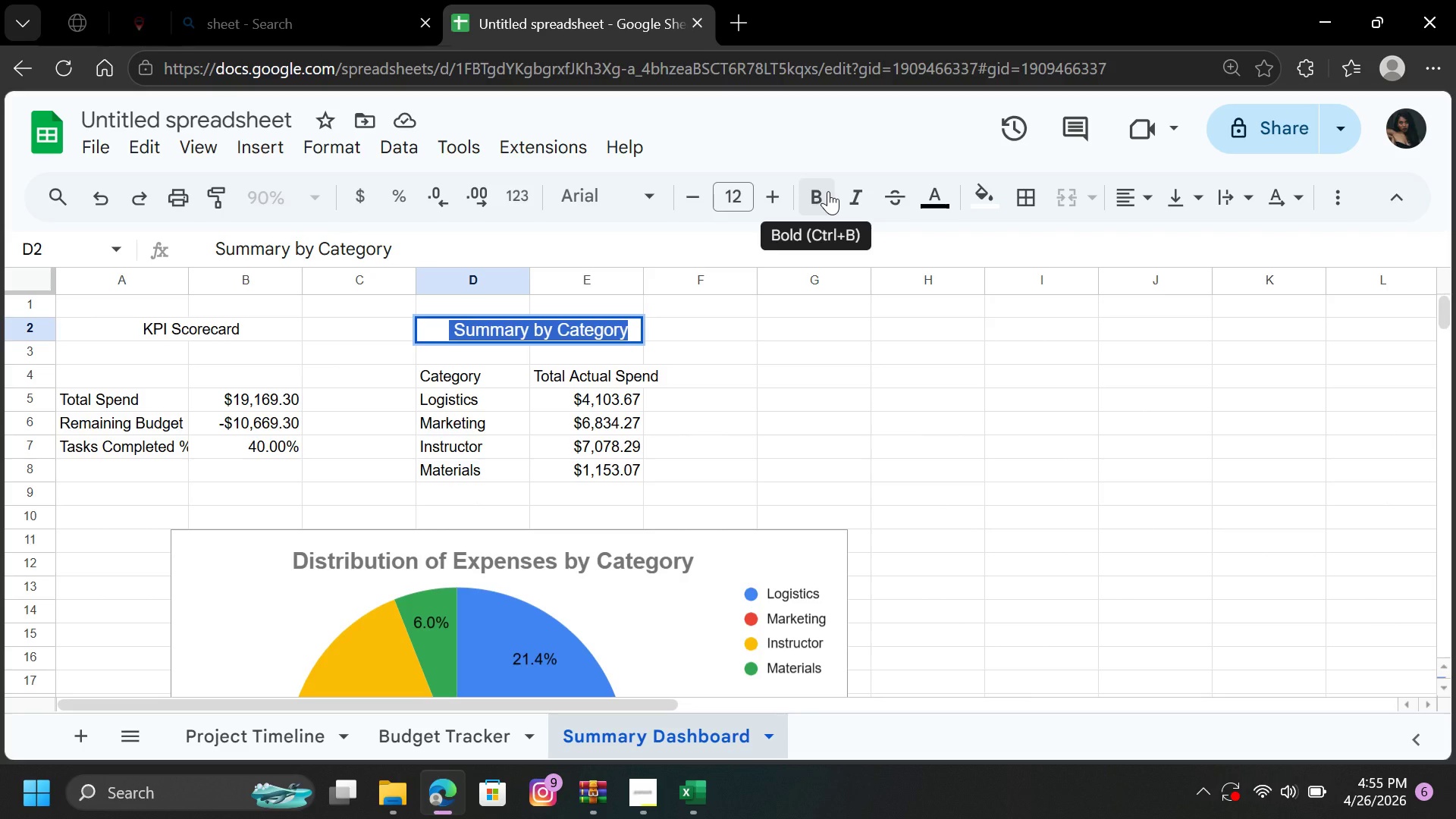 
left_click([828, 191])
 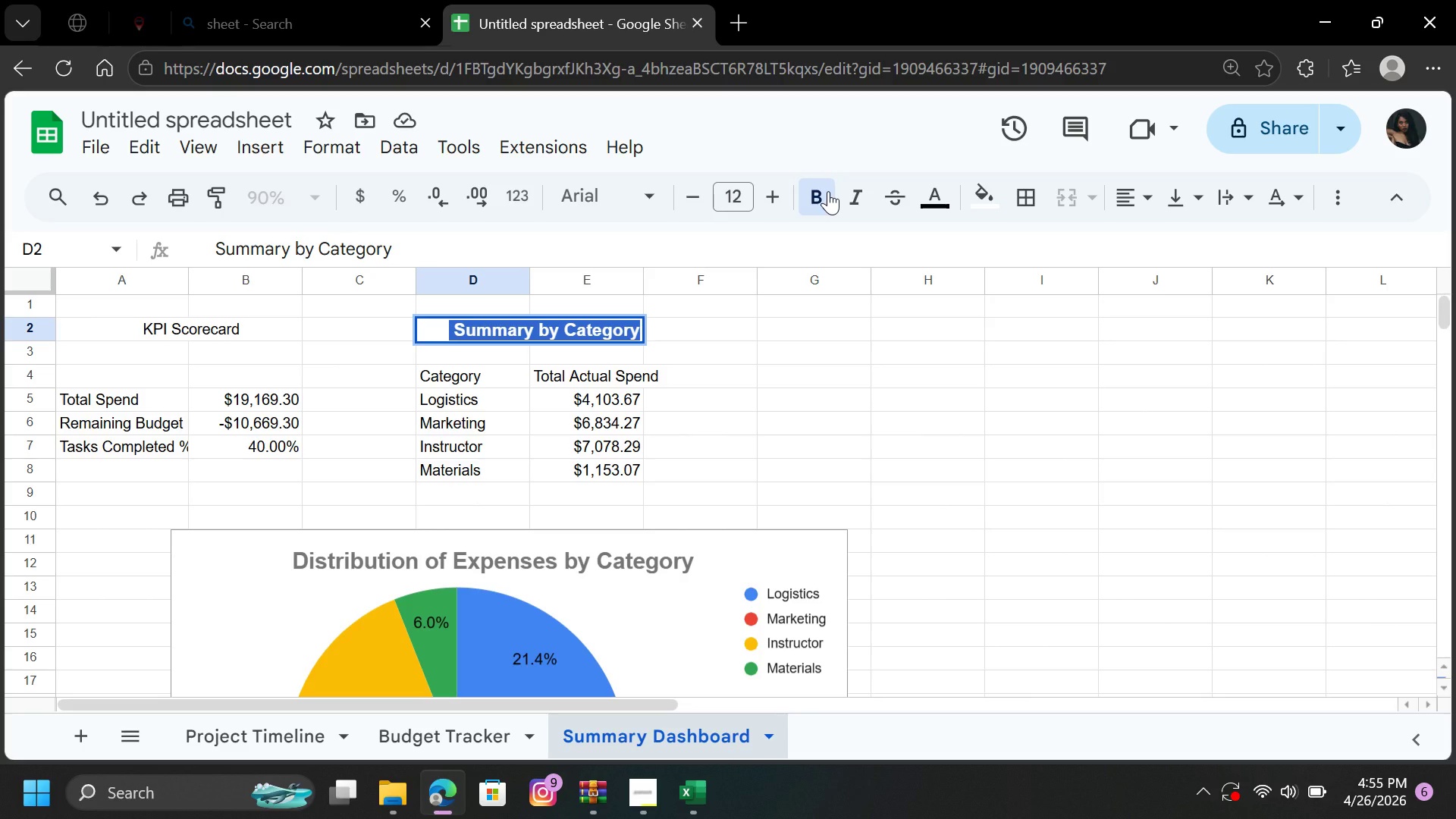 
wait(23.16)
 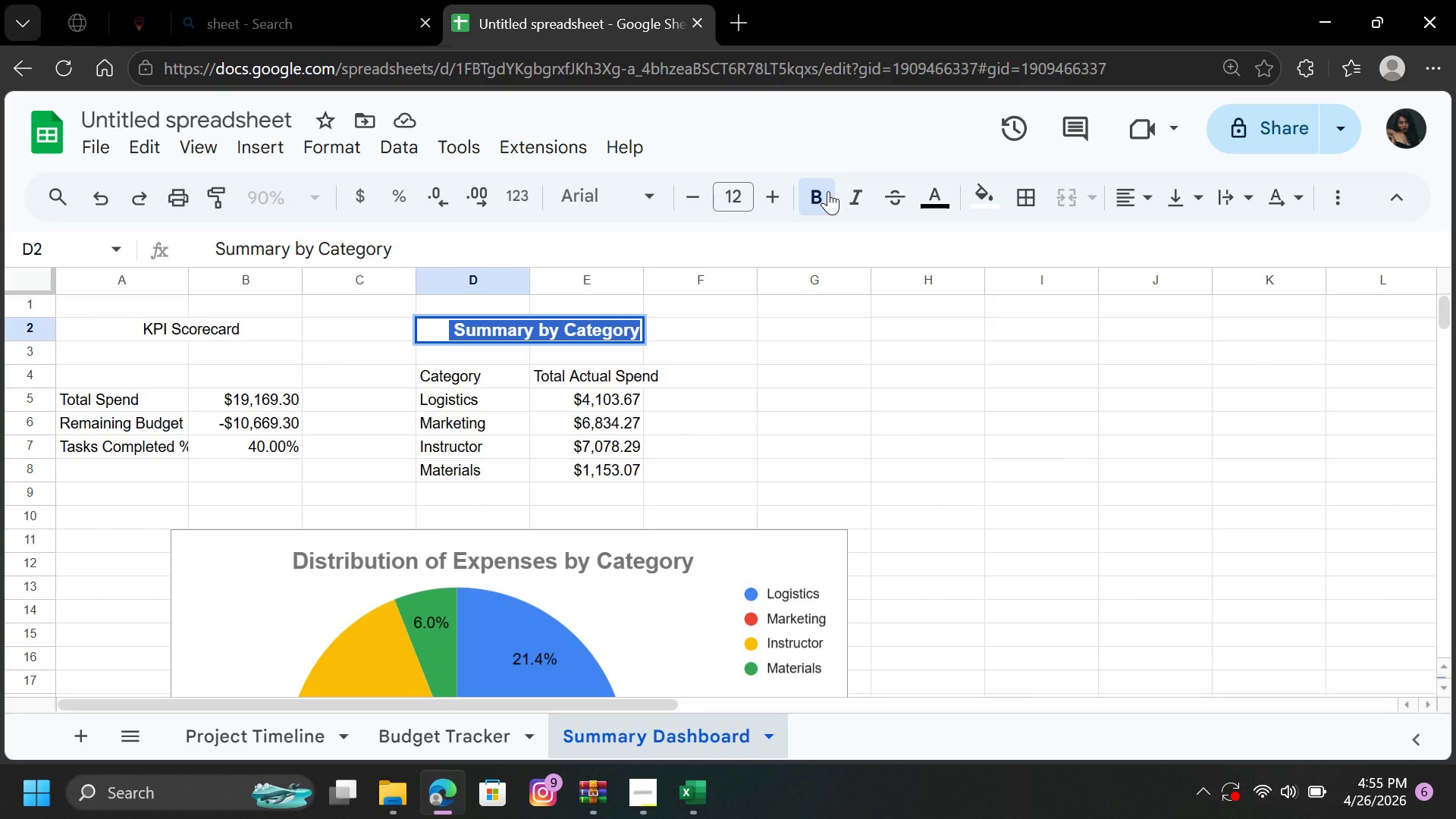 
double_click([779, 190])
 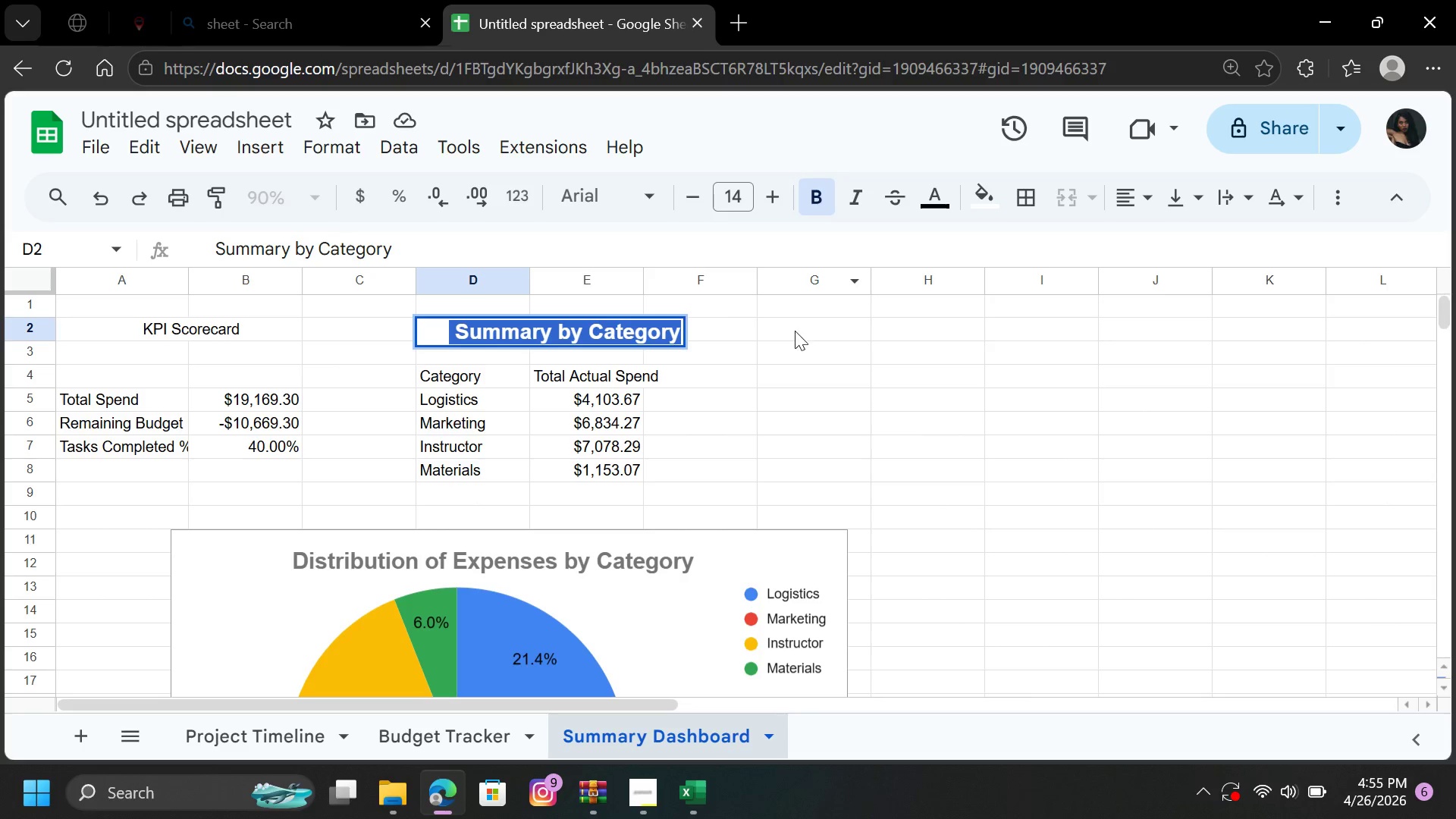 
left_click([791, 334])
 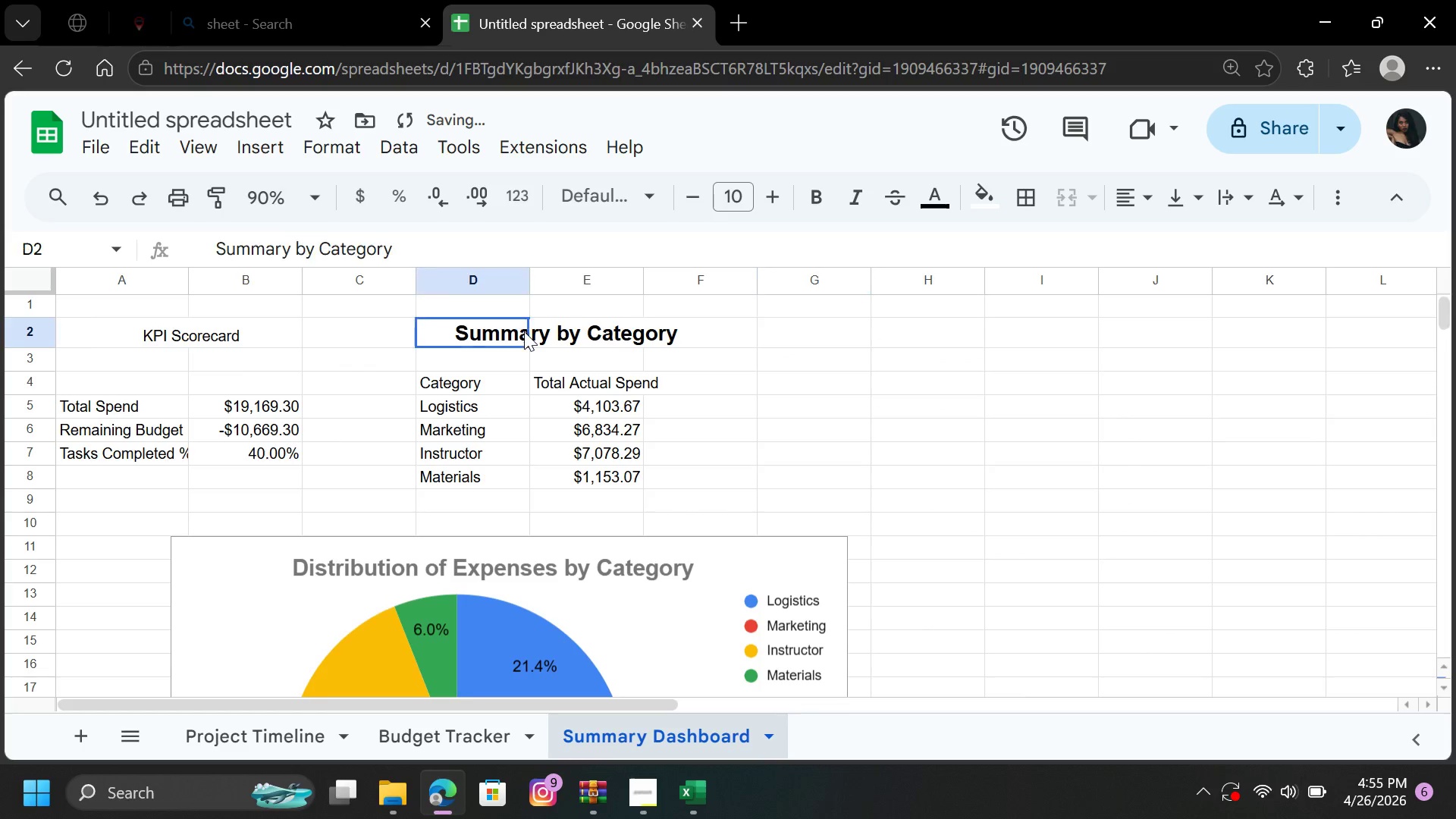 
left_click([524, 331])
 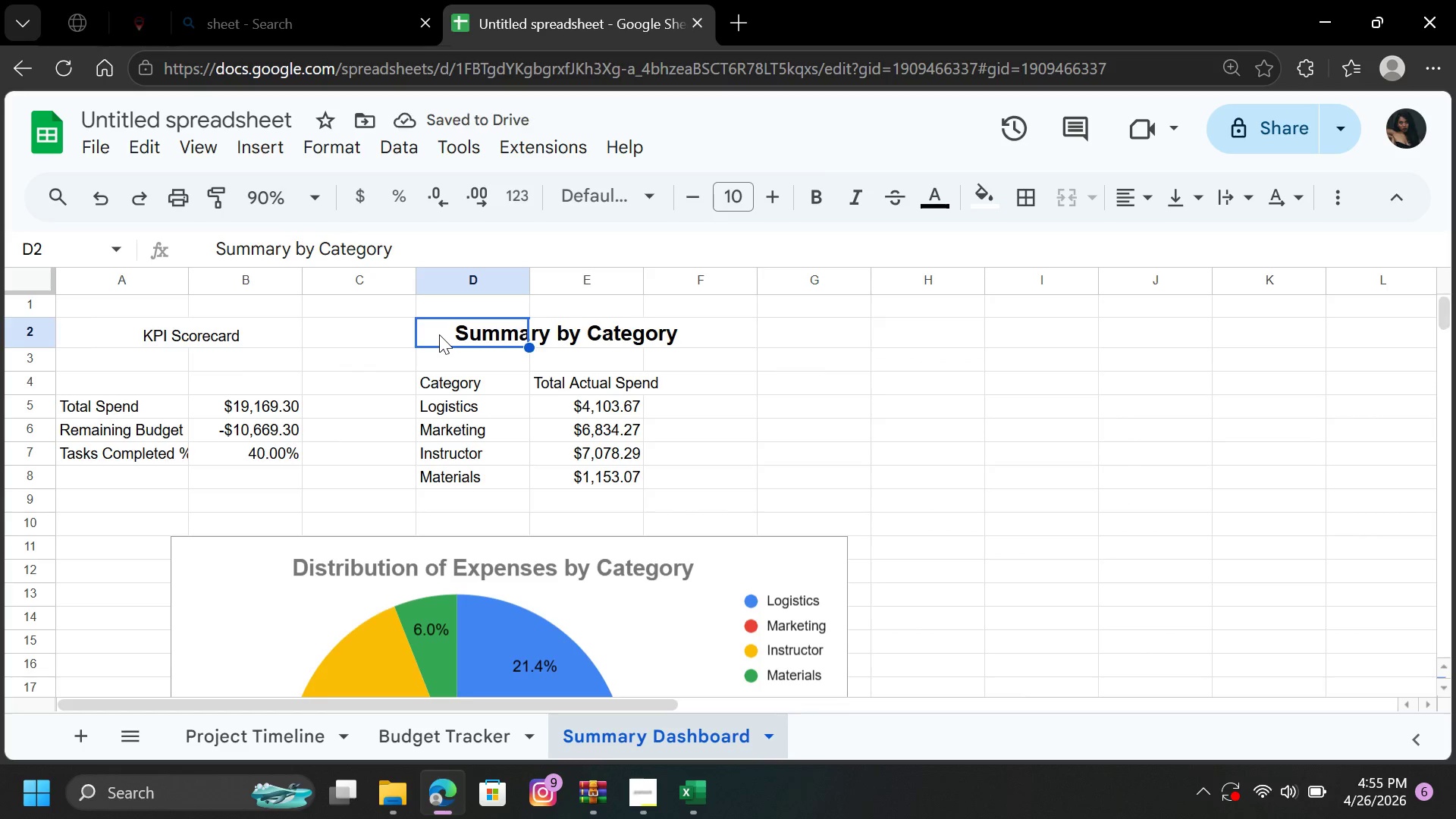 
left_click([439, 334])
 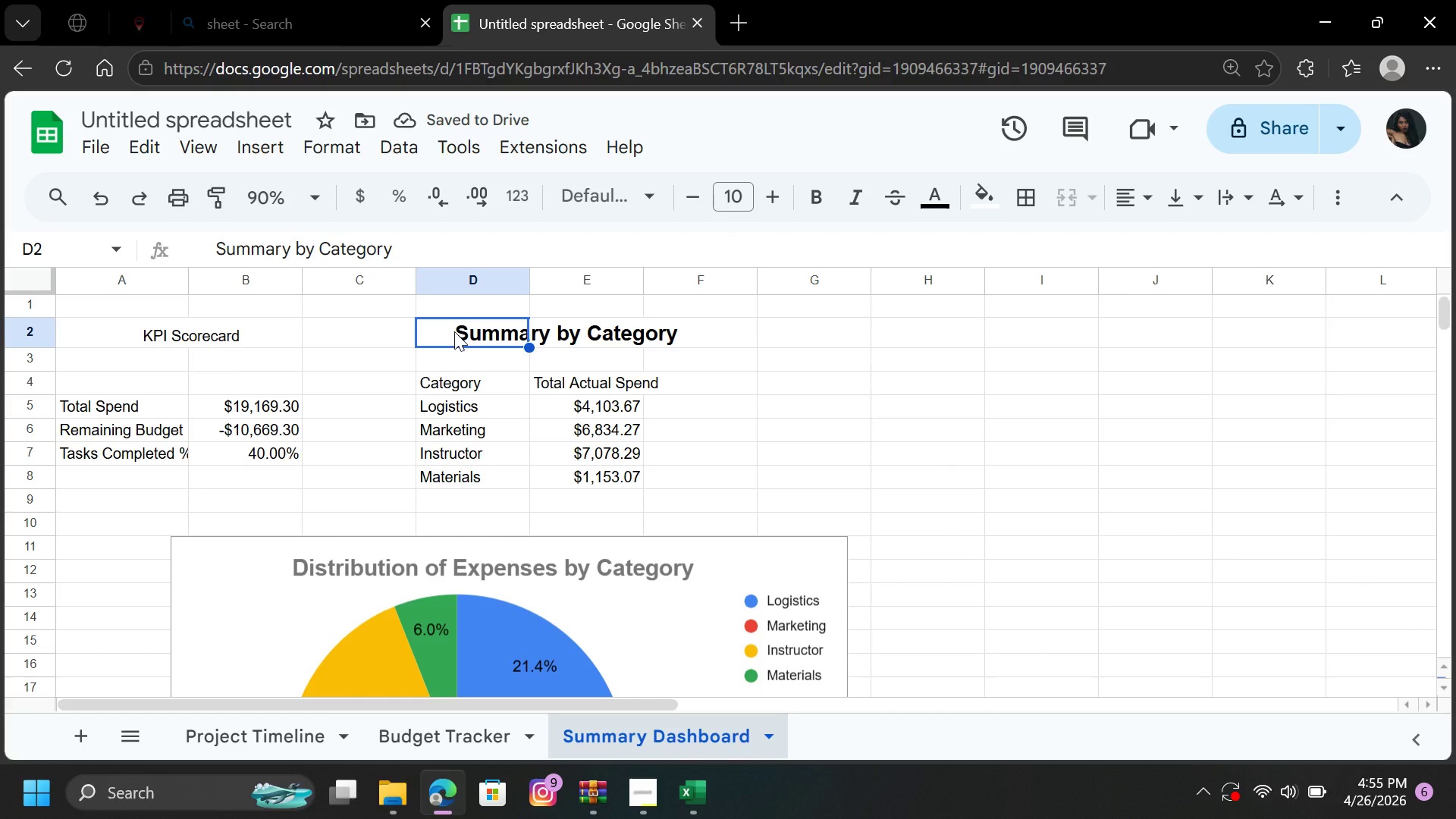 
double_click([454, 331])
 